 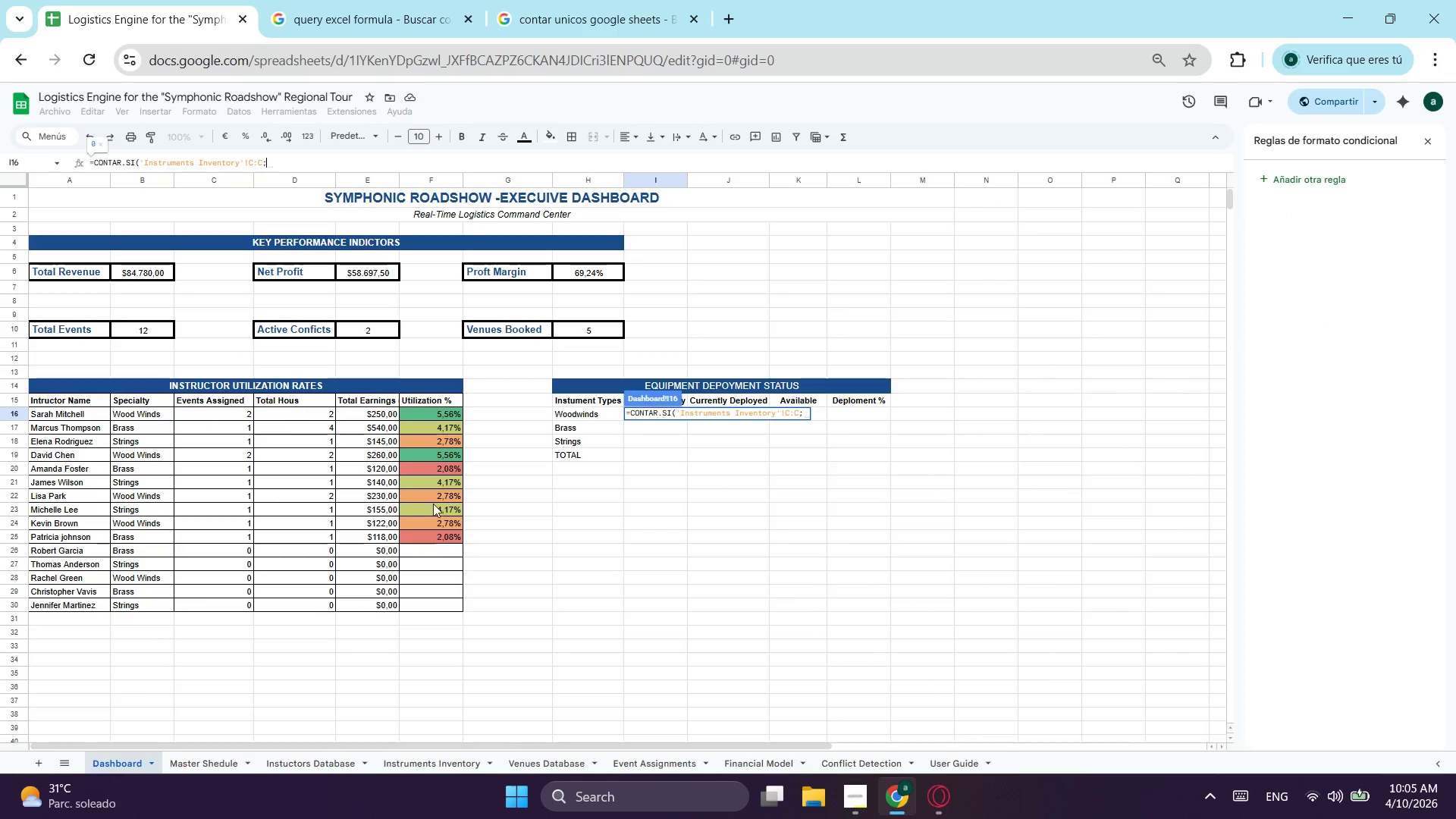 
left_click([566, 418])
 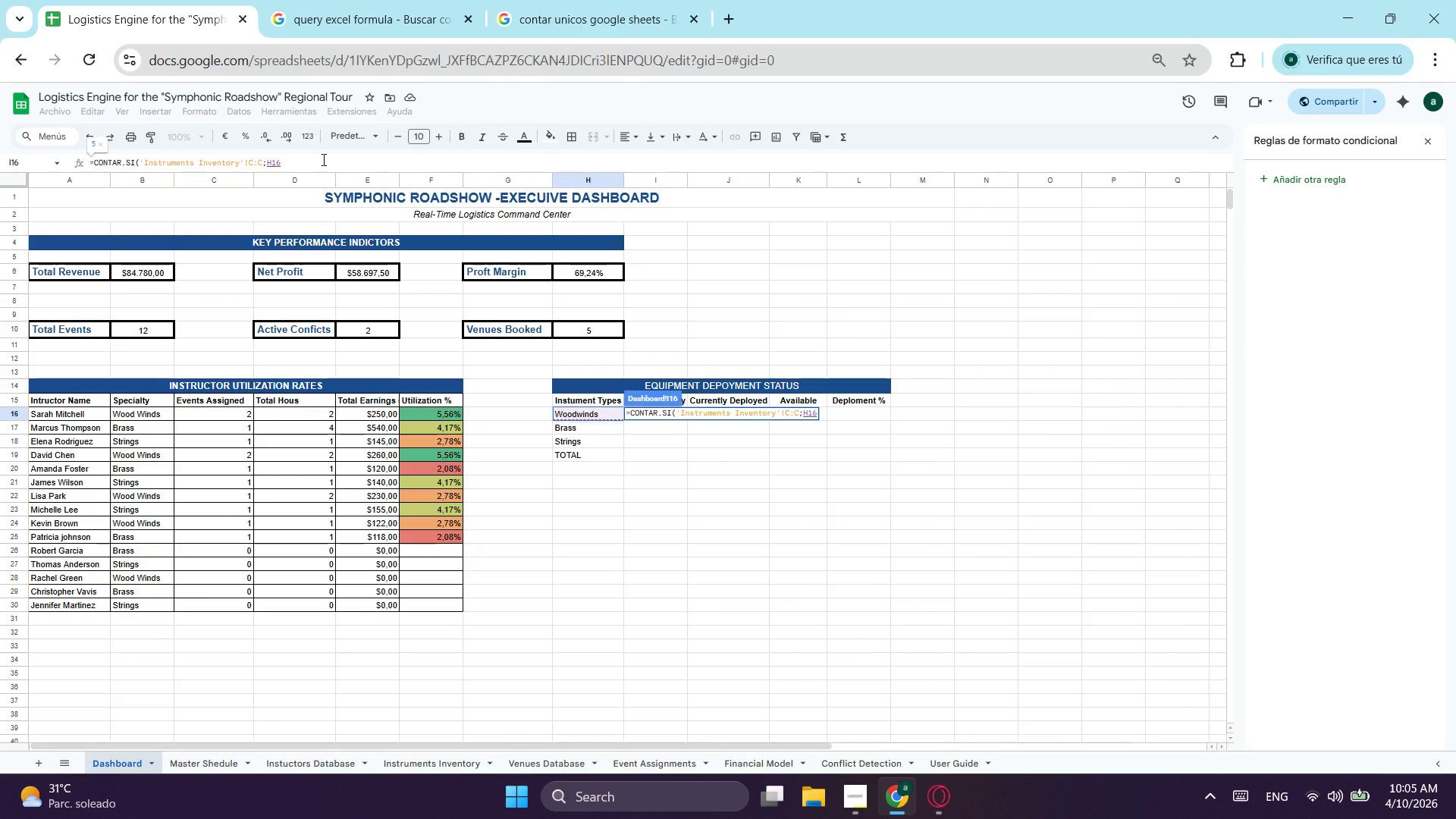 
key(Shift+ShiftLeft)
 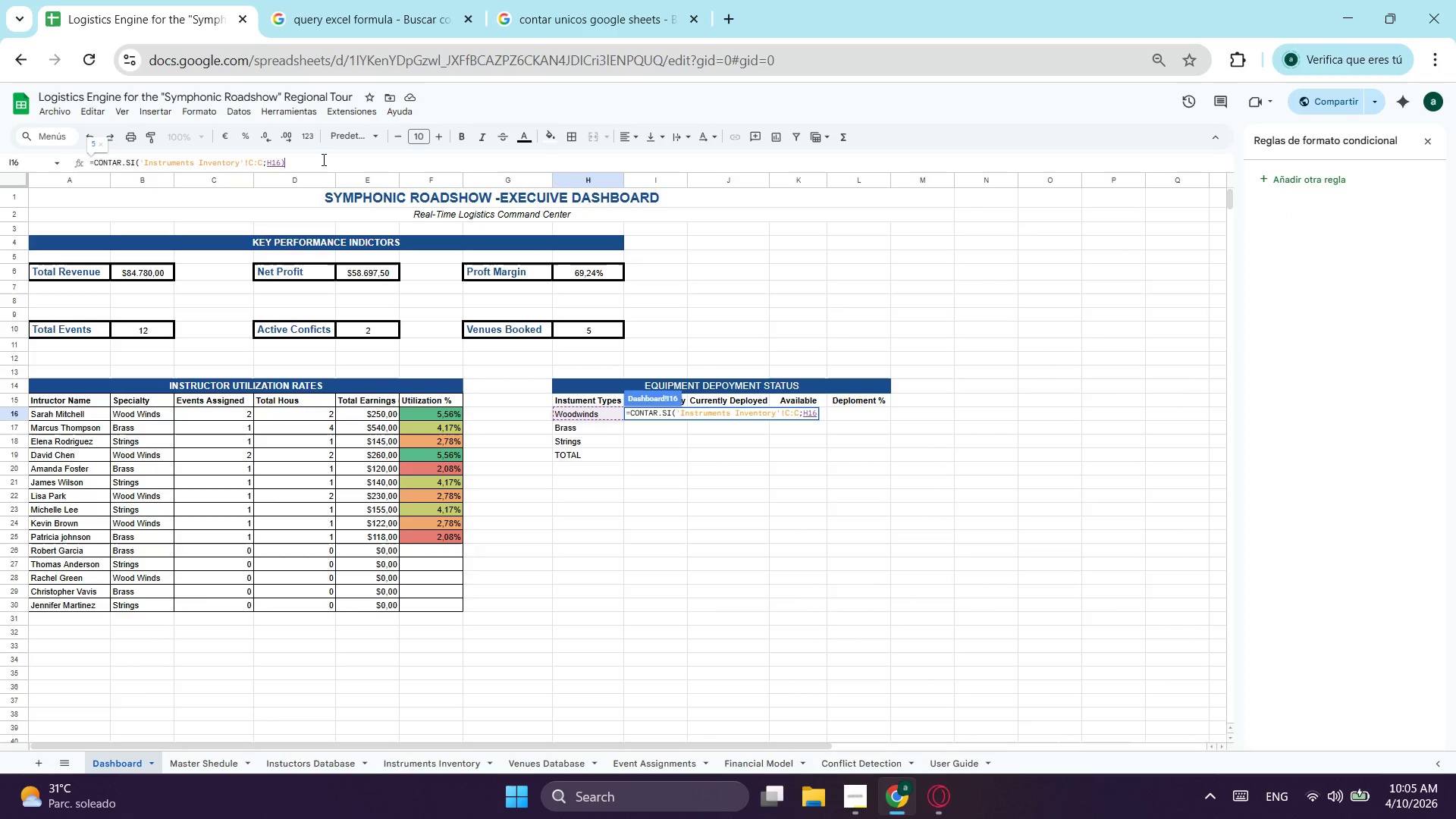 
key(Shift+0)
 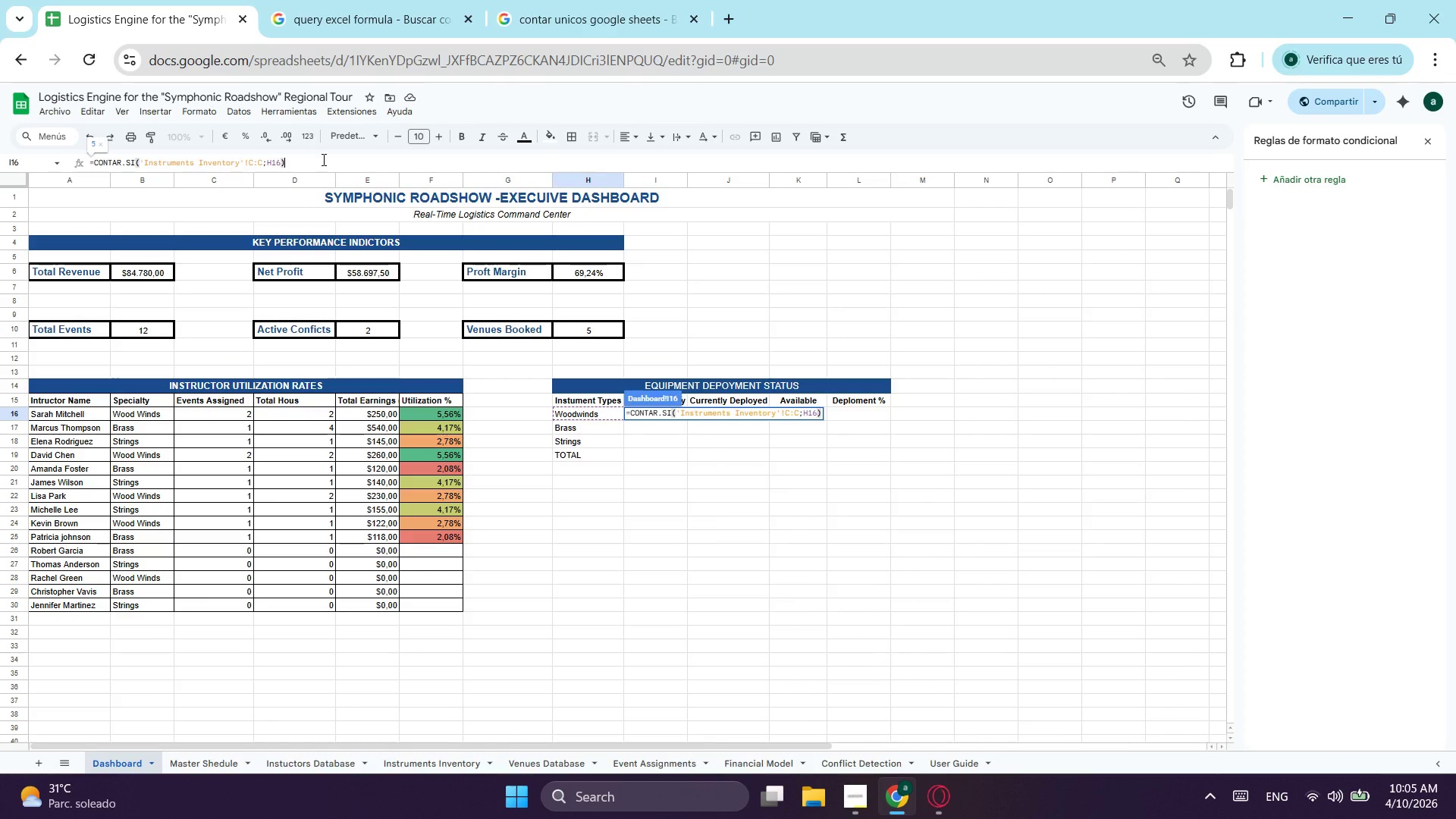 
key(Enter)
 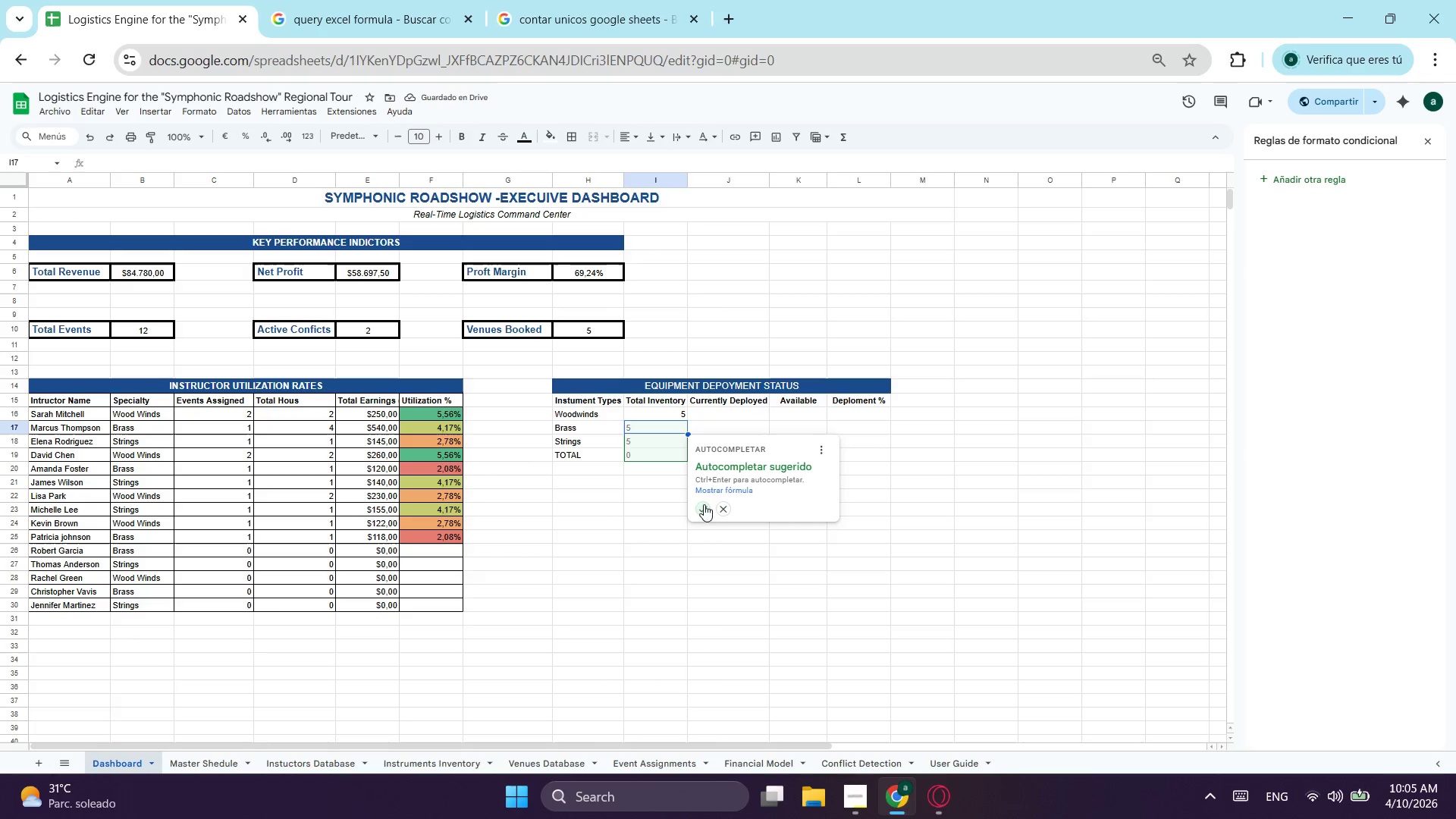 
double_click([678, 419])
 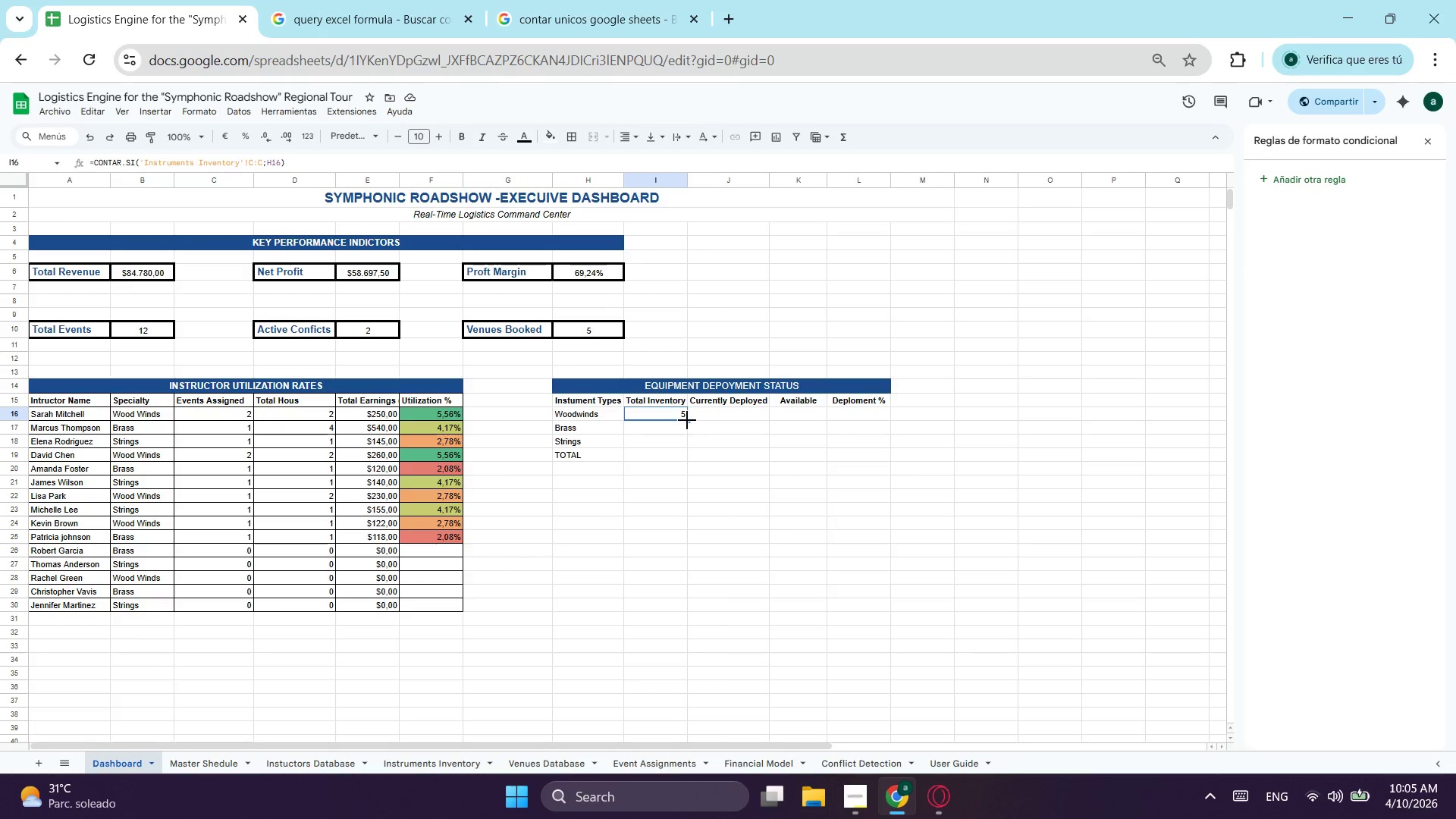 
left_click_drag(start_coordinate=[687, 420], to_coordinate=[686, 444])
 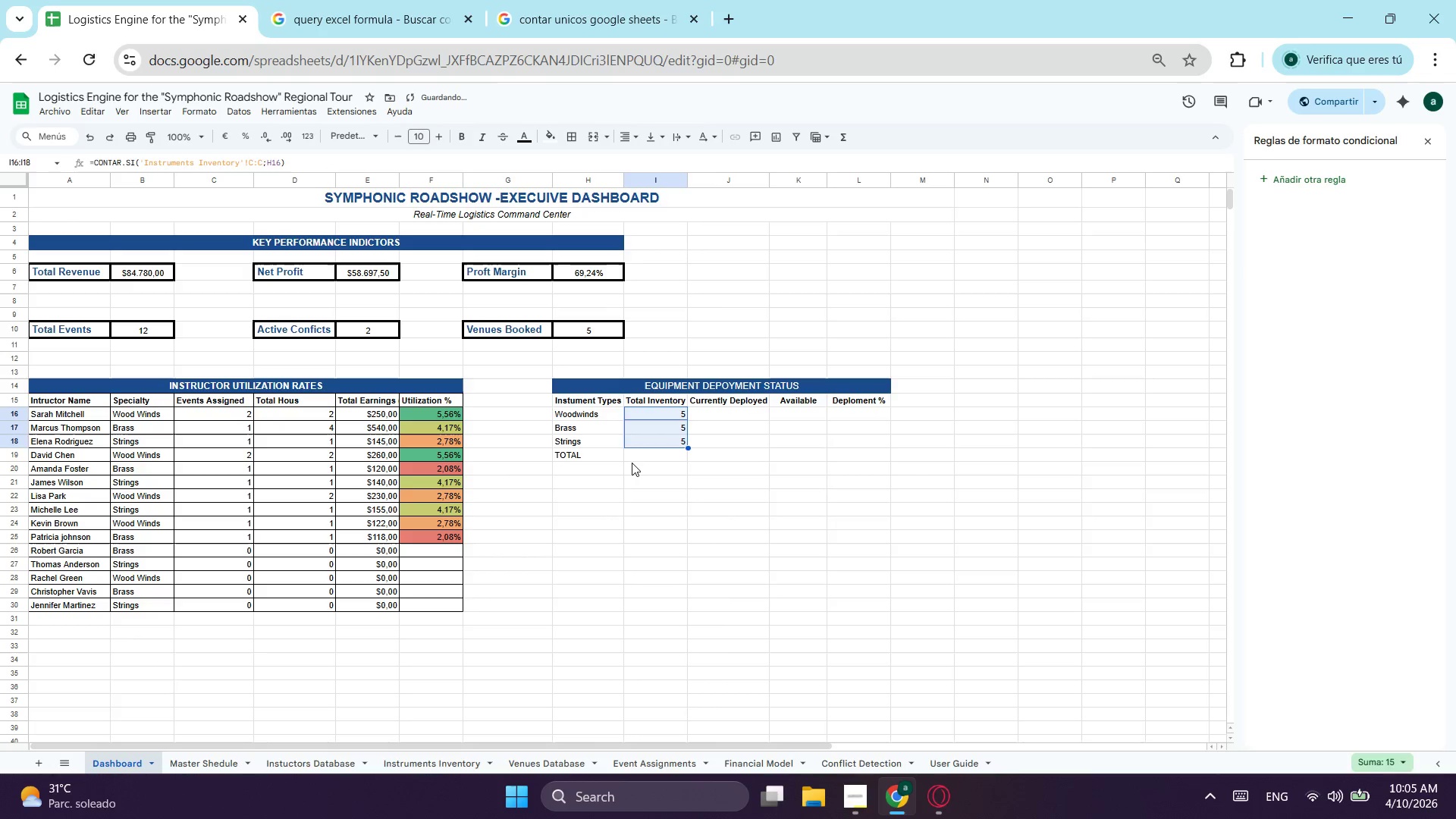 
left_click([630, 461])
 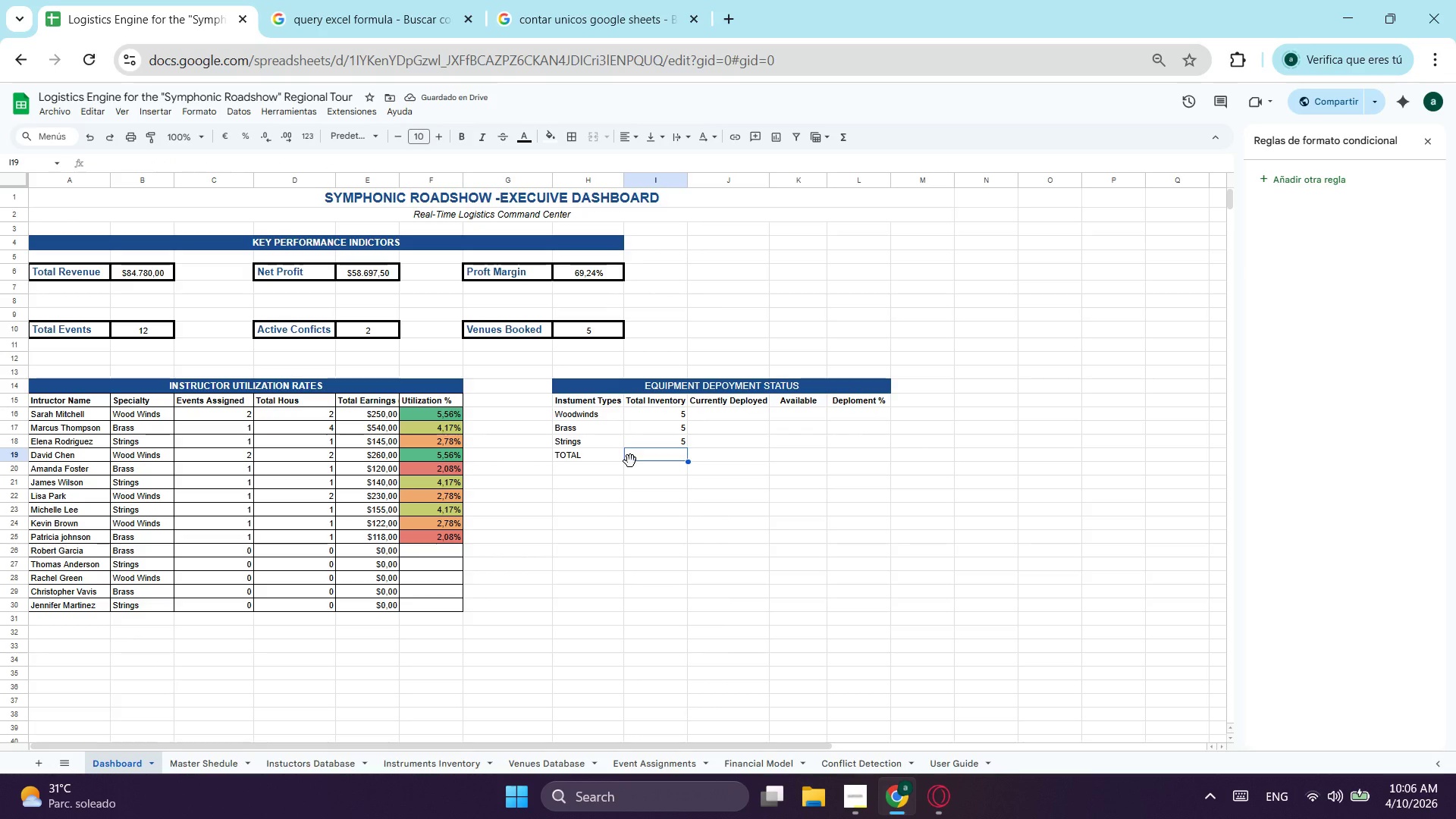 
left_click([719, 419])
 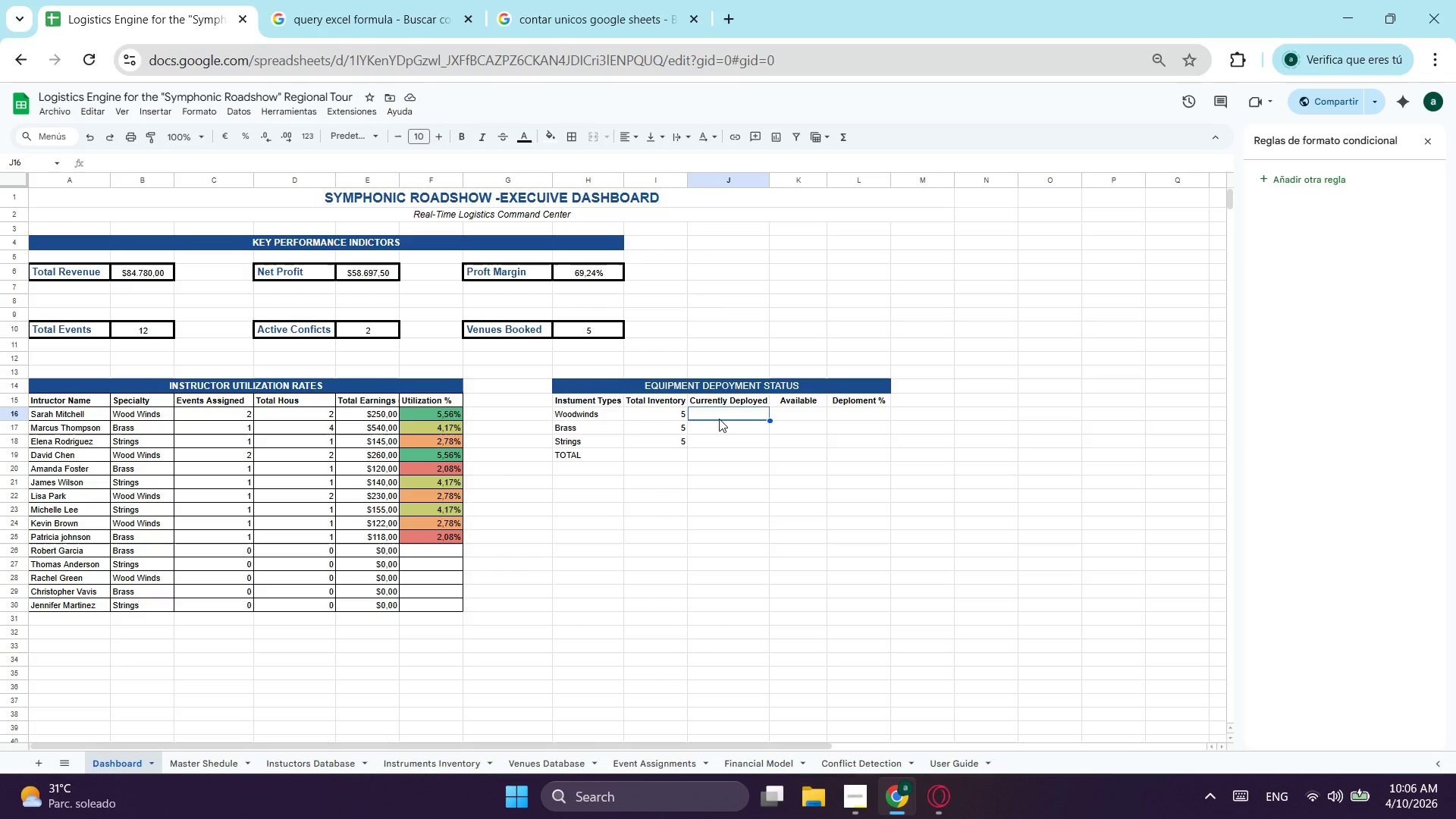 
type(con)
key(Backspace)
key(Backspace)
key(Backspace)
key(Backspace)
type(=conta)
 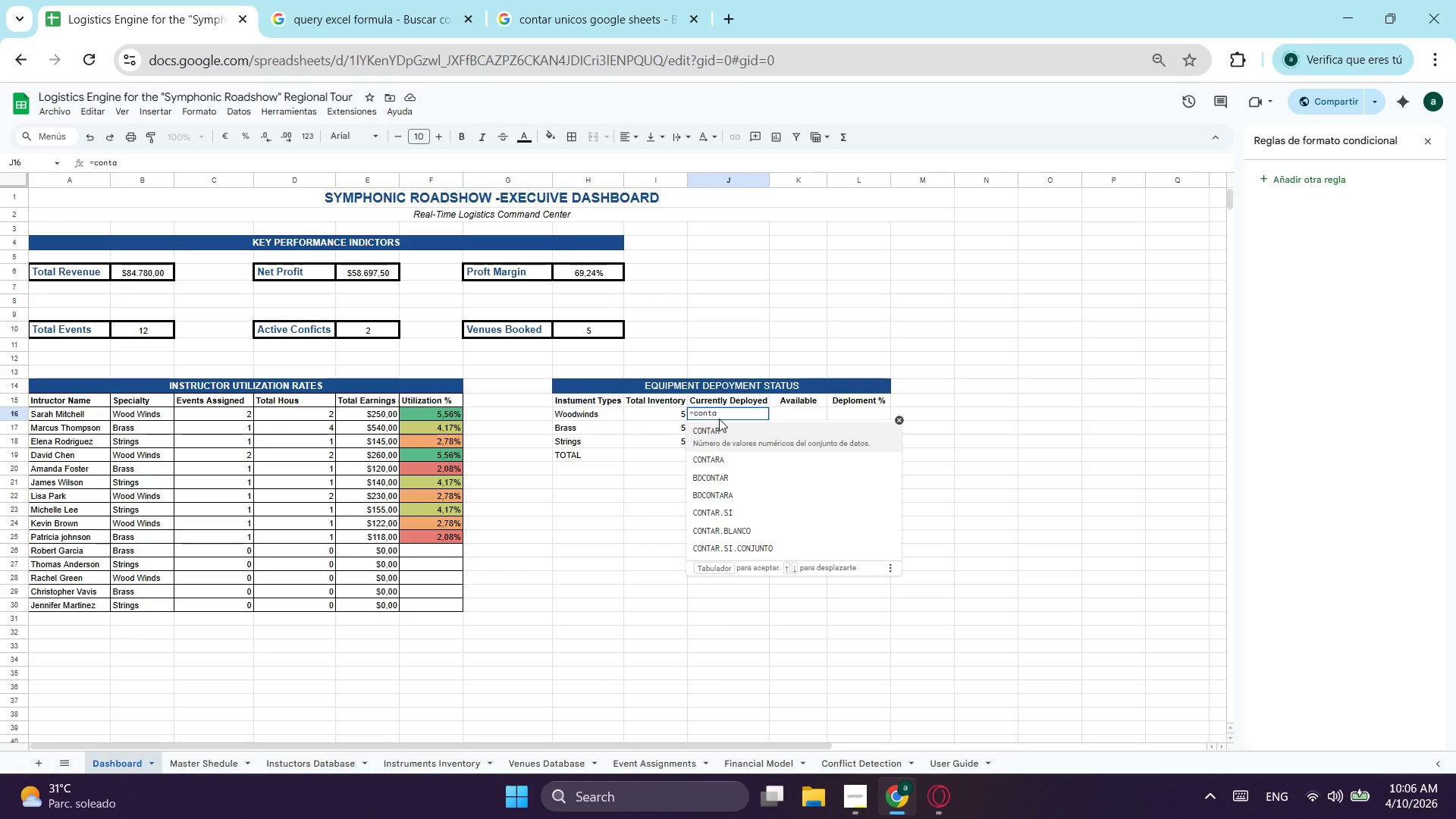 
key(ArrowDown)
 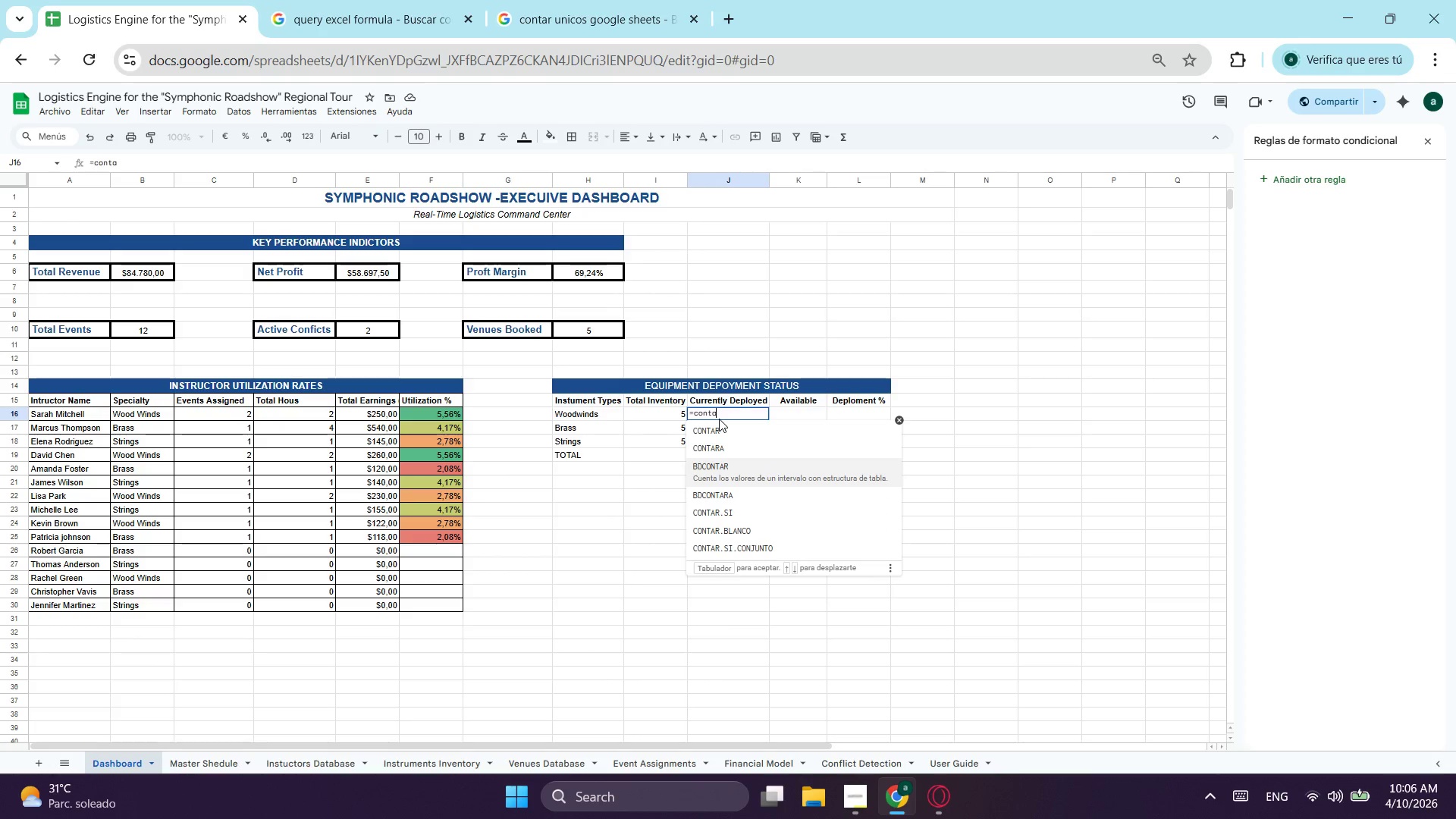 
key(ArrowDown)
 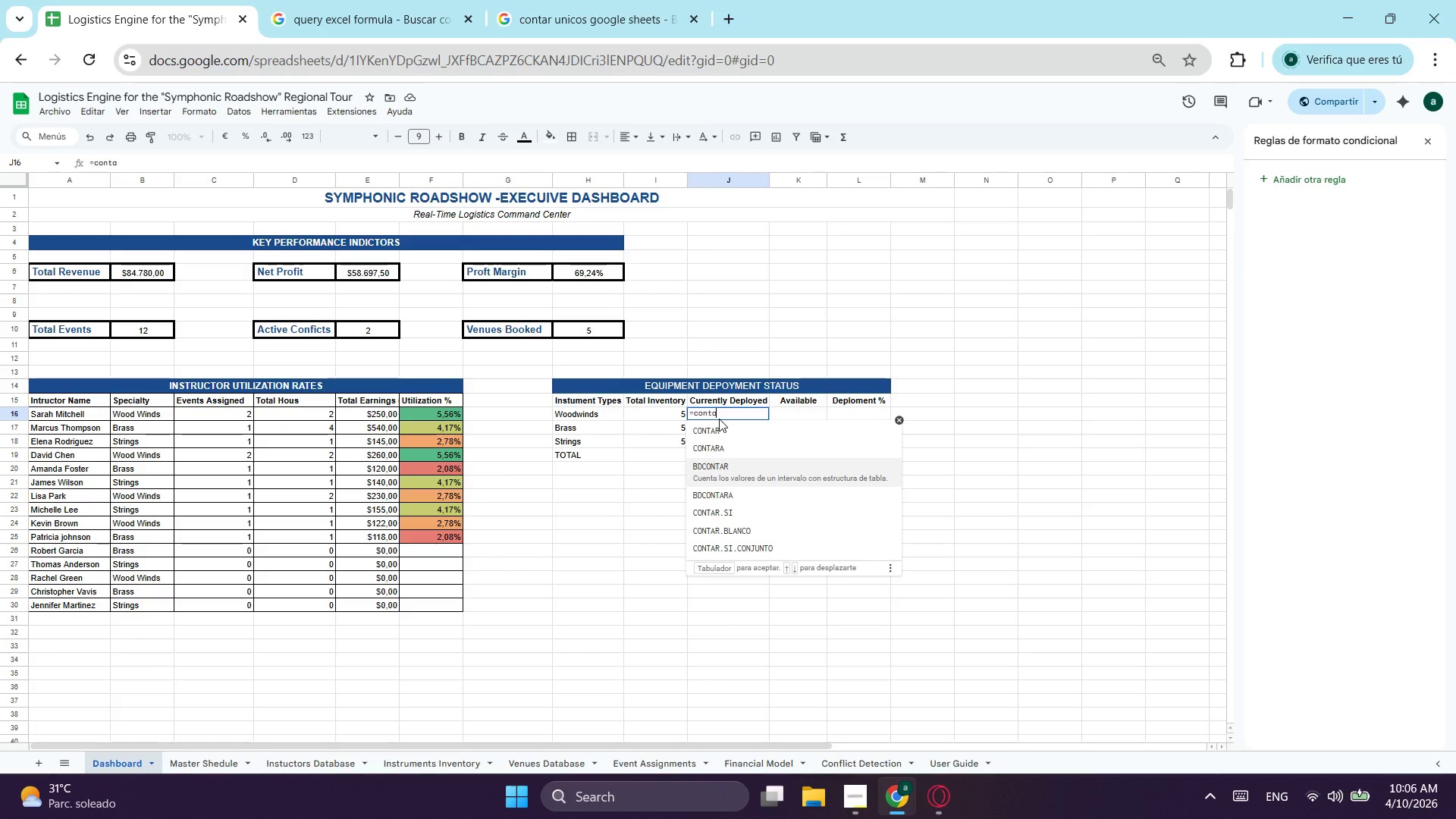 
key(ArrowDown)
 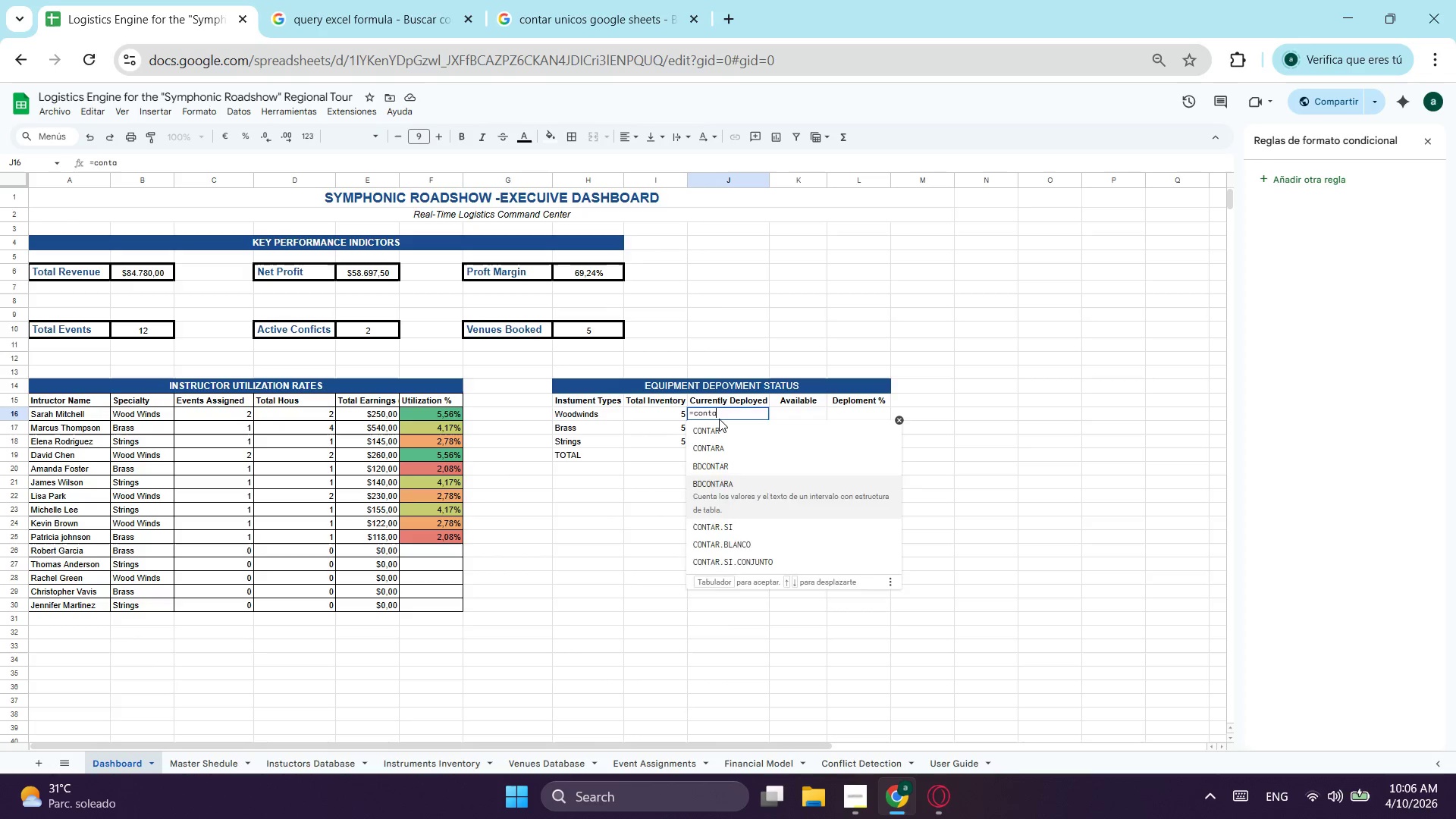 
key(ArrowDown)
 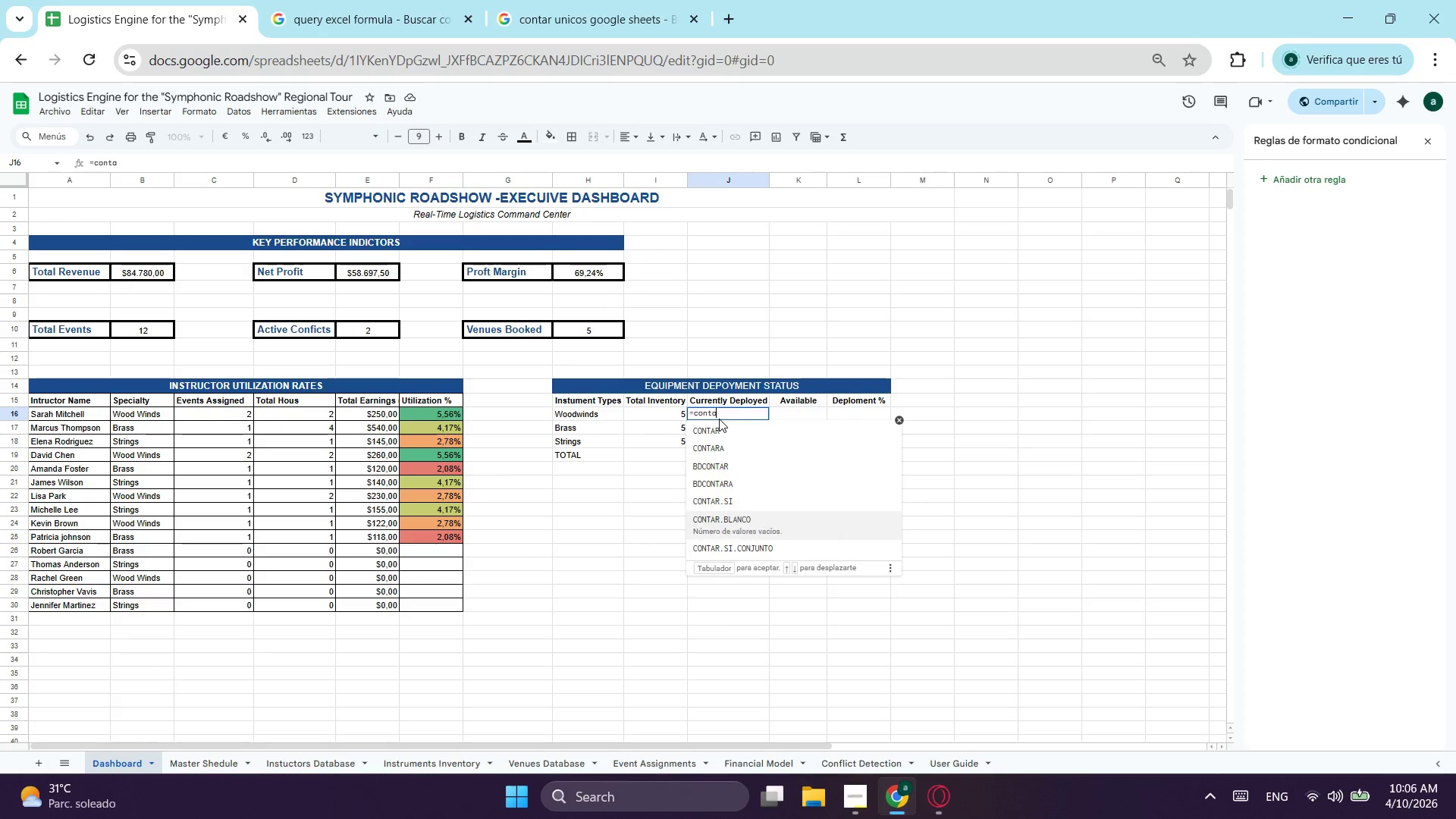 
key(ArrowDown)
 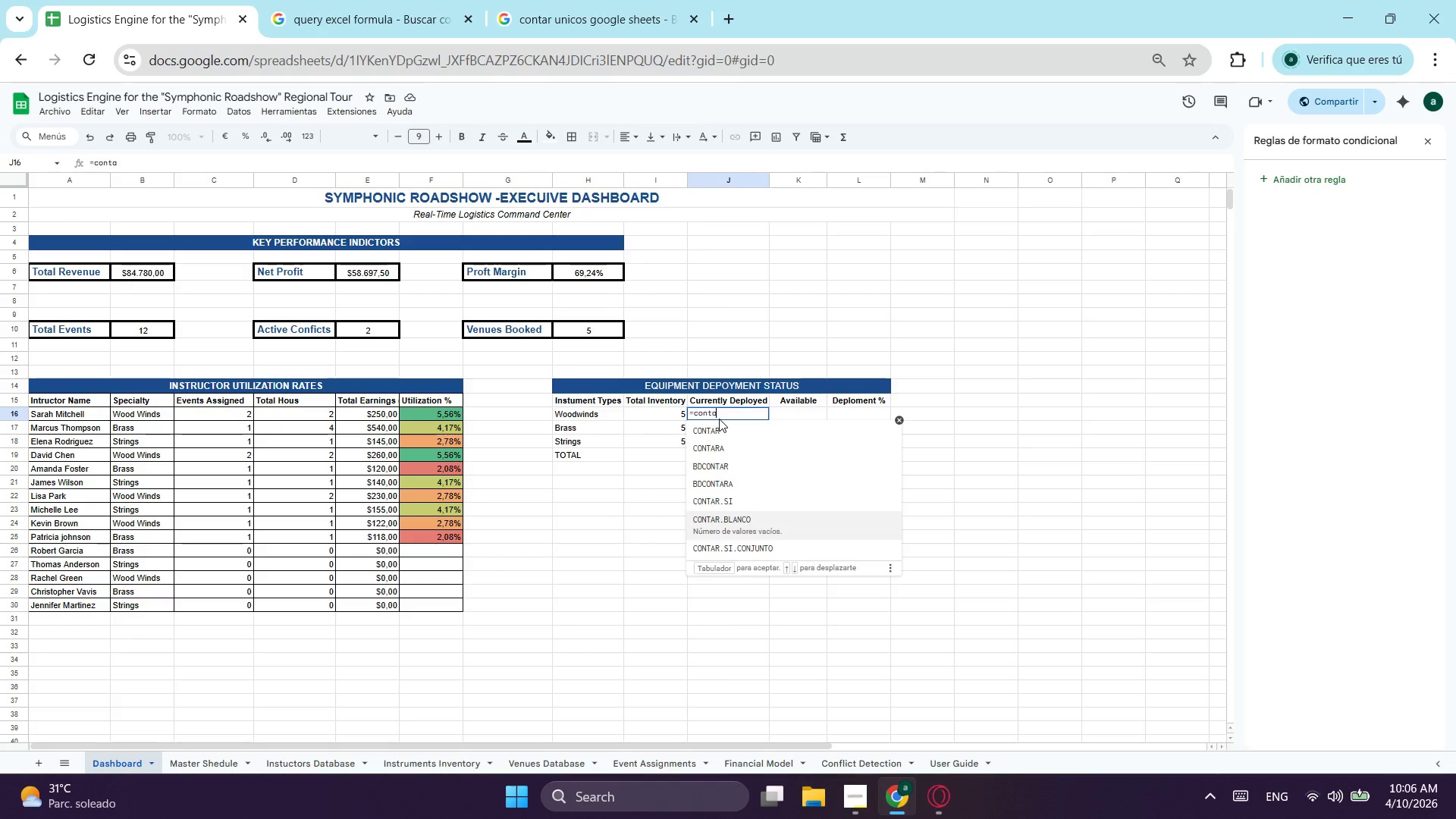 
key(ArrowDown)
 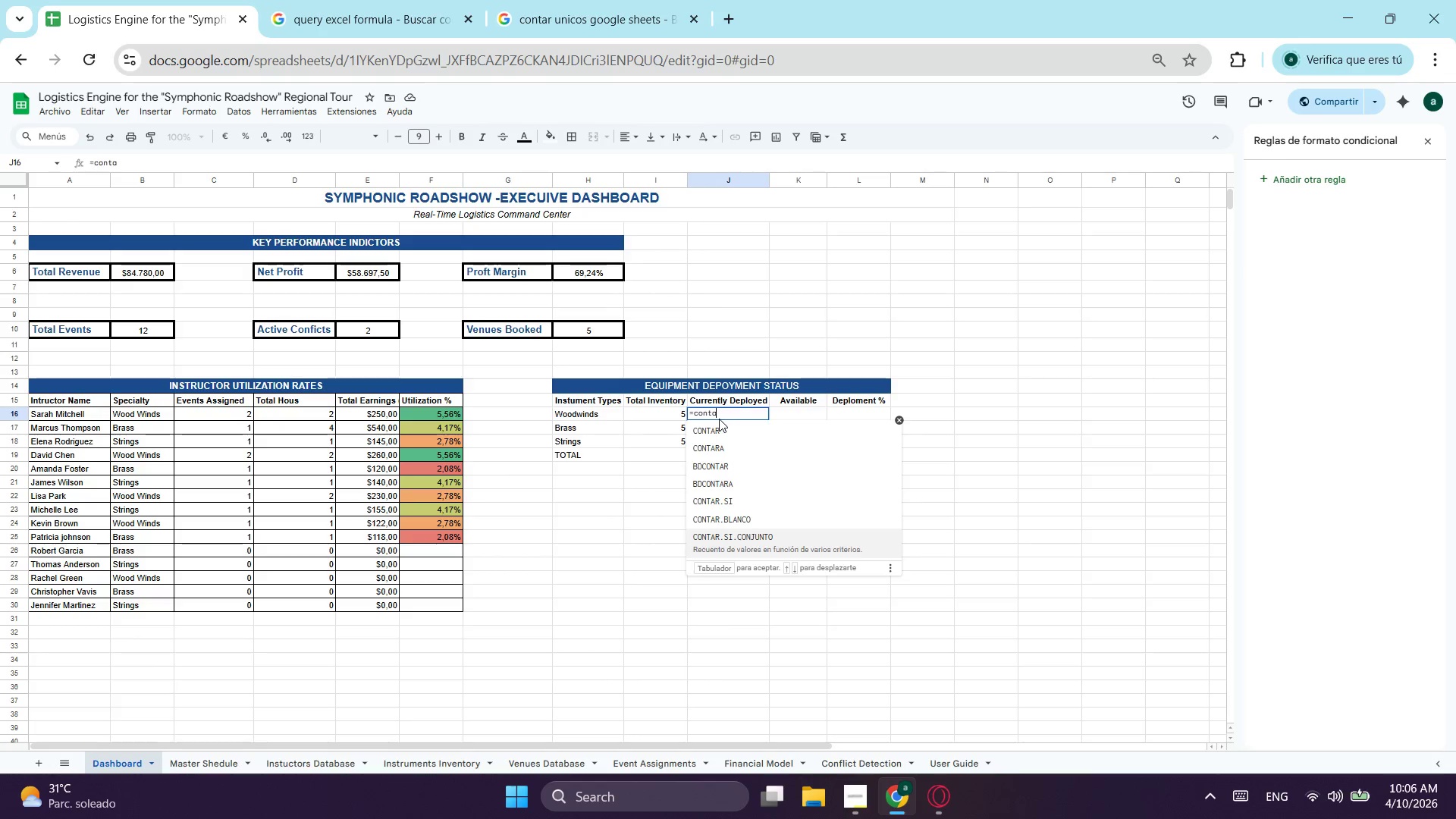 
key(Enter)
 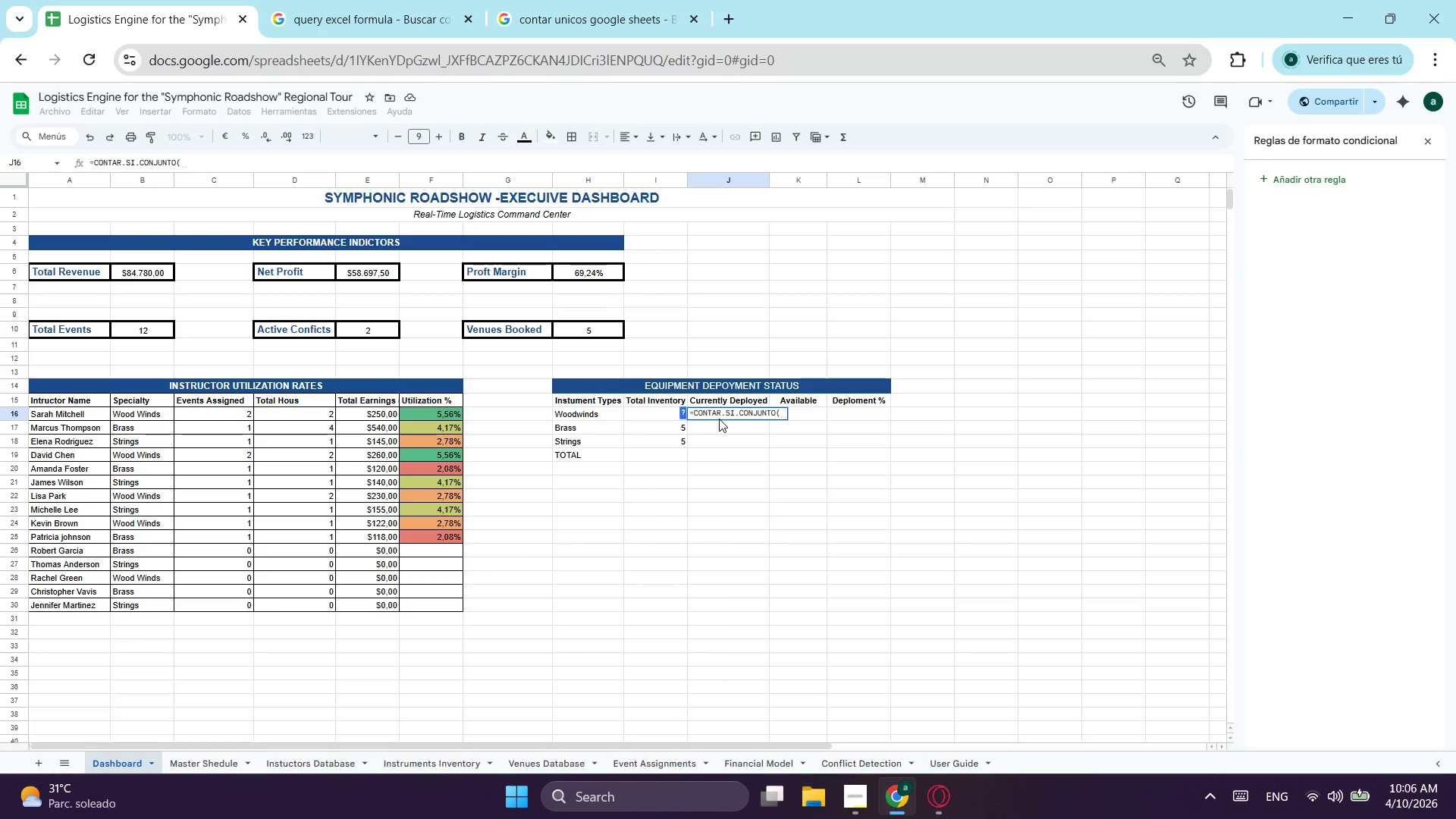 
wait(8.88)
 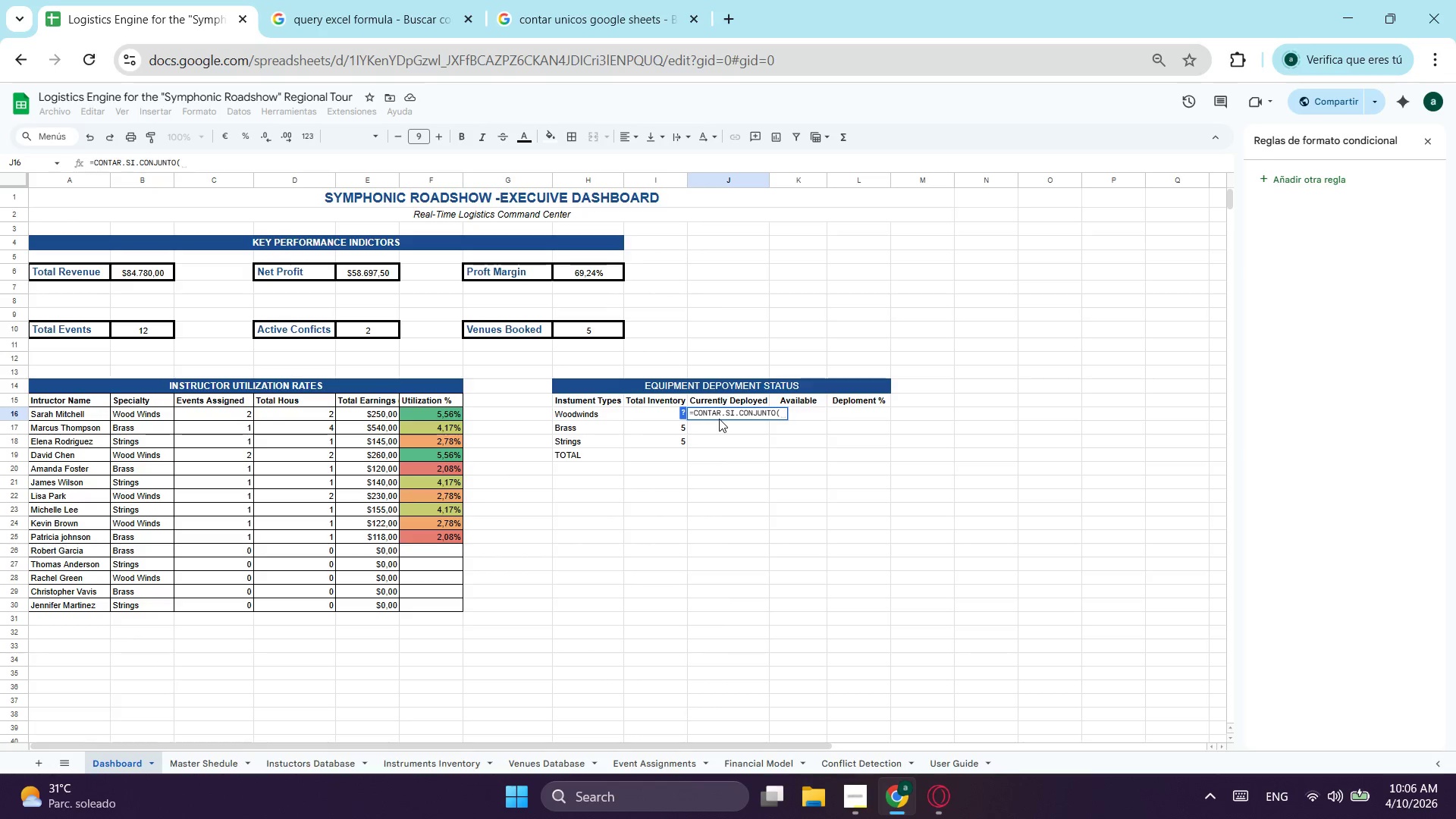 
left_click([399, 755])
 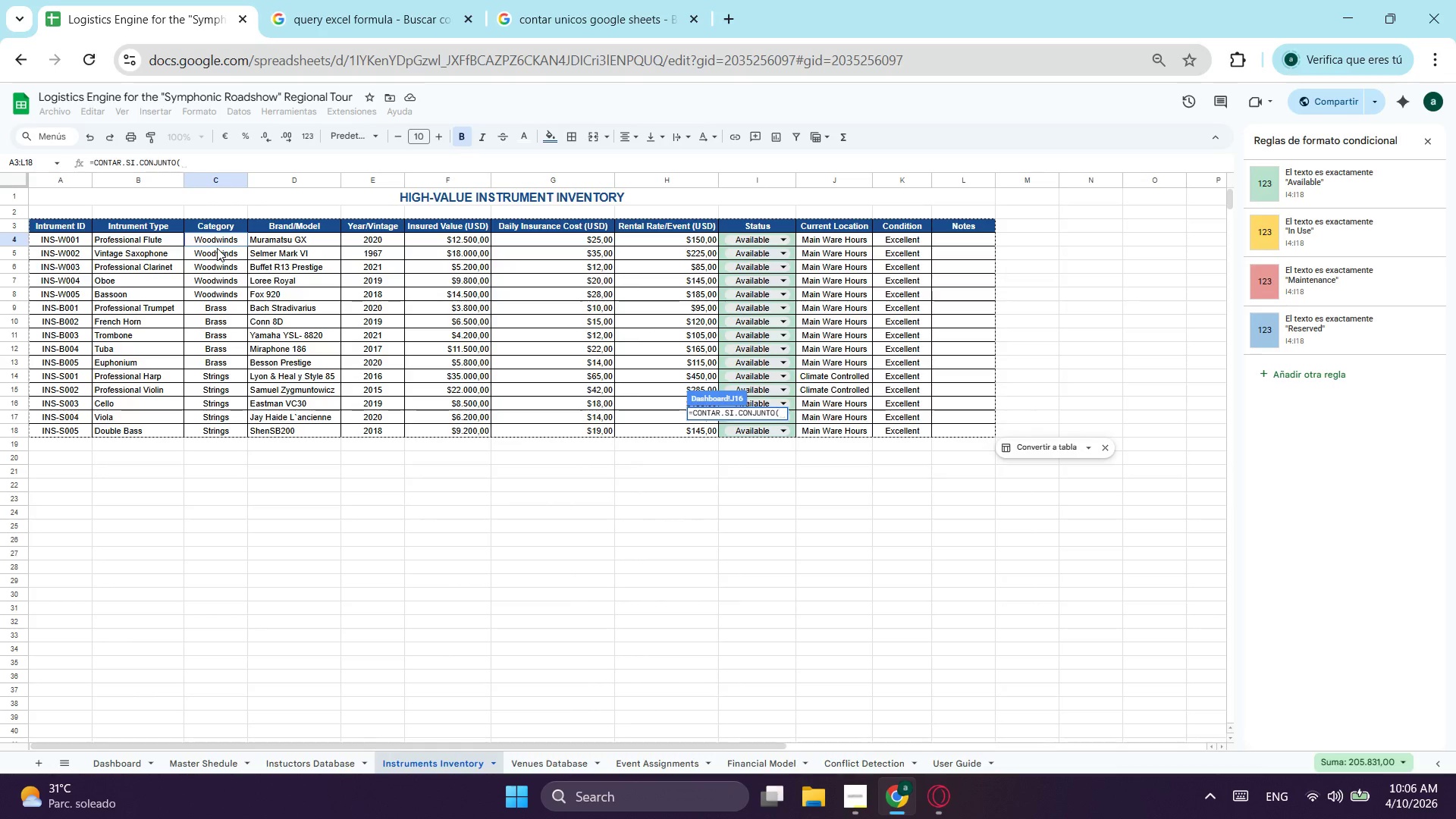 
left_click([220, 245])
 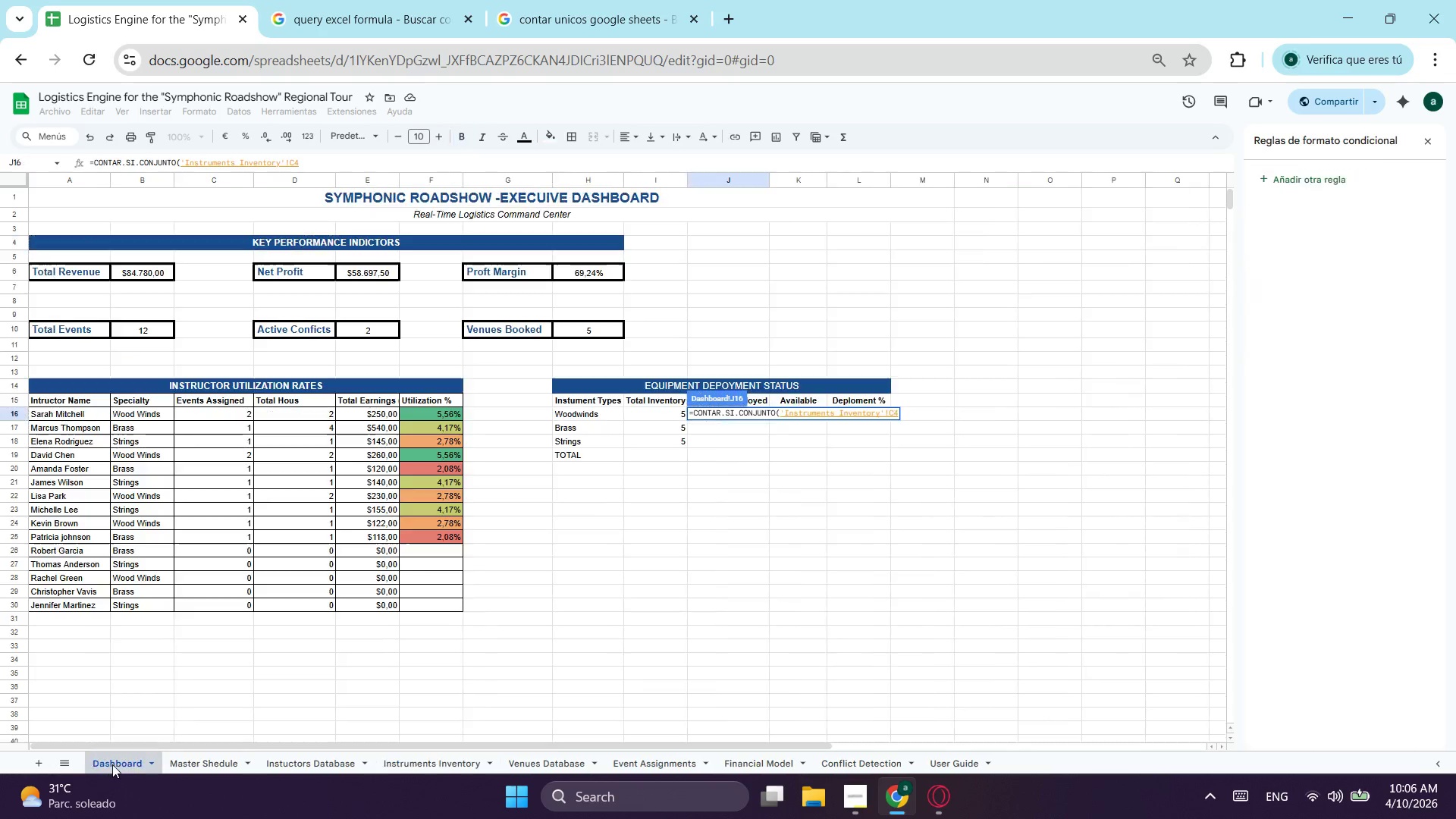 
left_click([312, 160])
 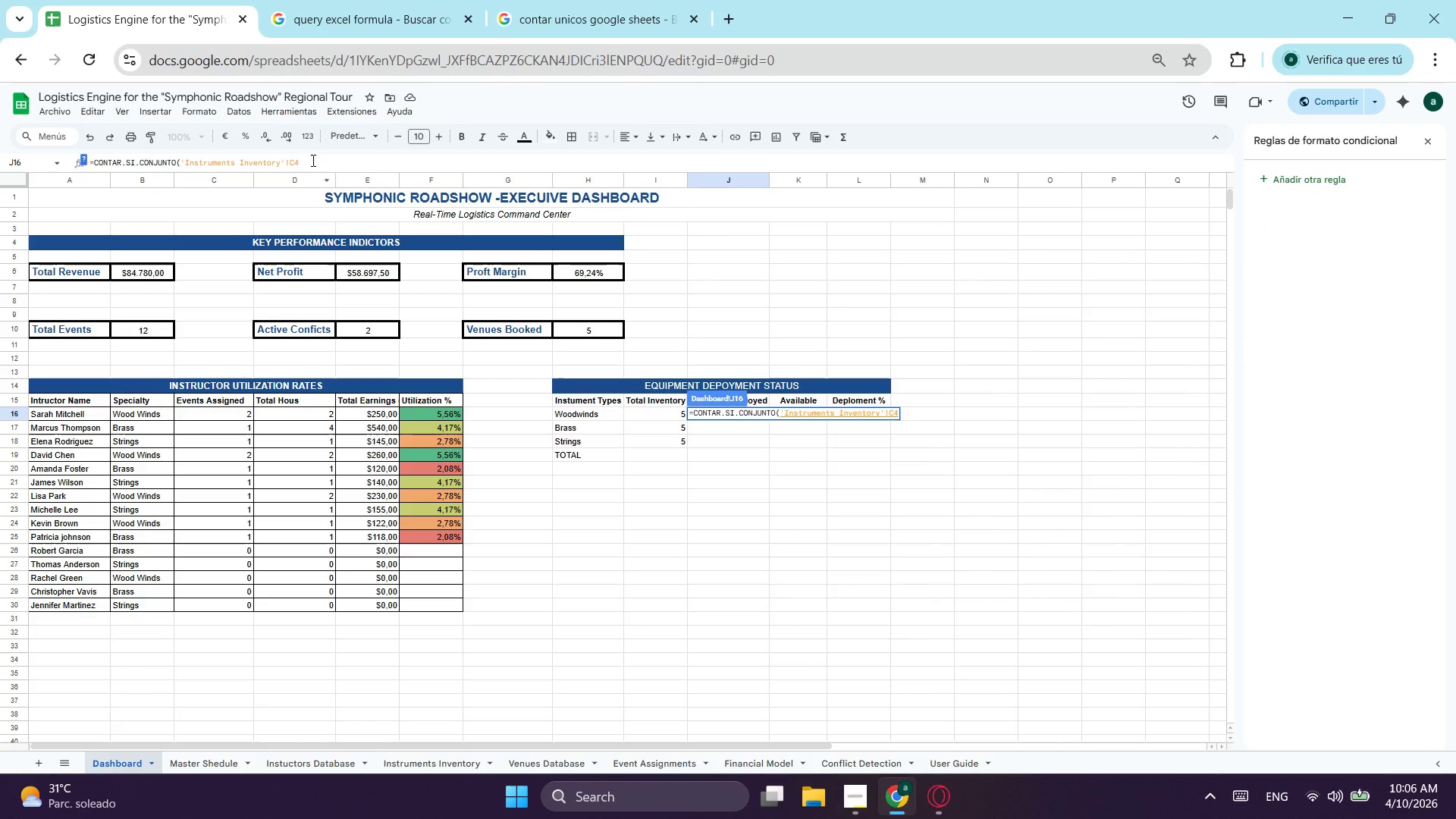 
key(Backspace)
 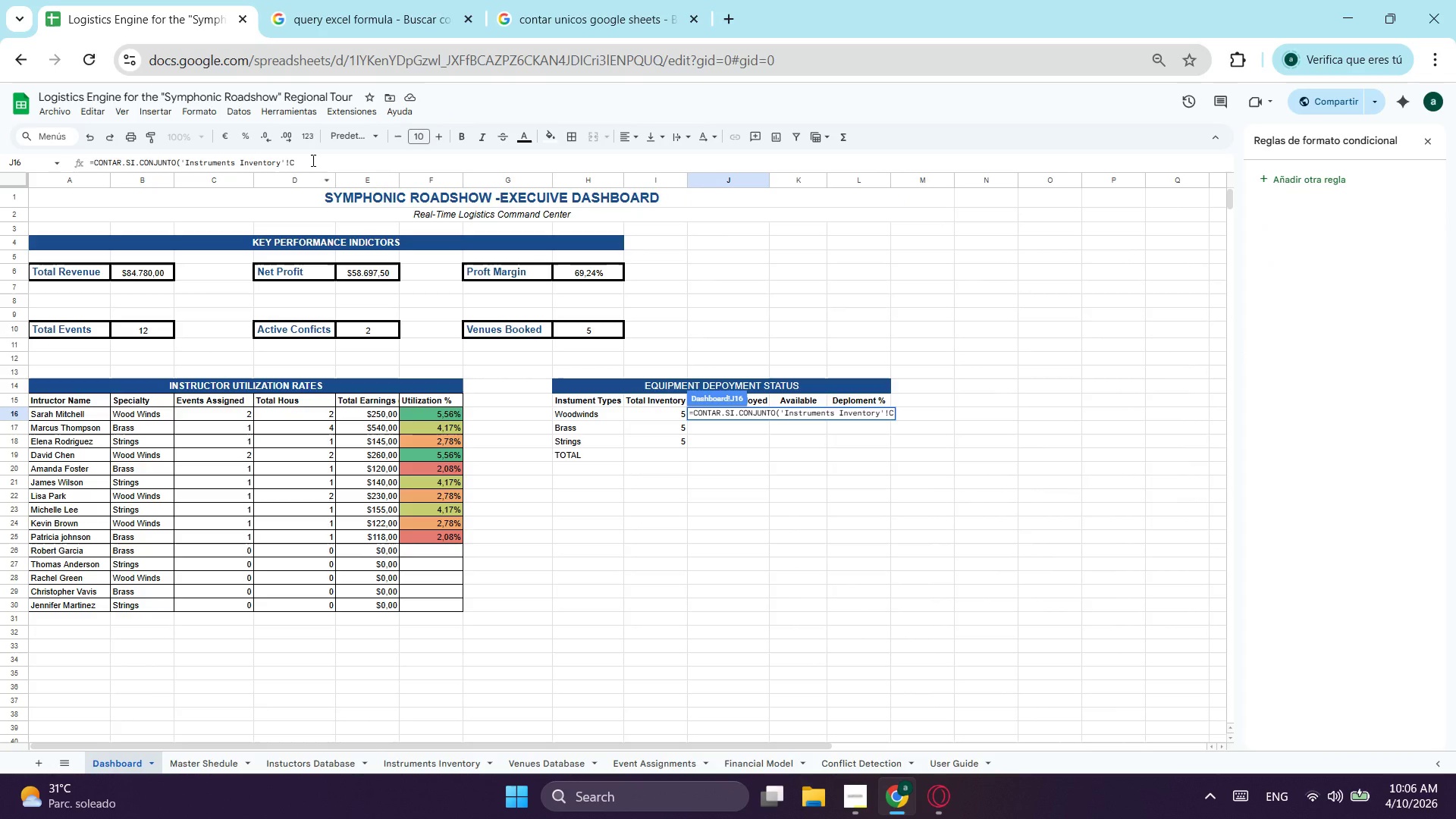 
key(Shift+ShiftLeft)
 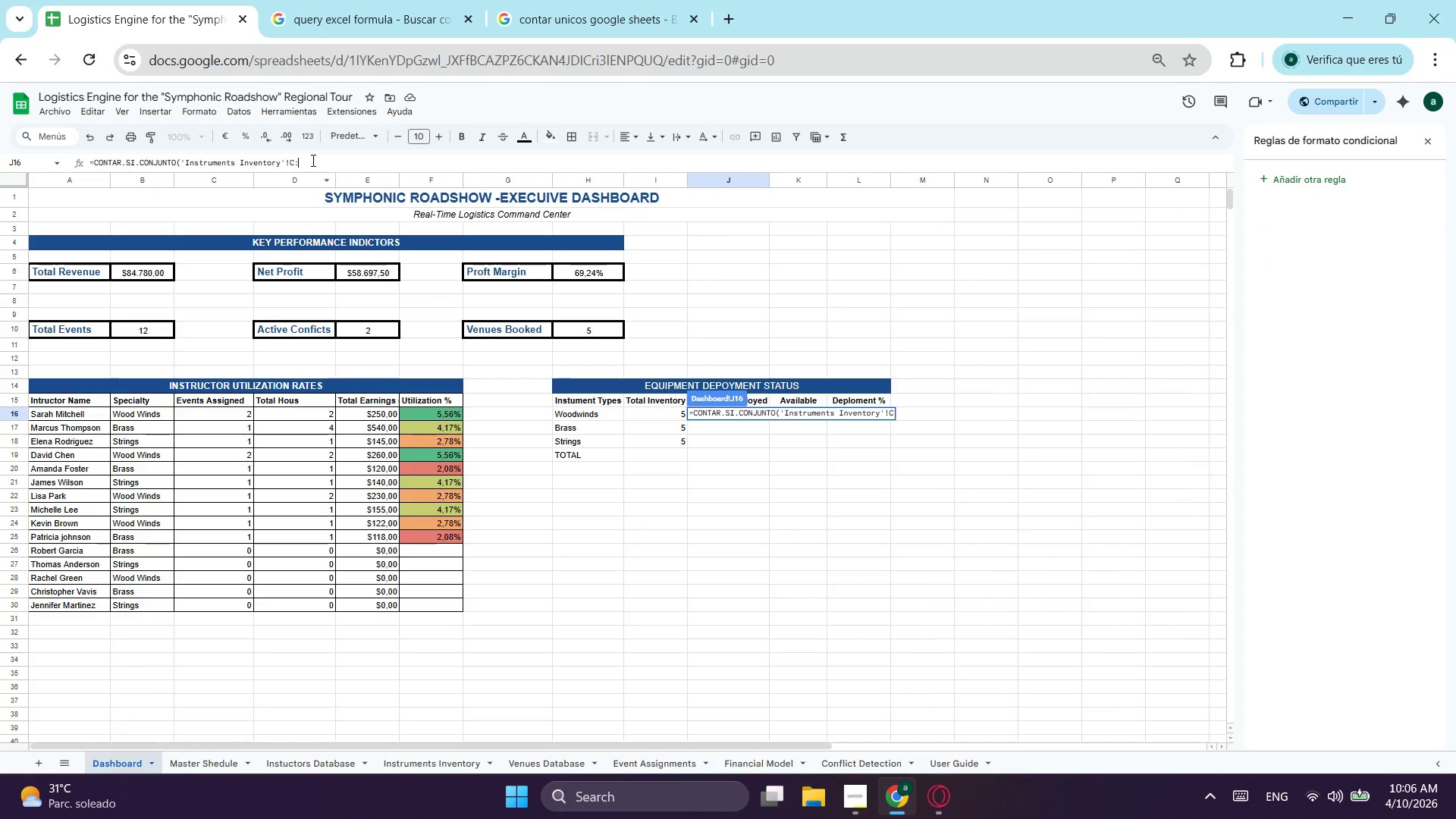 
key(Shift+Semicolon)
 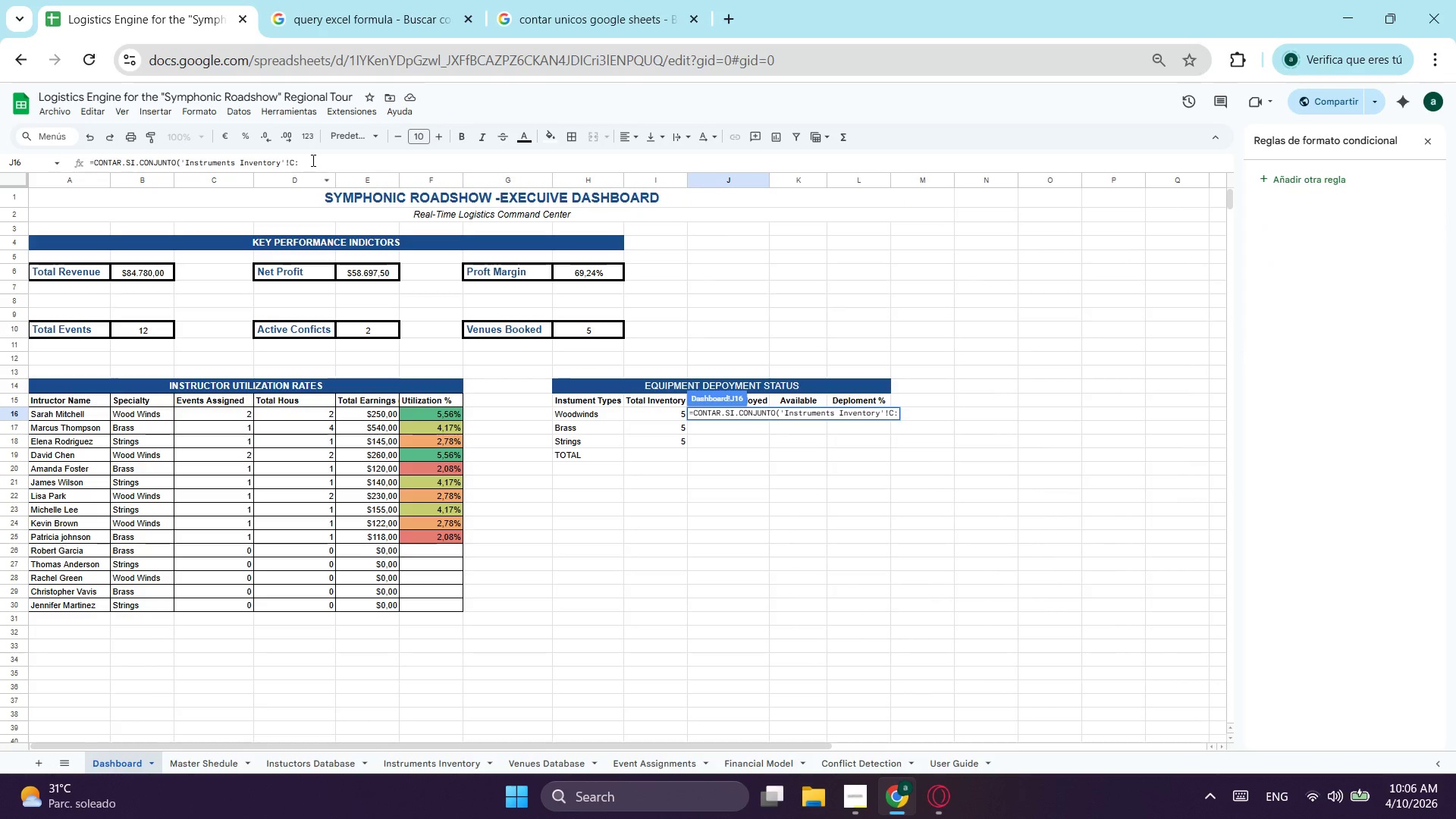 
key(C)
 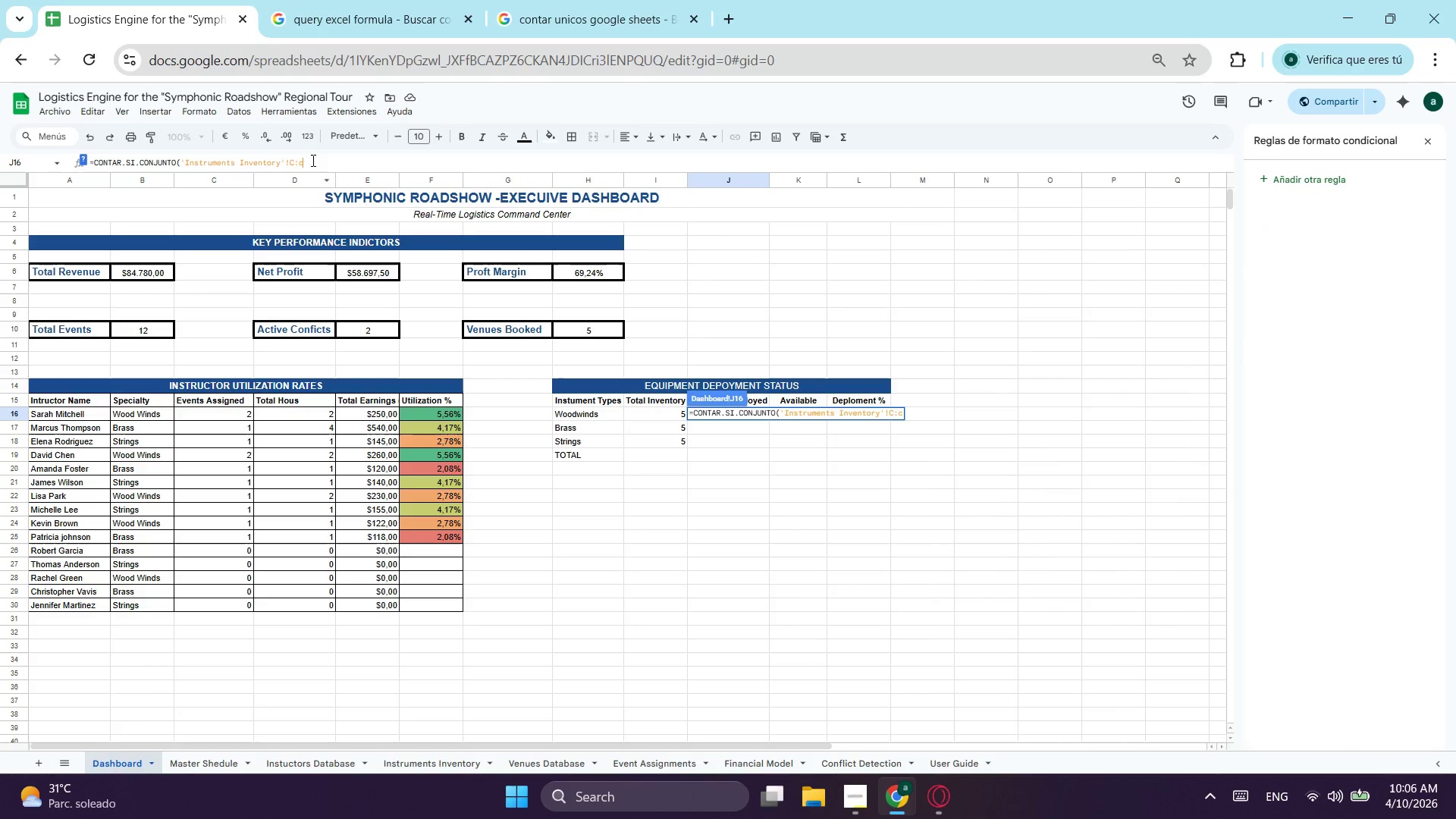 
key(Semicolon)
 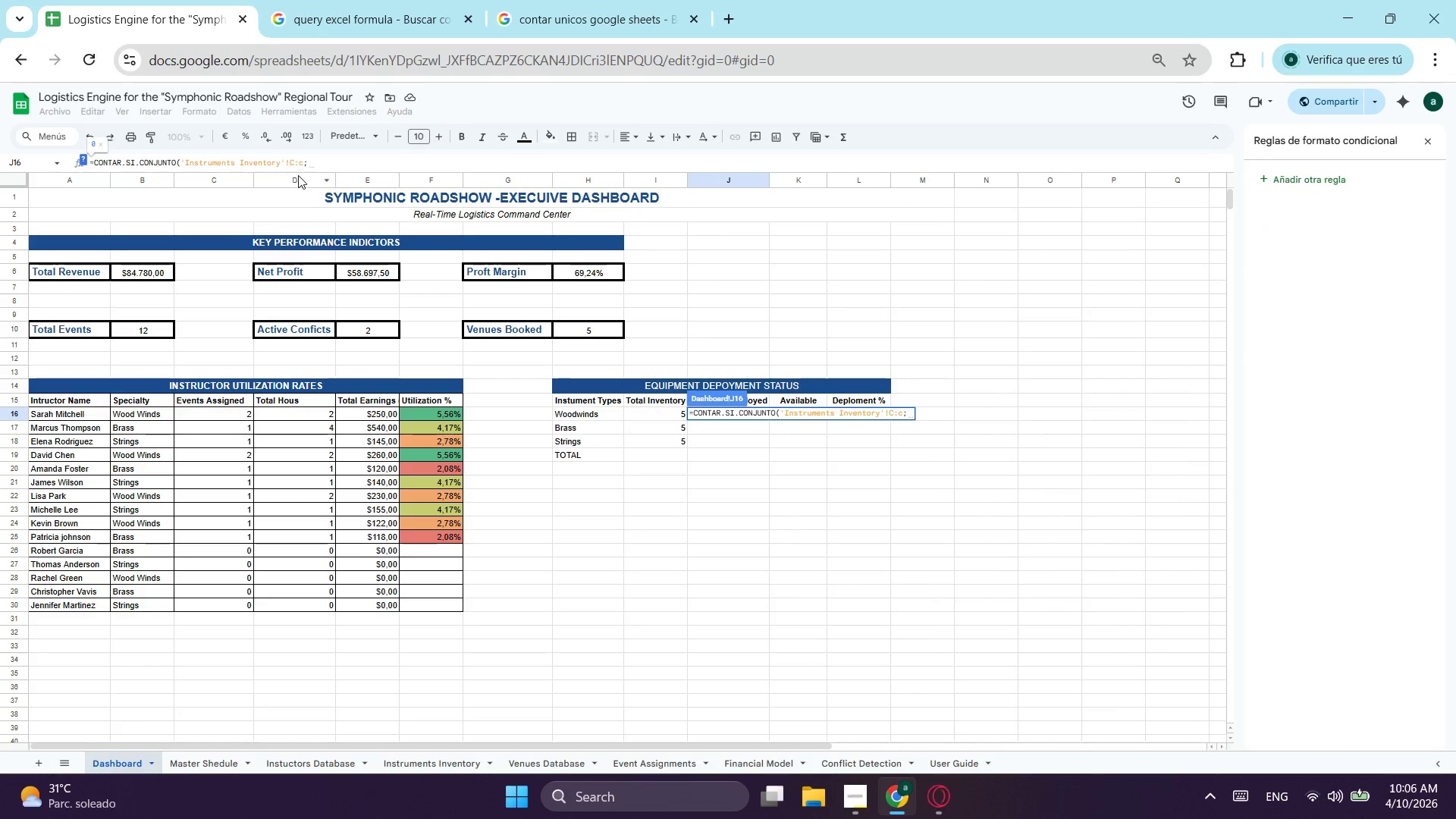 
left_click_drag(start_coordinate=[289, 164], to_coordinate=[182, 163])
 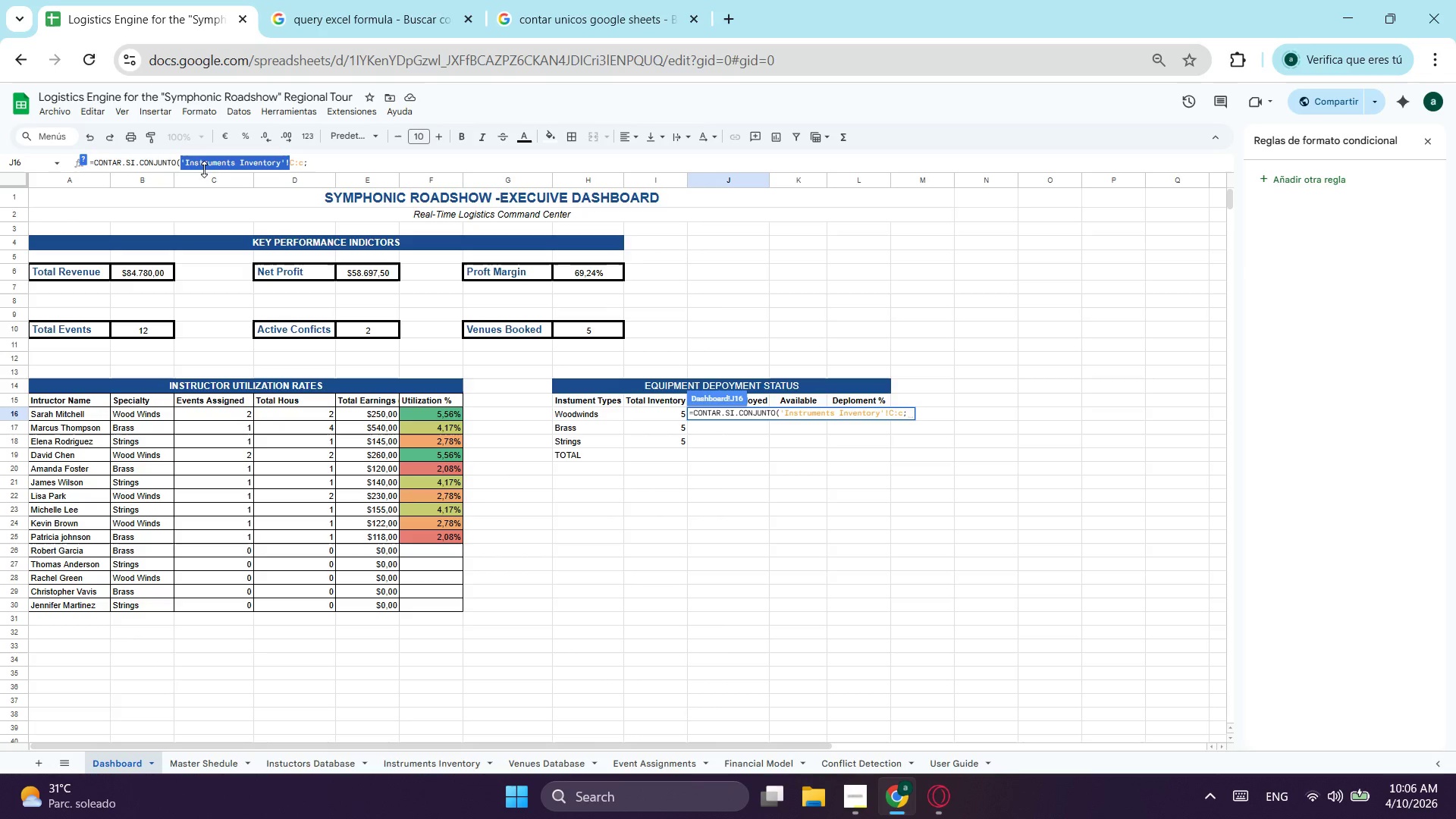 
key(Control+ControlLeft)
 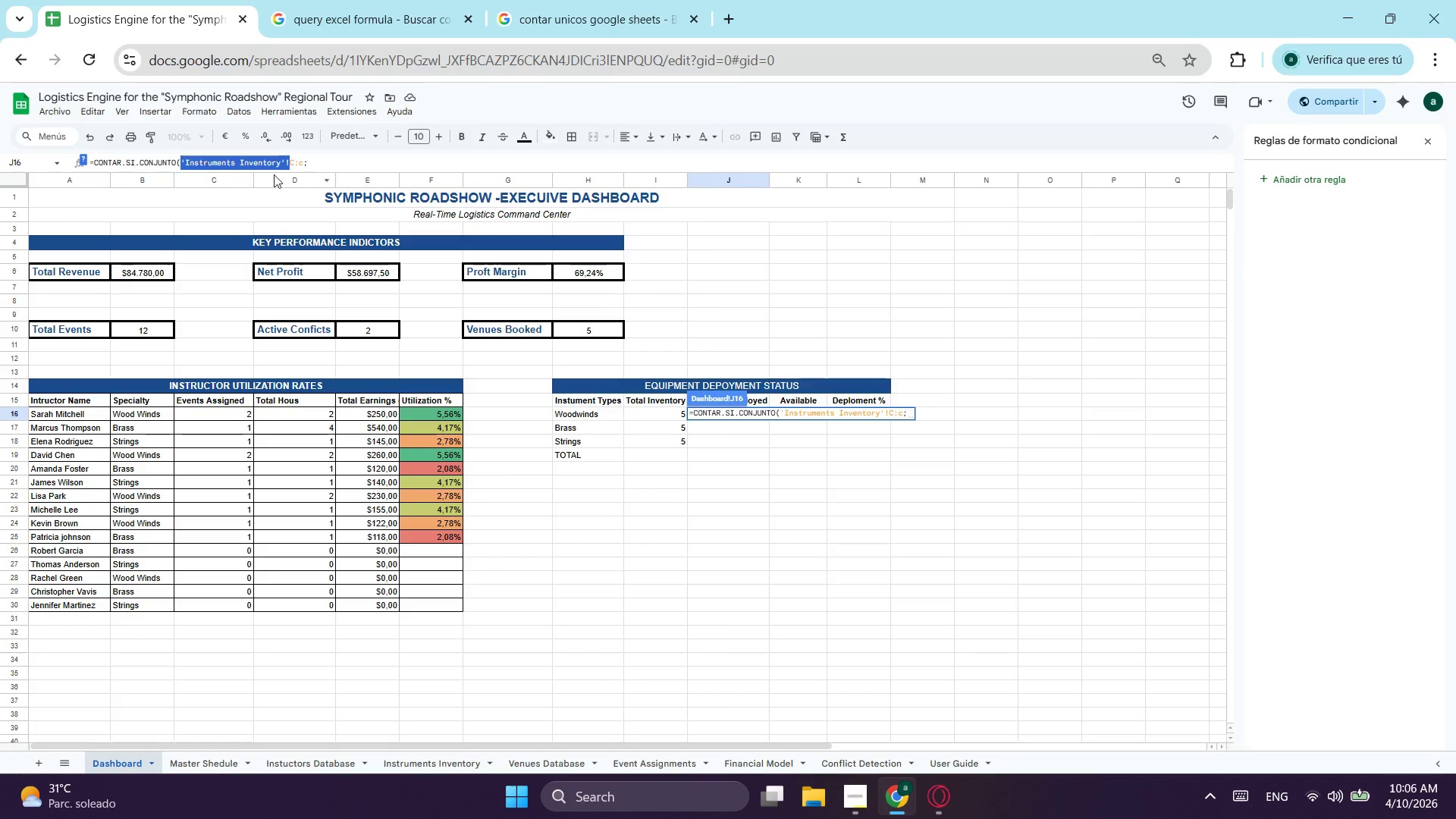 
key(Control+C)
 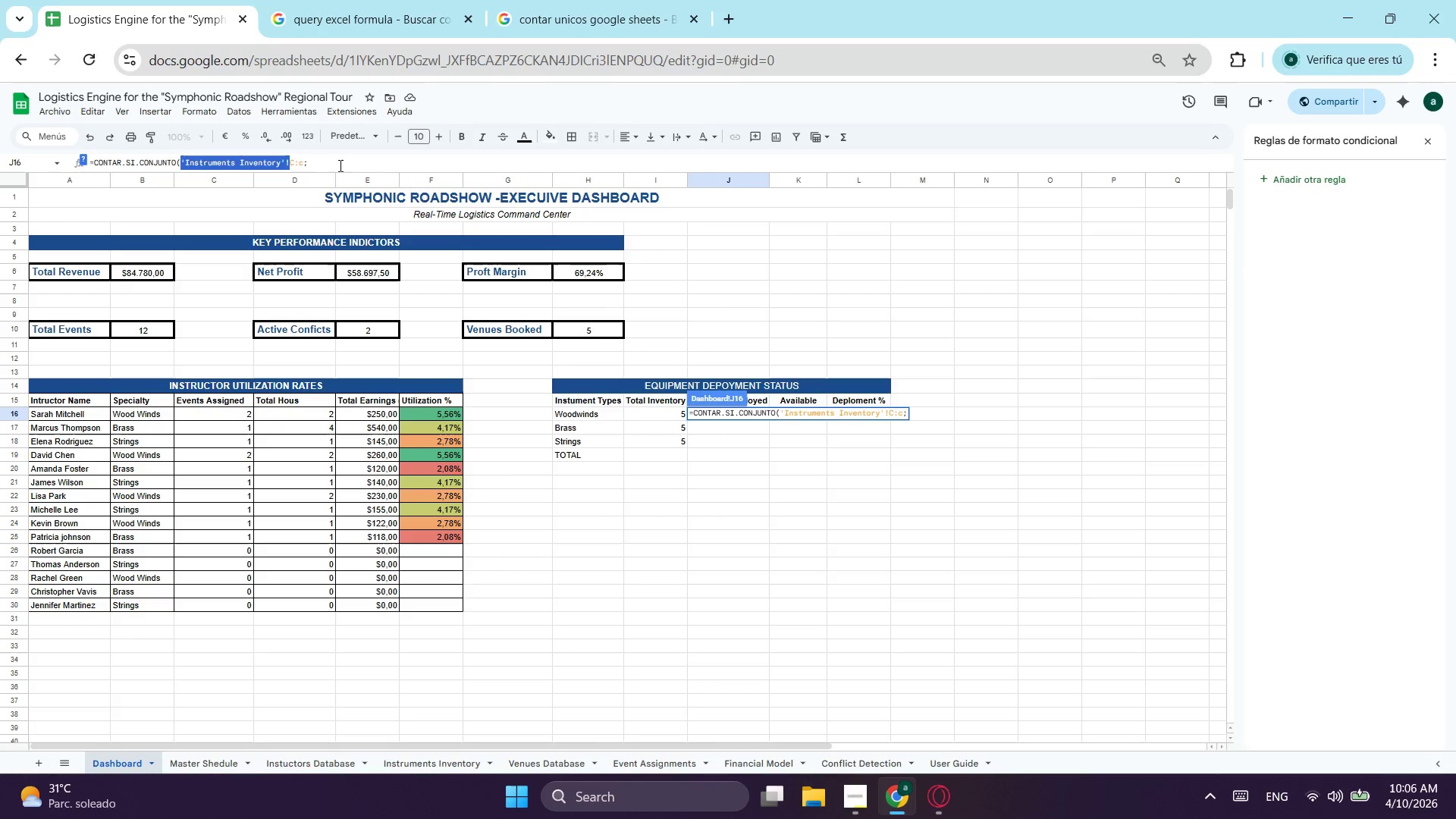 
left_click([339, 165])
 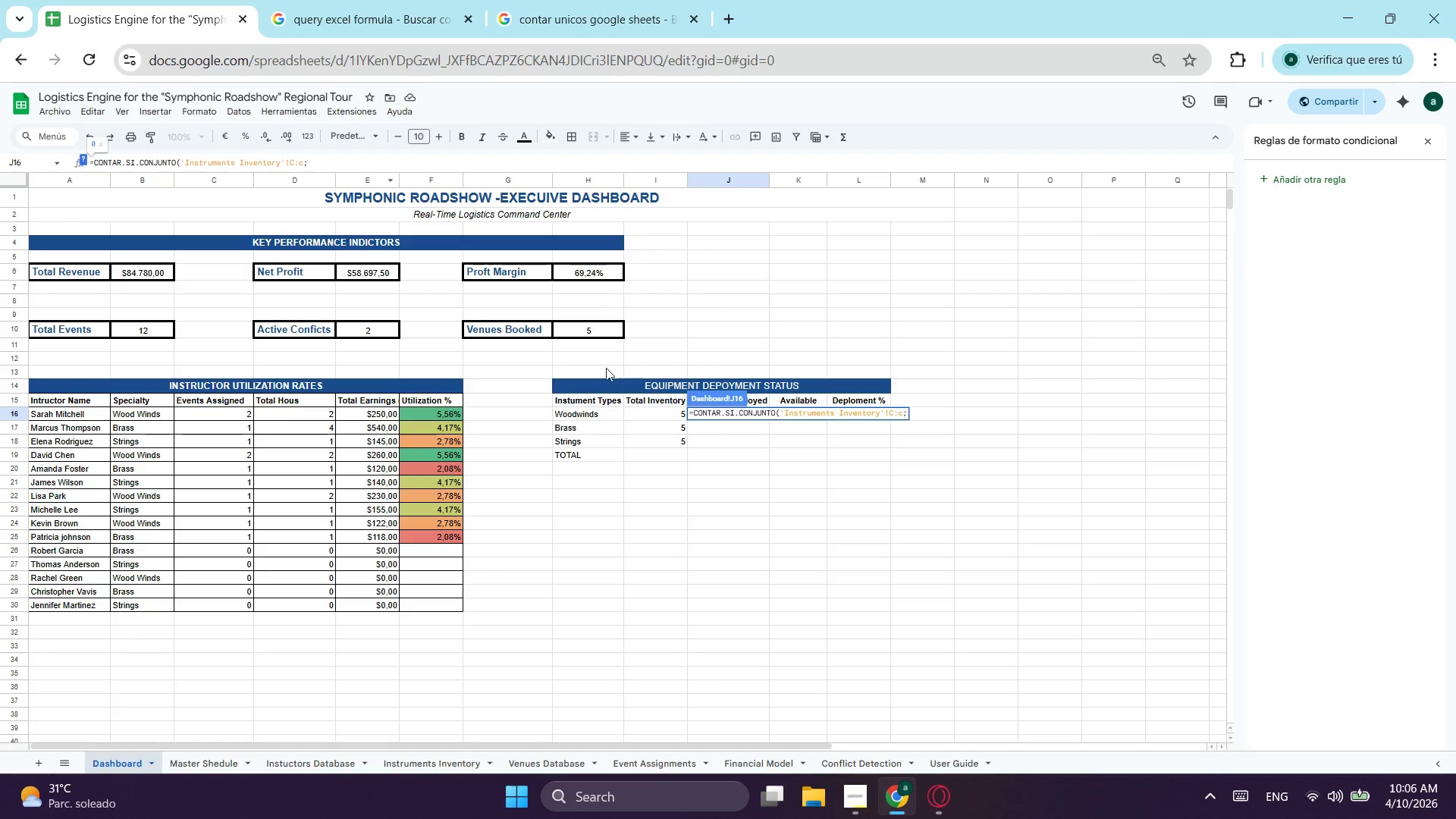 
left_click([589, 410])
 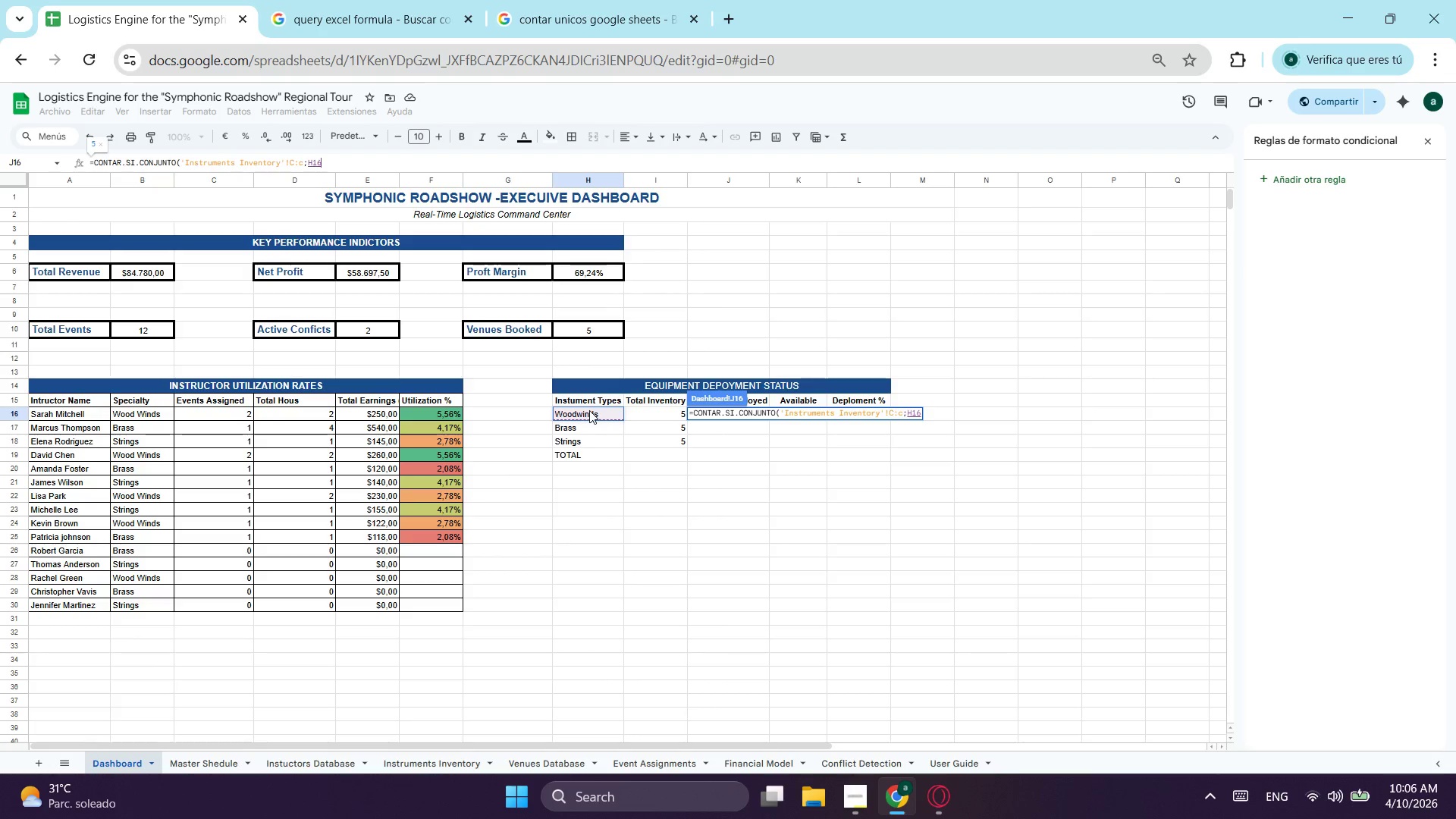 
key(Semicolon)
 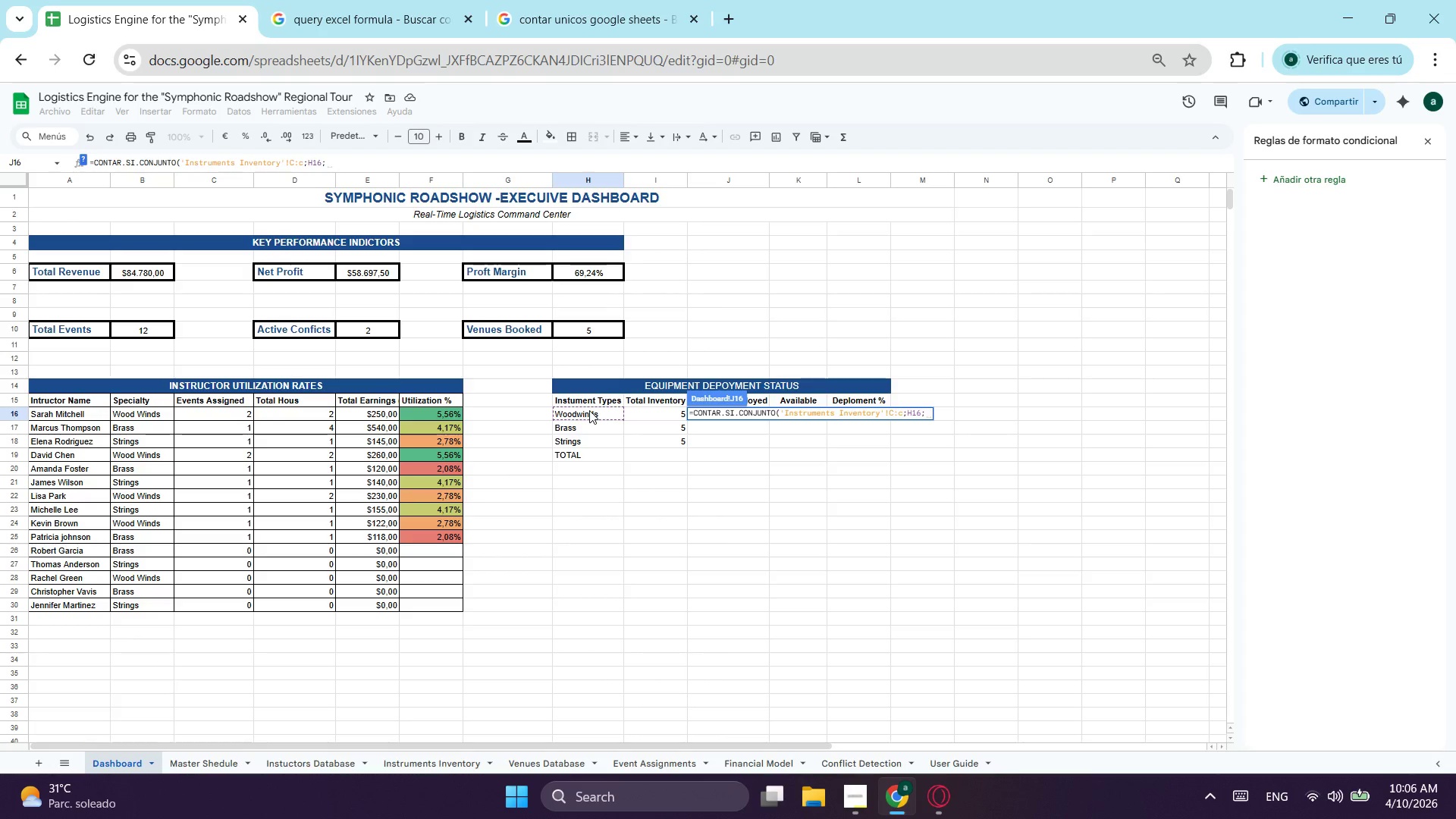 
key(Control+ControlLeft)
 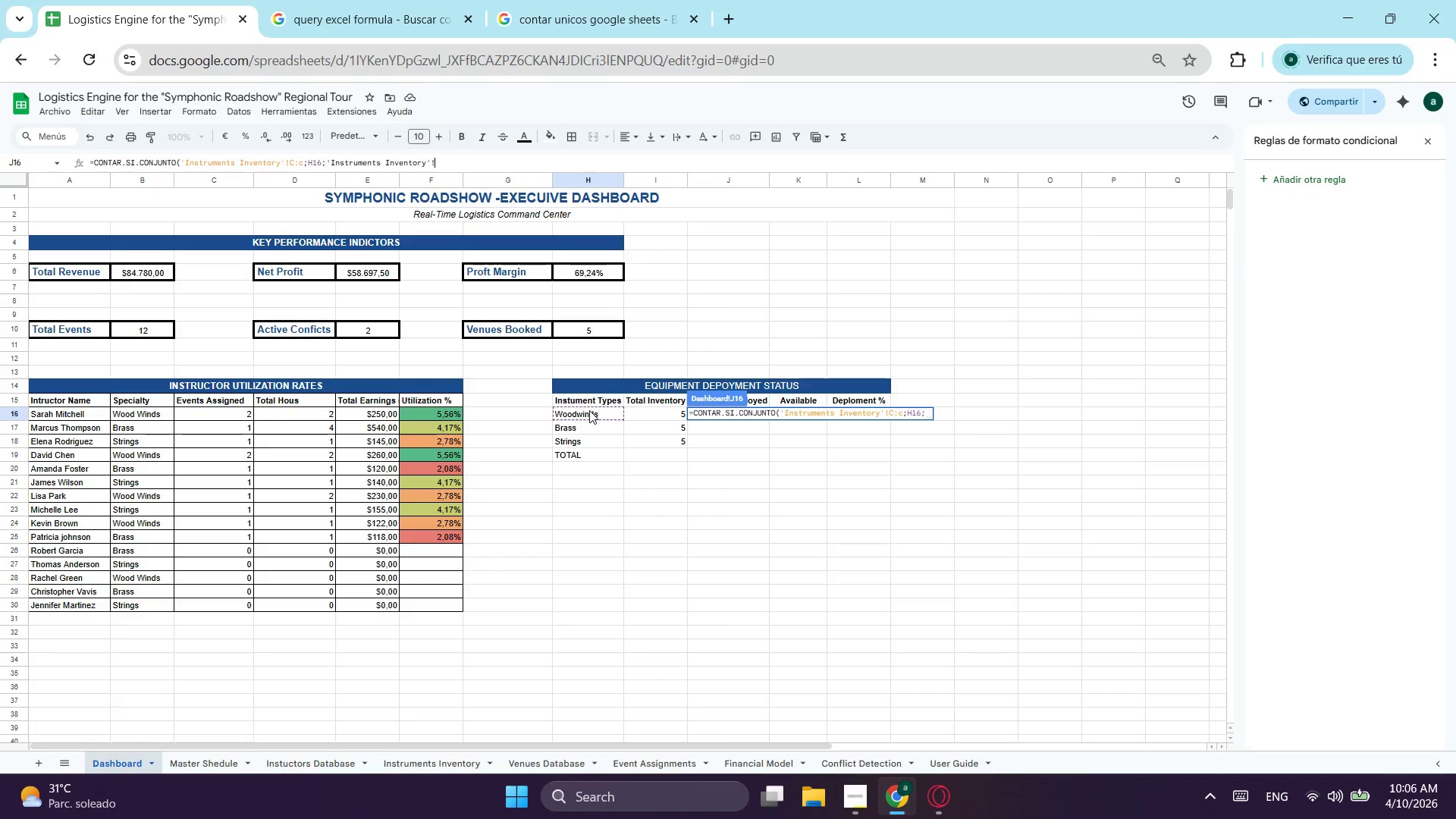 
key(Control+V)
 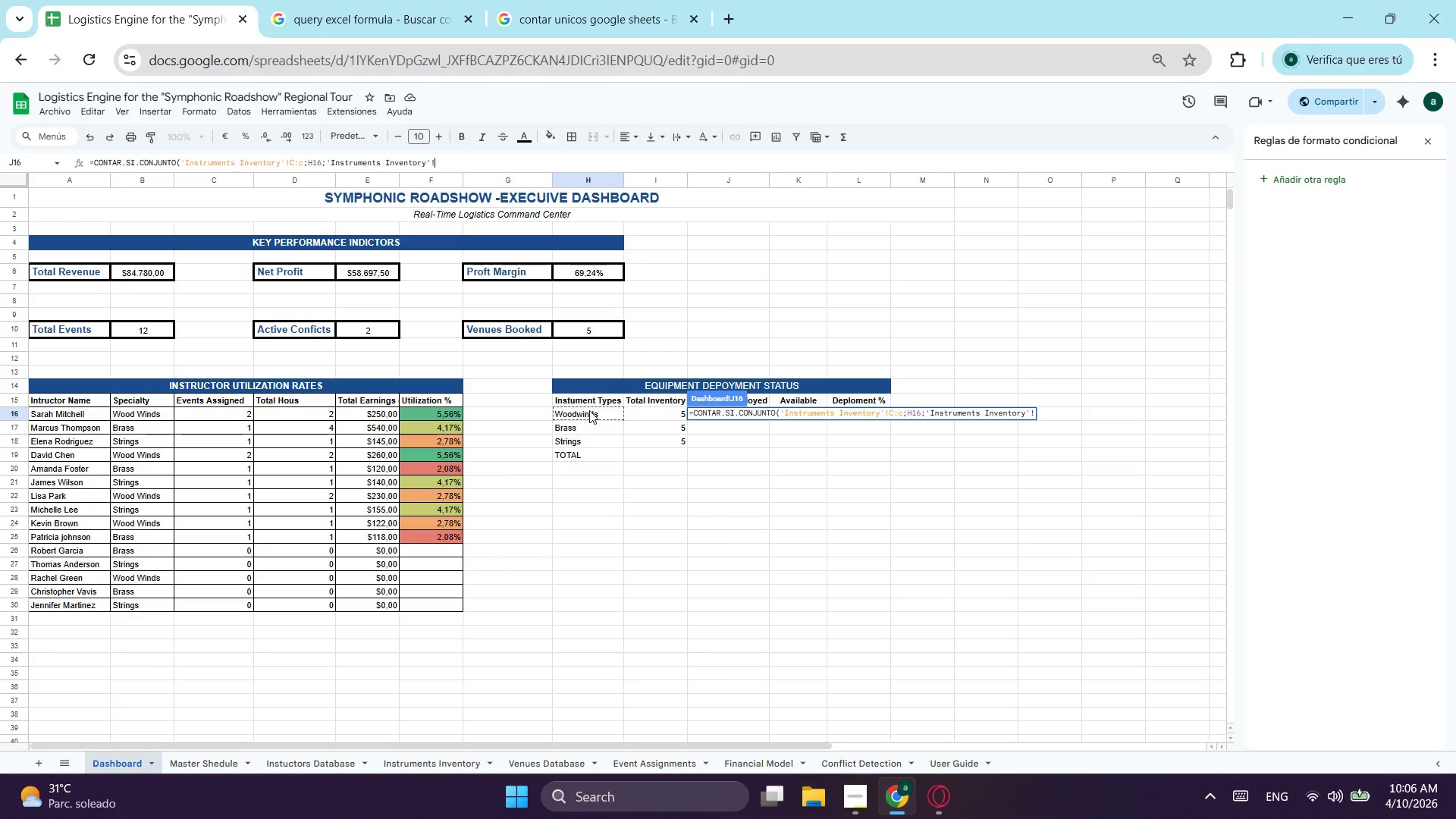 
wait(9.53)
 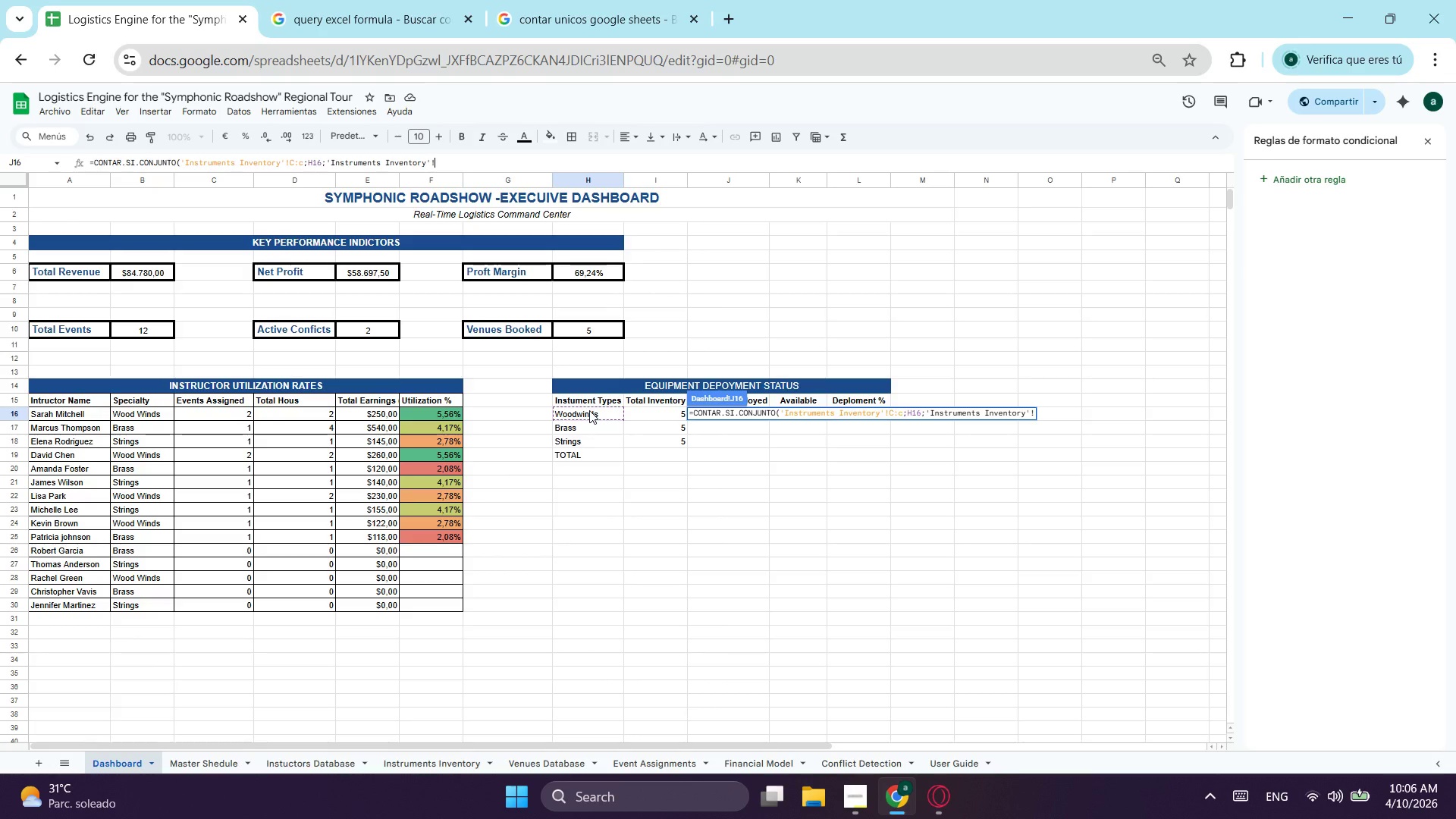 
key(I)
 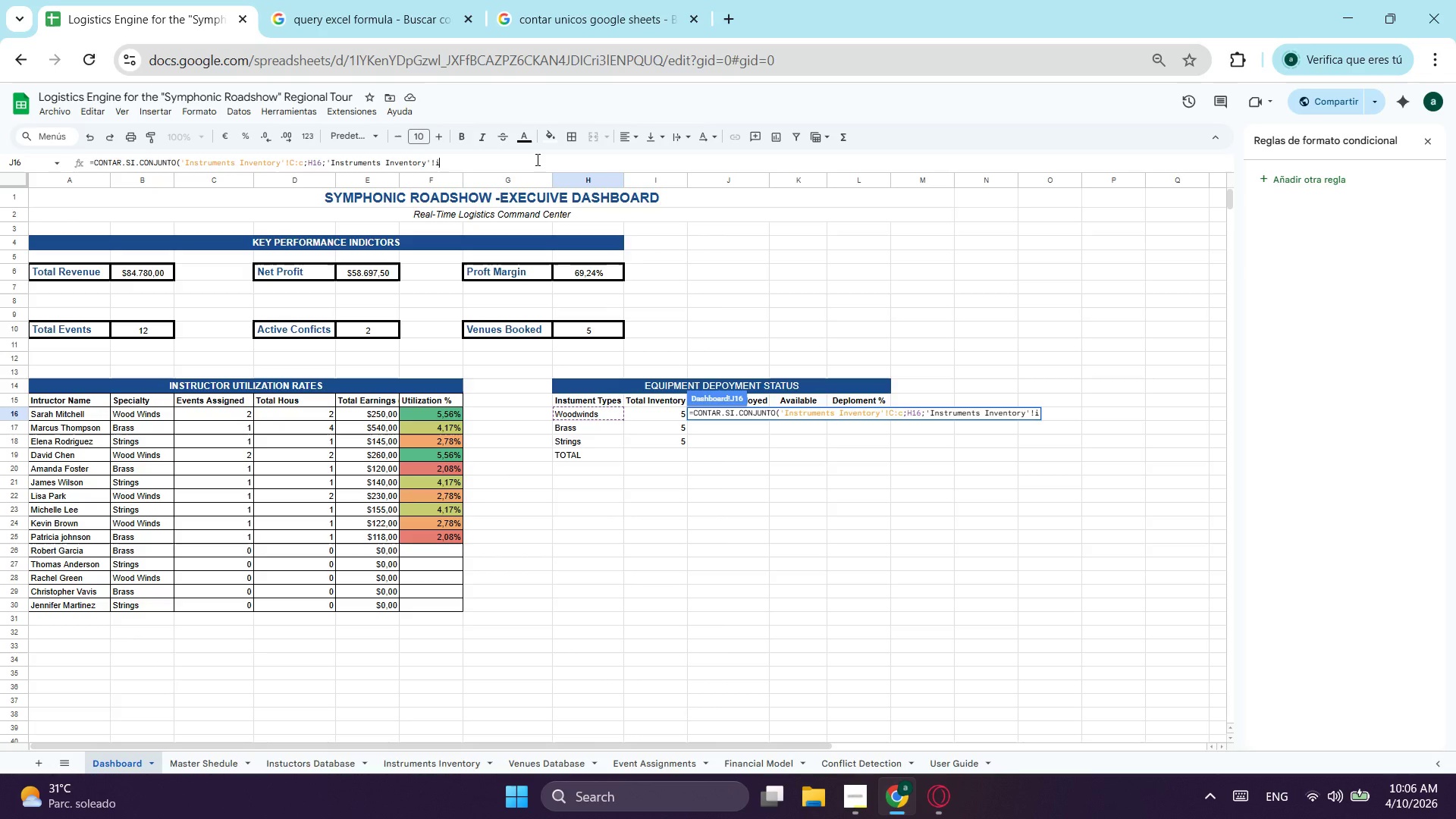 
key(Shift+ShiftLeft)
 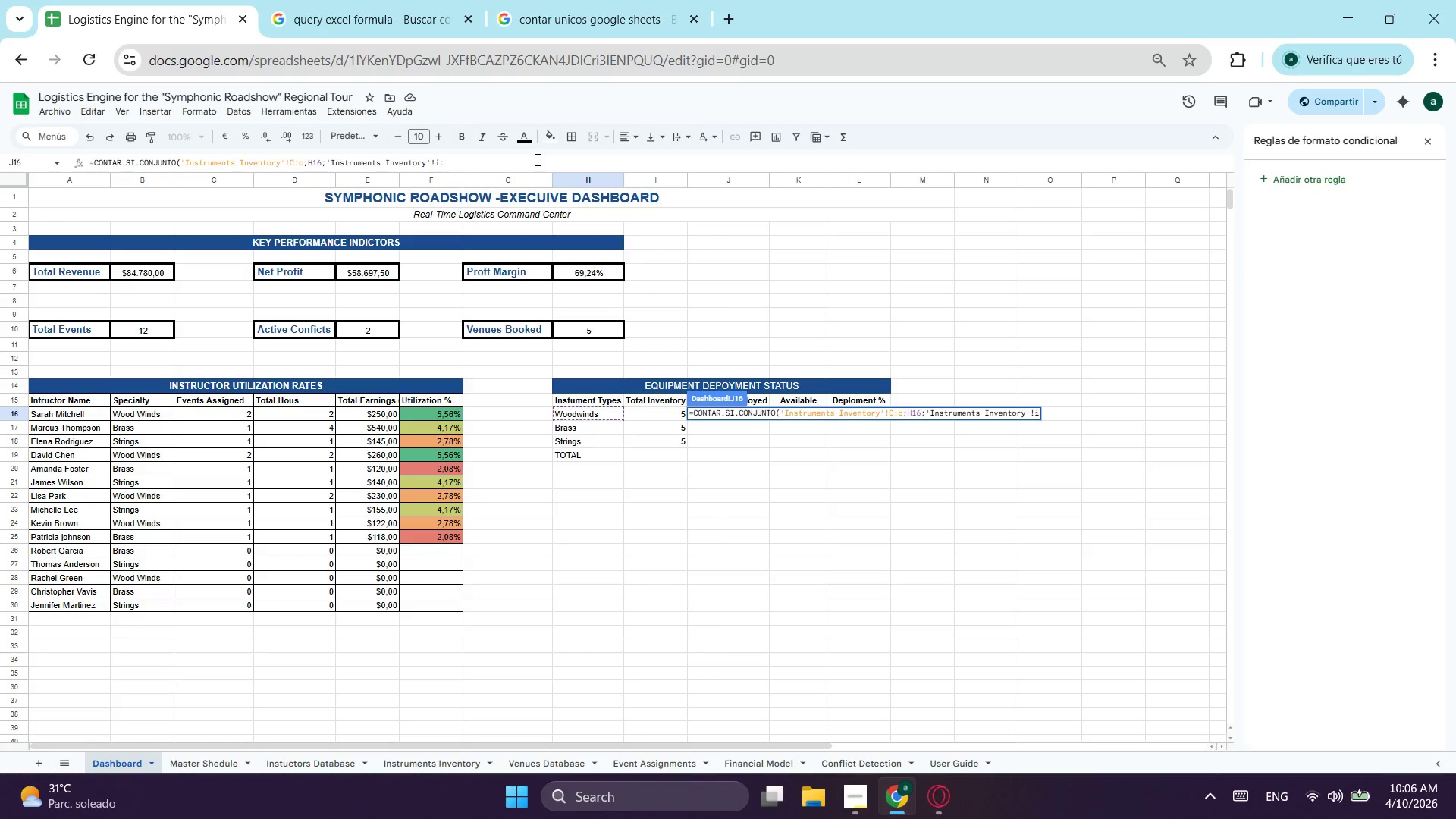 
key(Shift+Semicolon)
 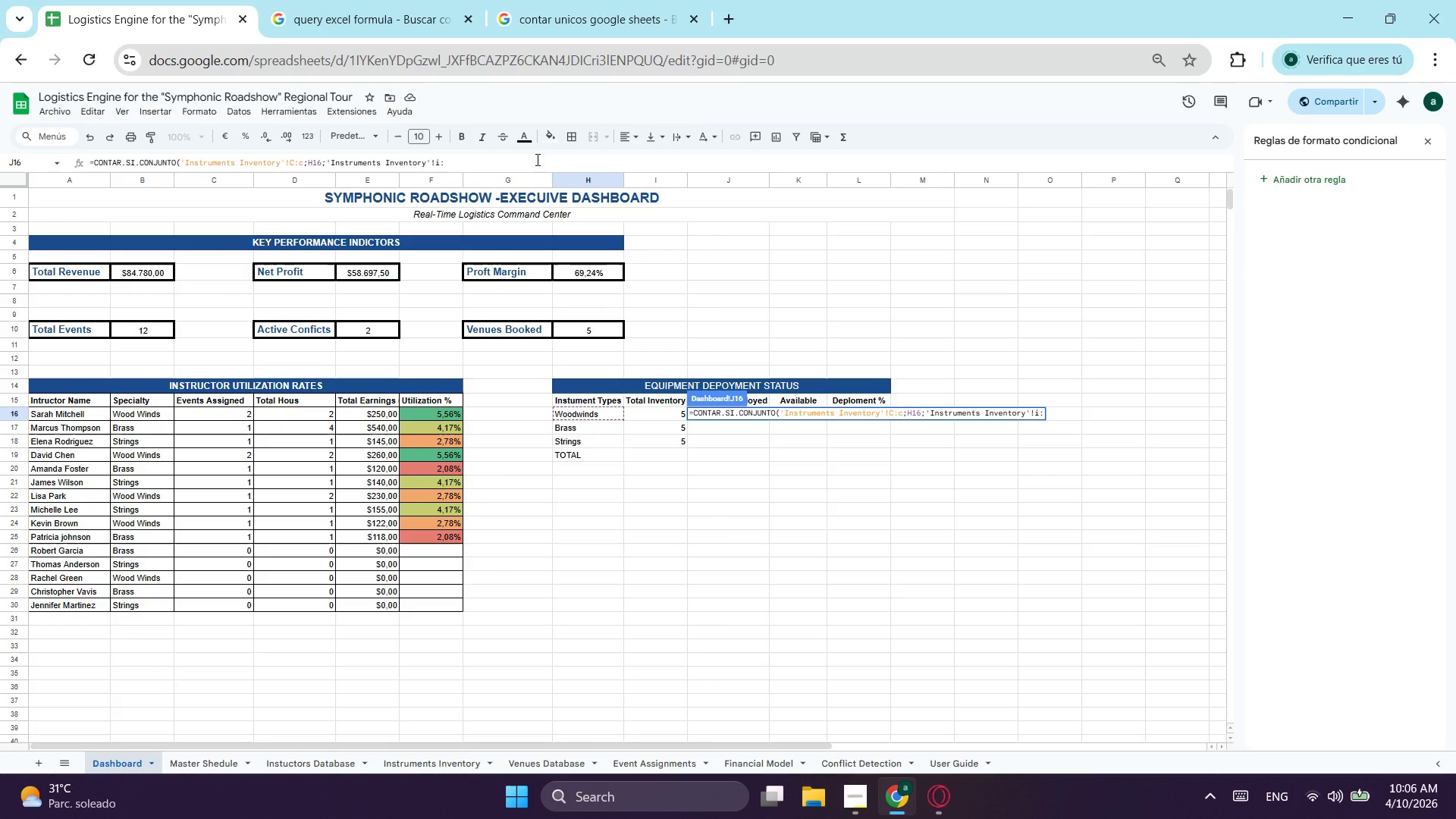 
key(I)
 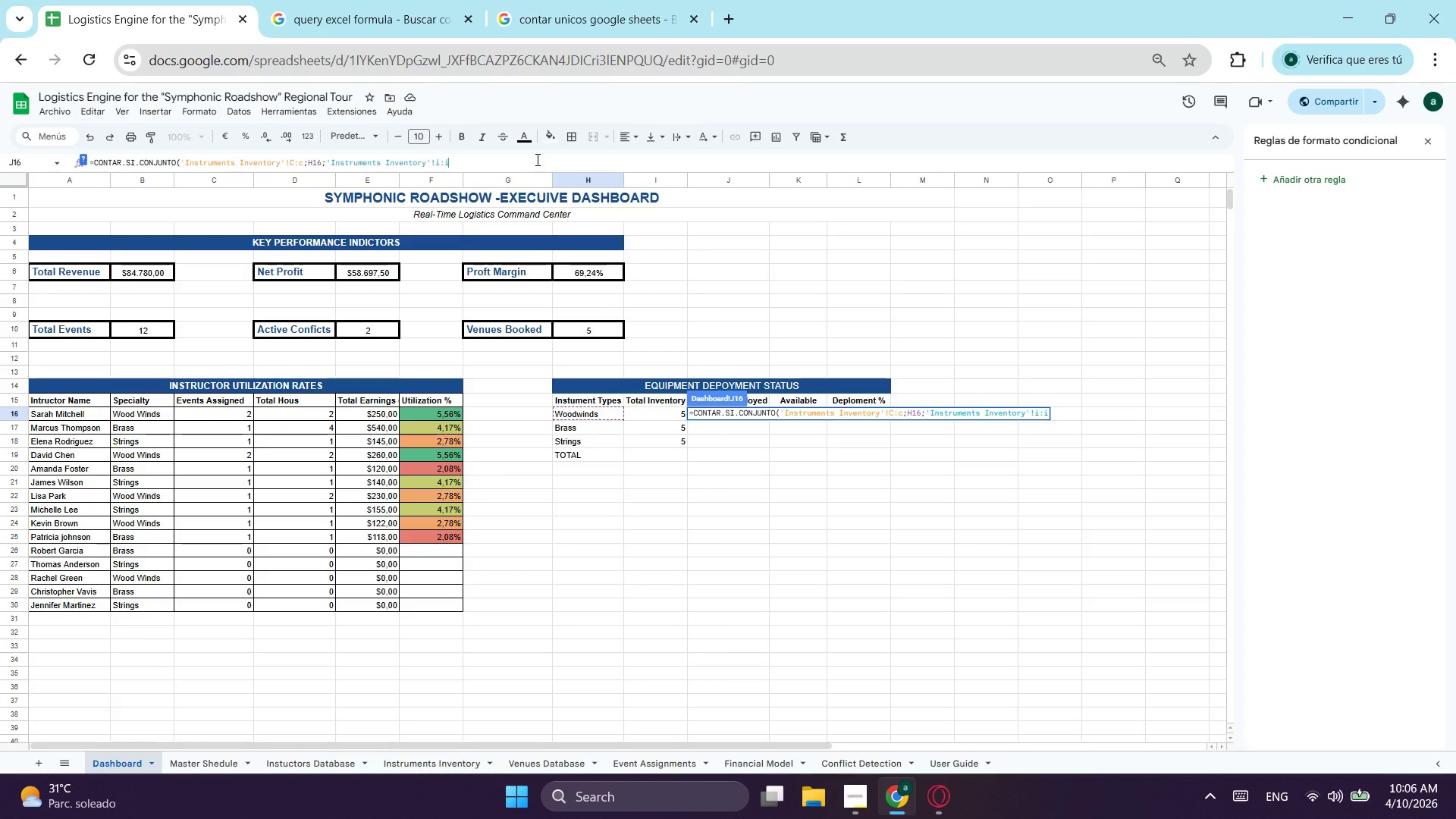 
key(Semicolon)
 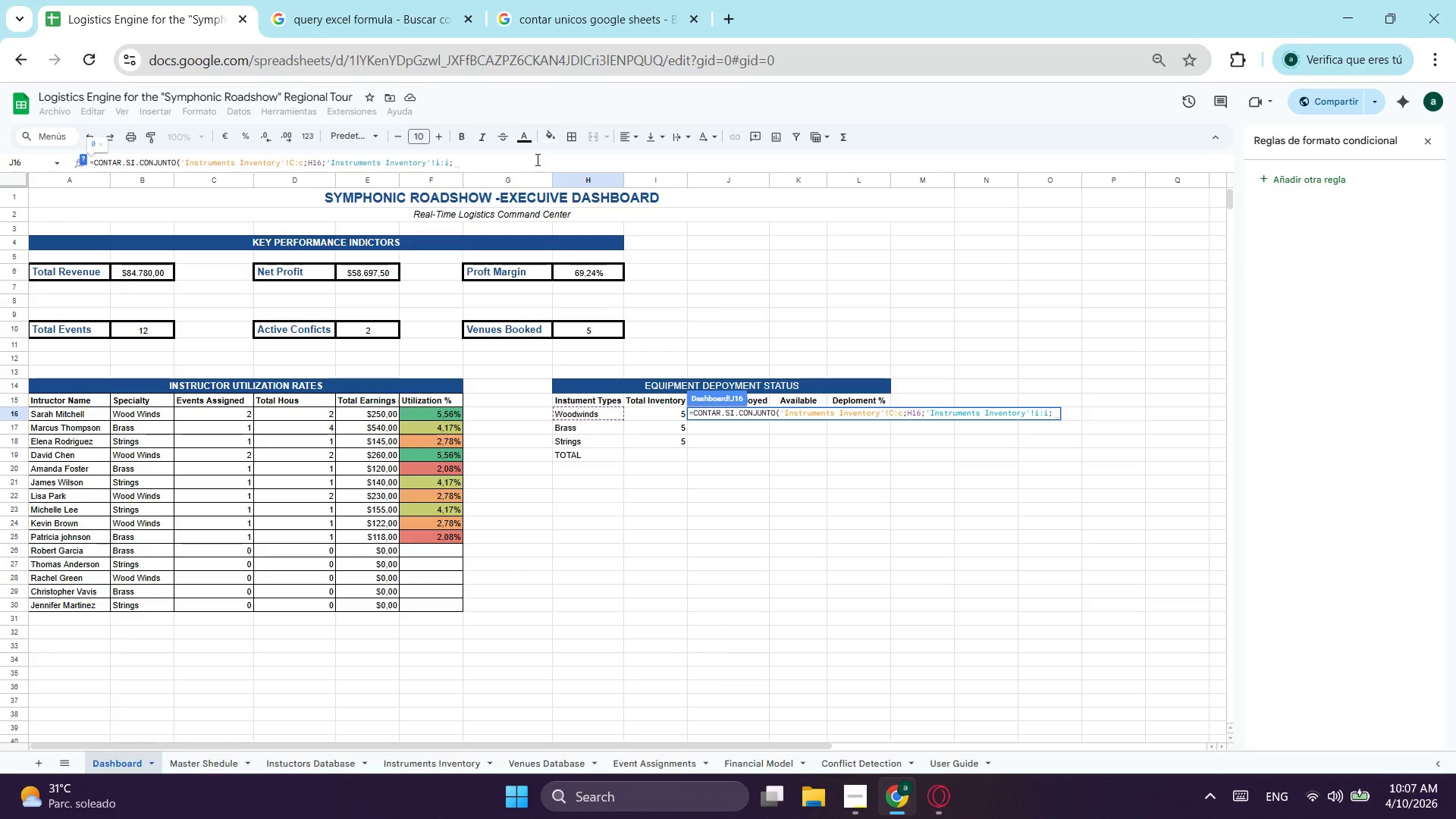 
wait(9.19)
 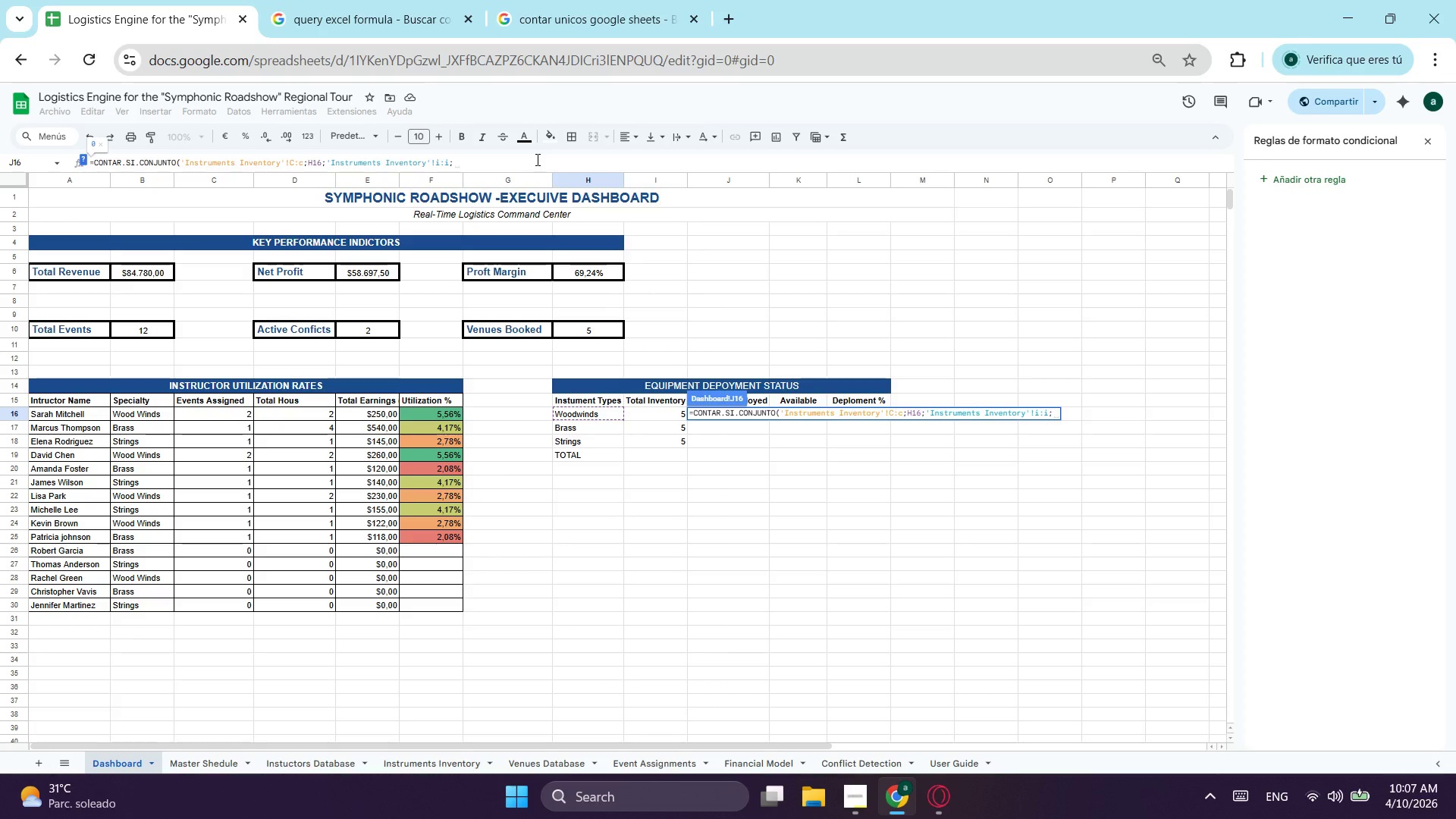 
type("in Use"))
 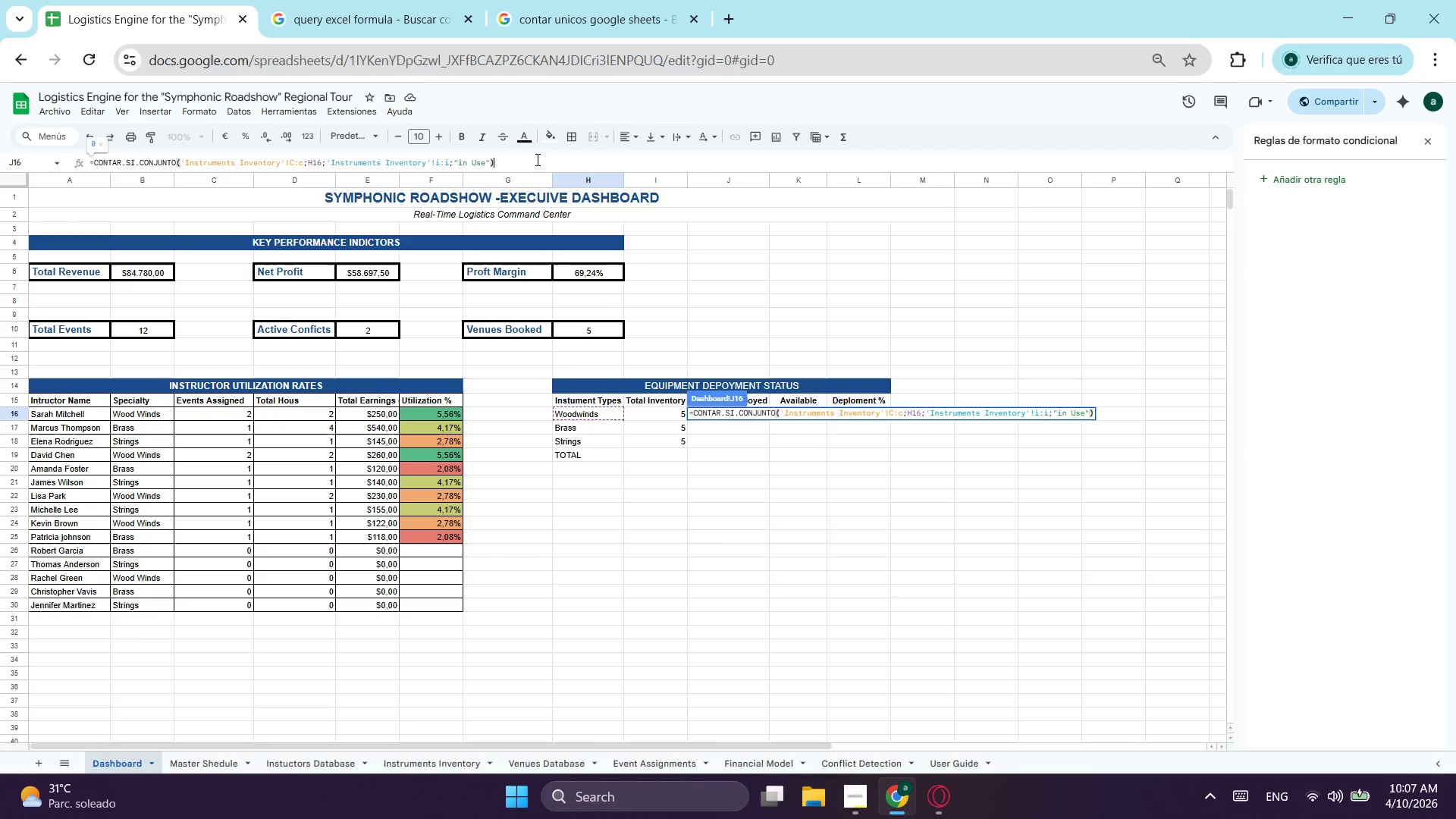 
key(Enter)
 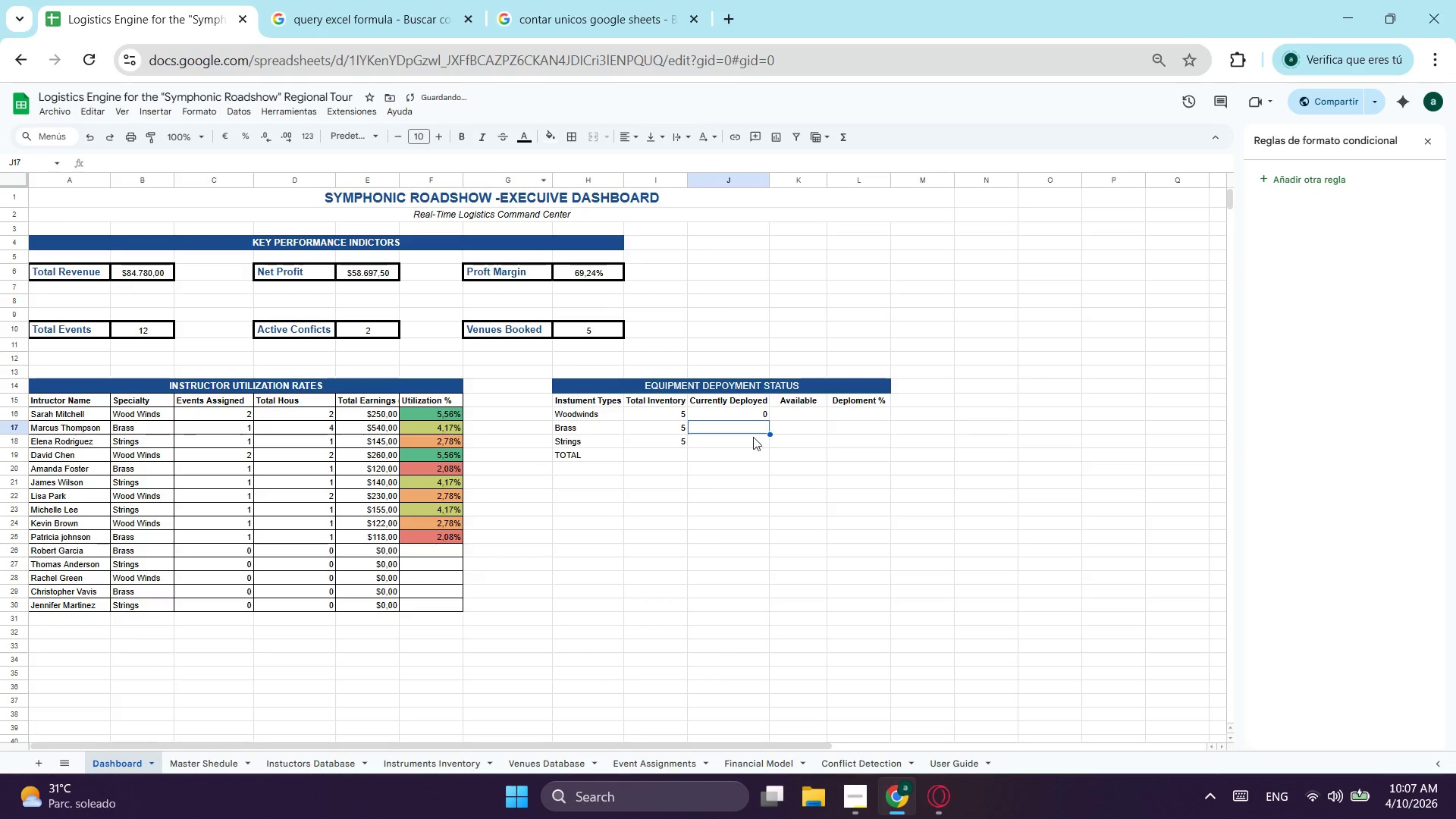 
left_click([764, 417])
 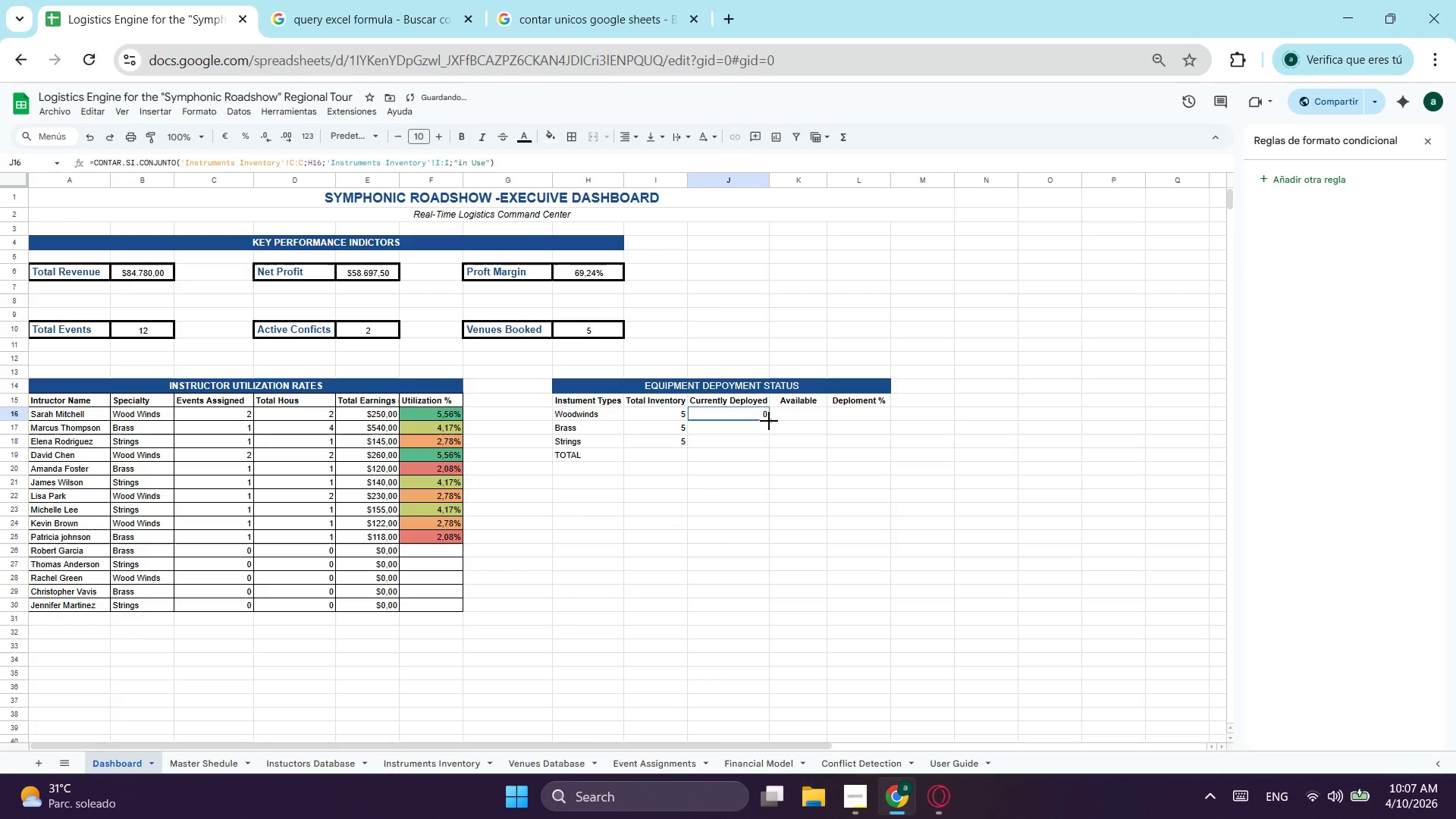 
left_click_drag(start_coordinate=[769, 421], to_coordinate=[768, 441])
 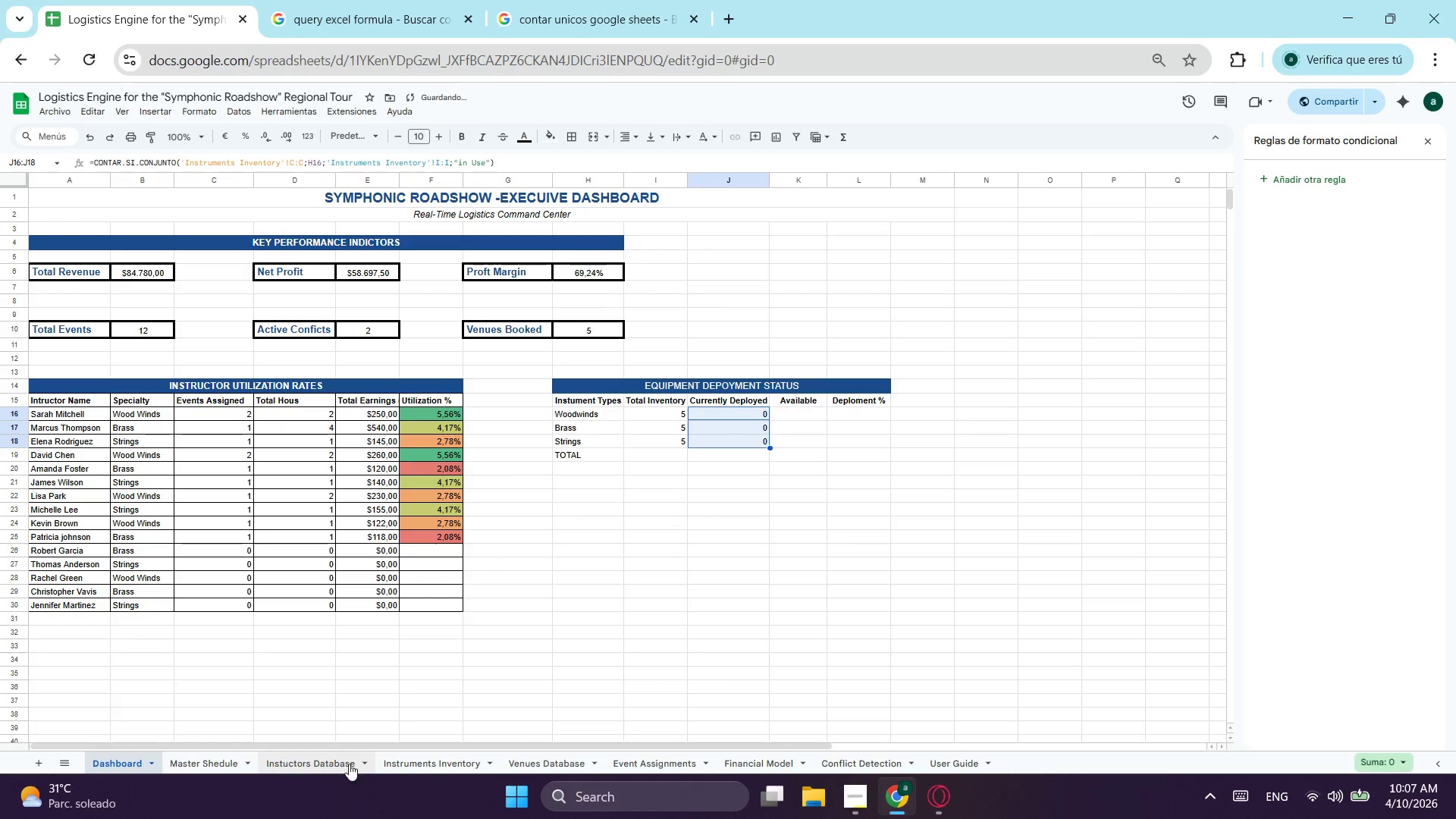 
left_click([463, 760])
 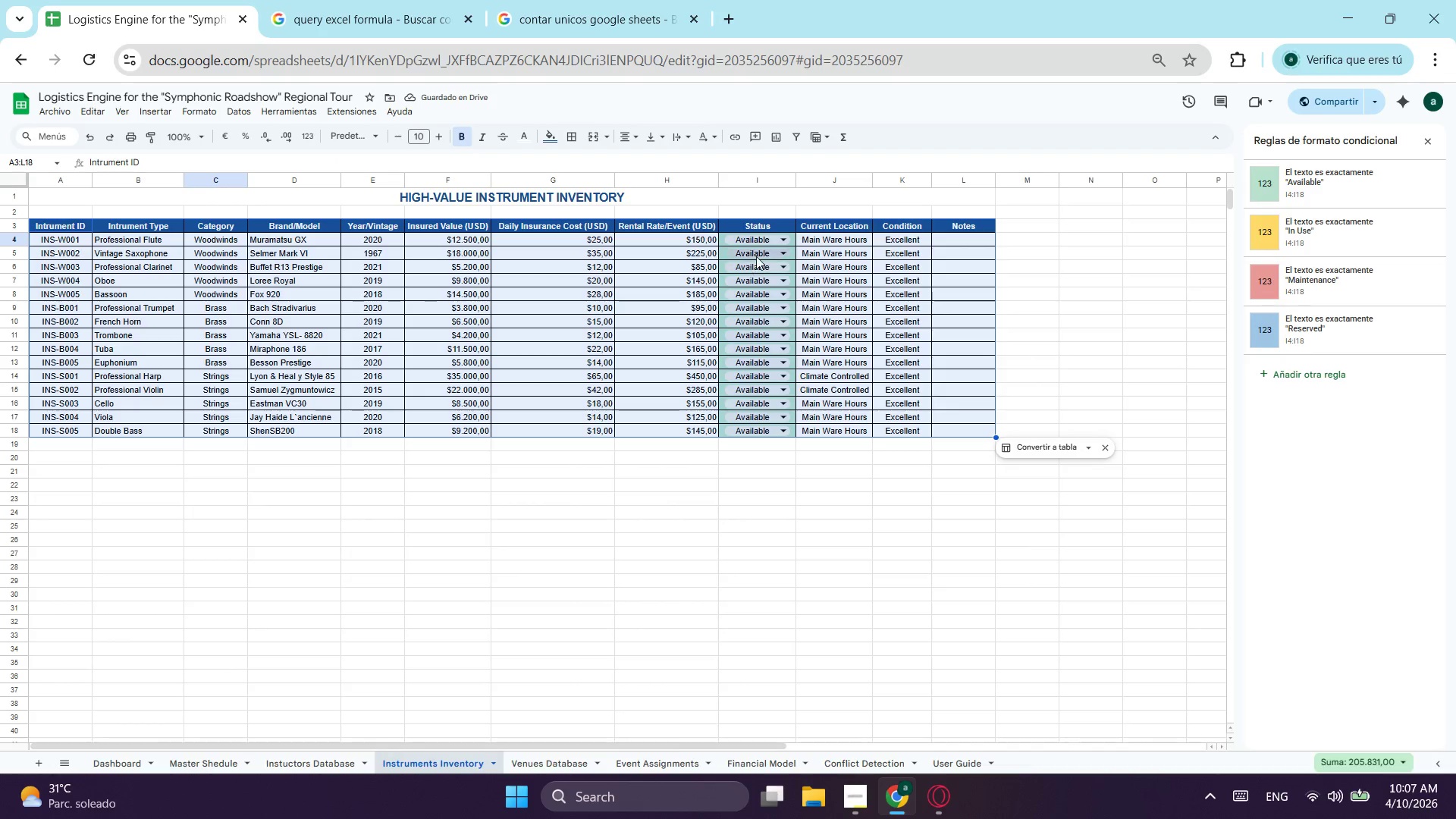 
left_click([769, 243])
 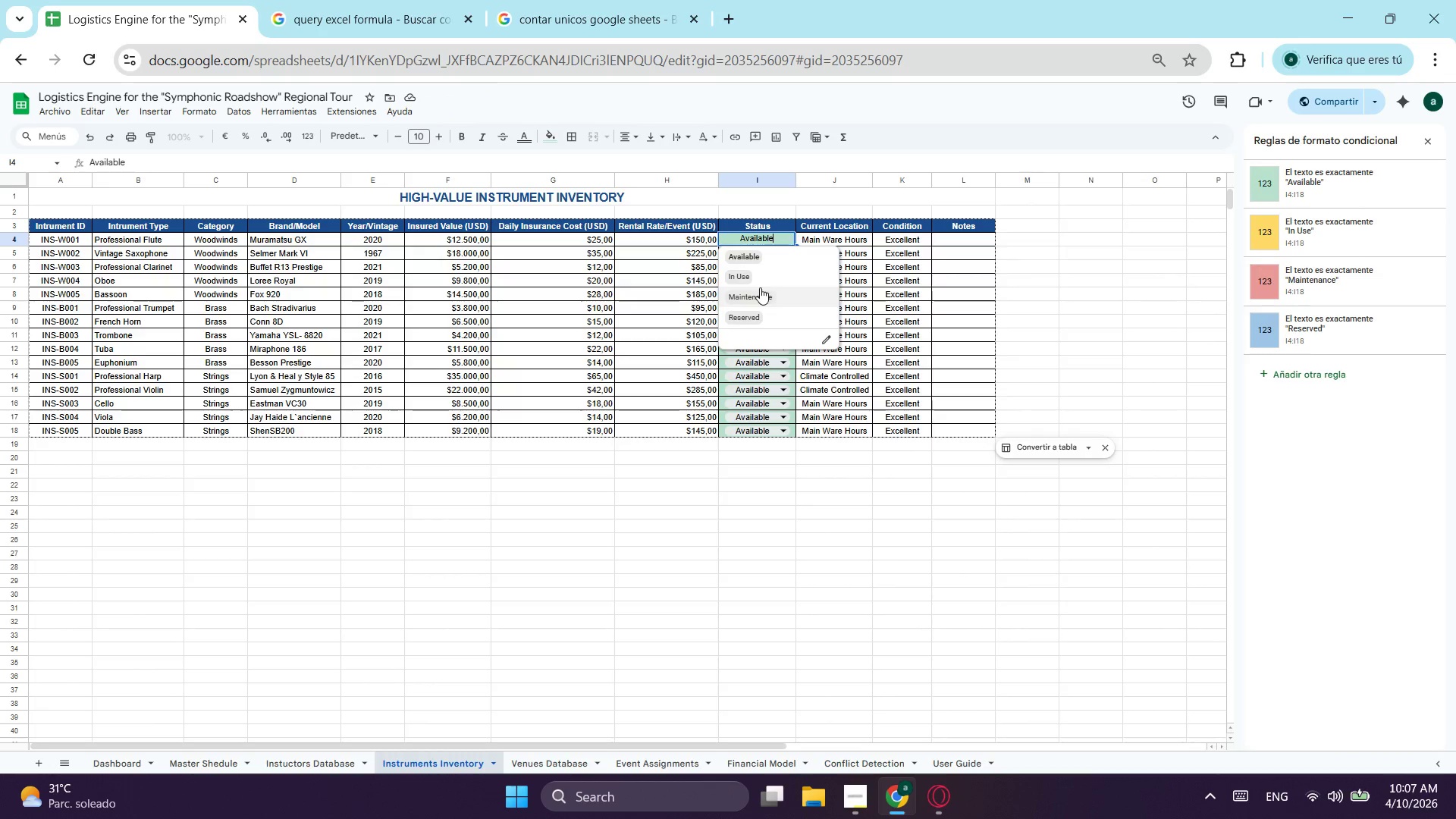 
left_click([759, 282])
 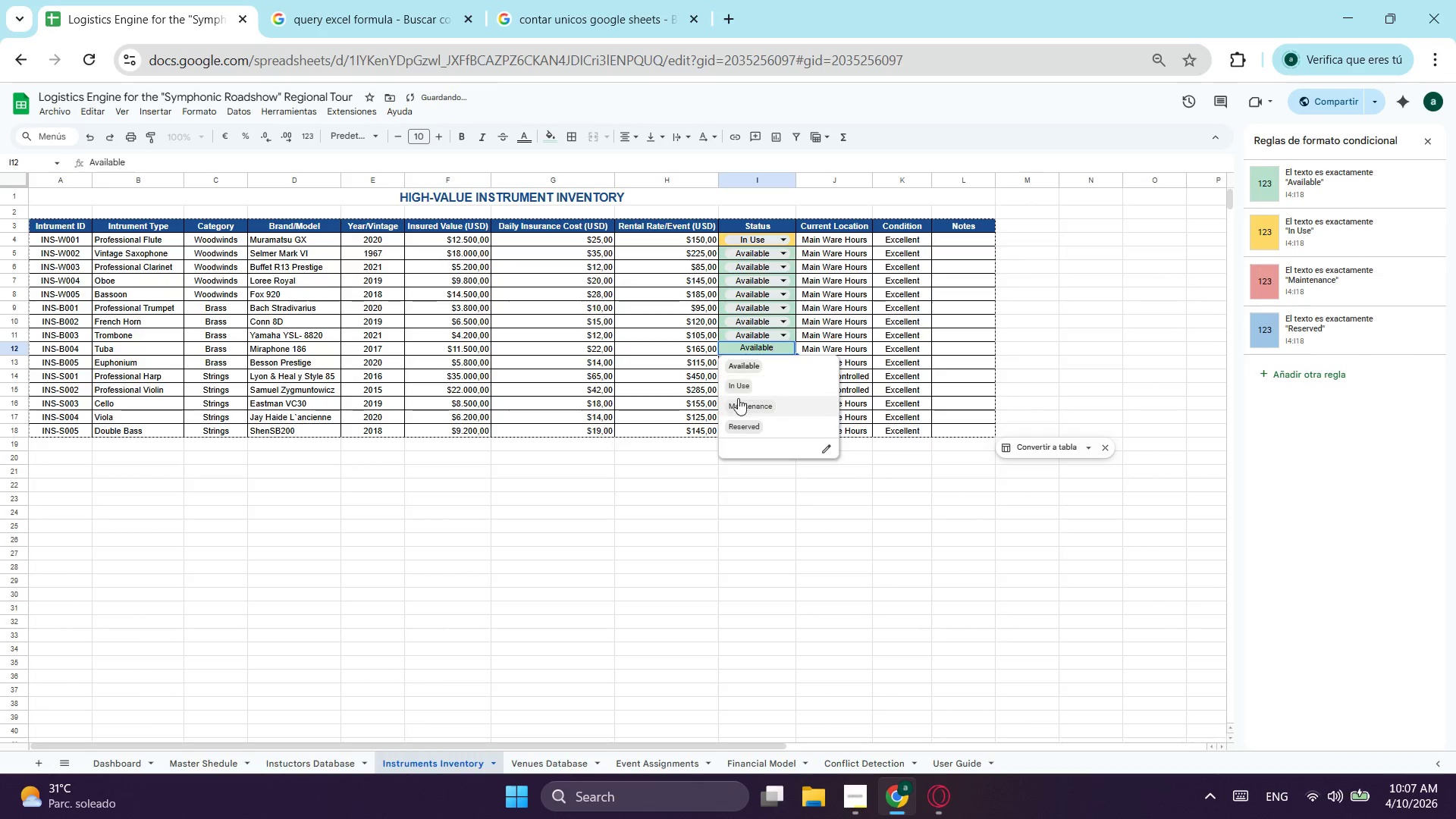 
left_click([732, 384])
 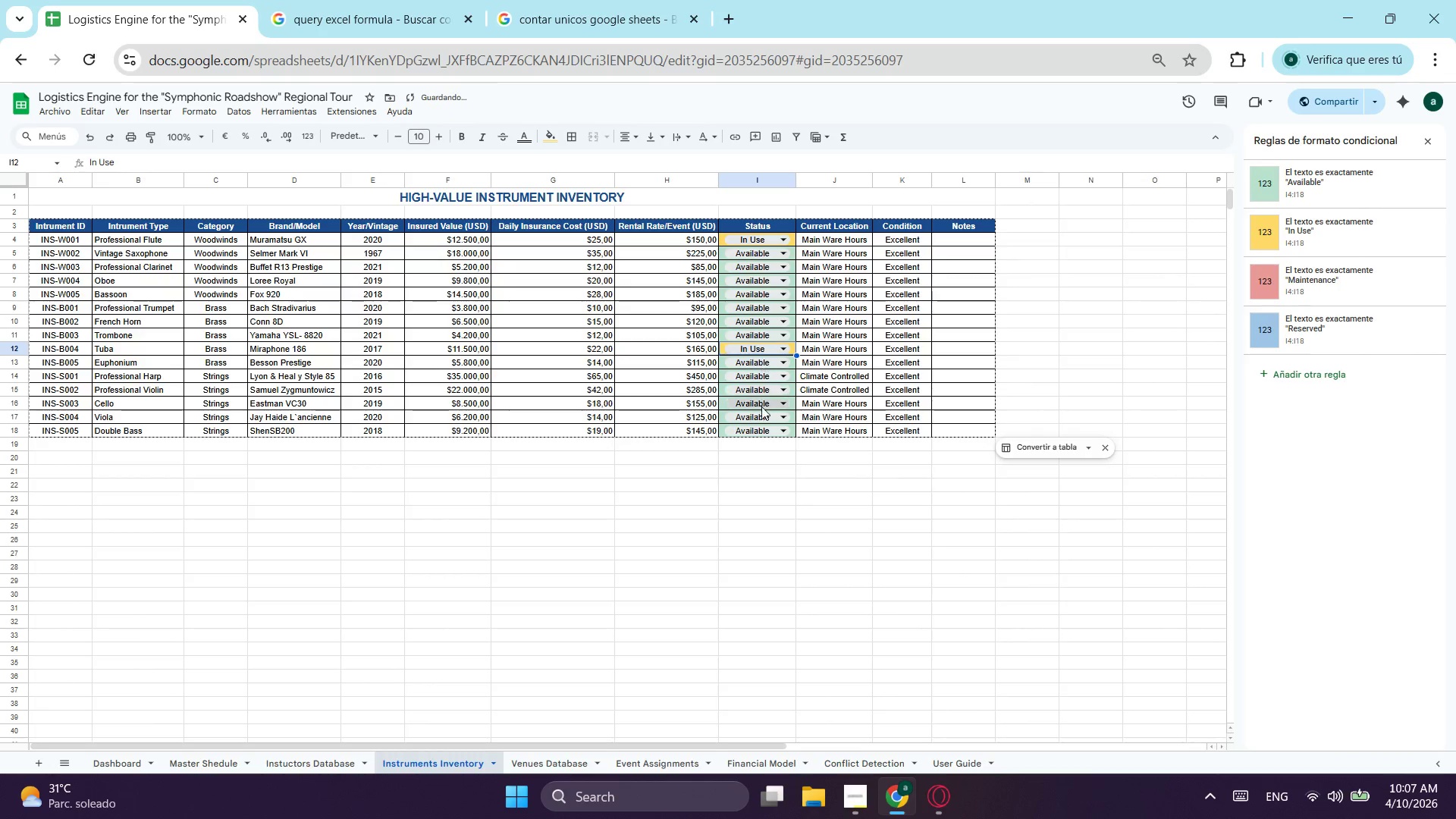 
left_click([761, 406])
 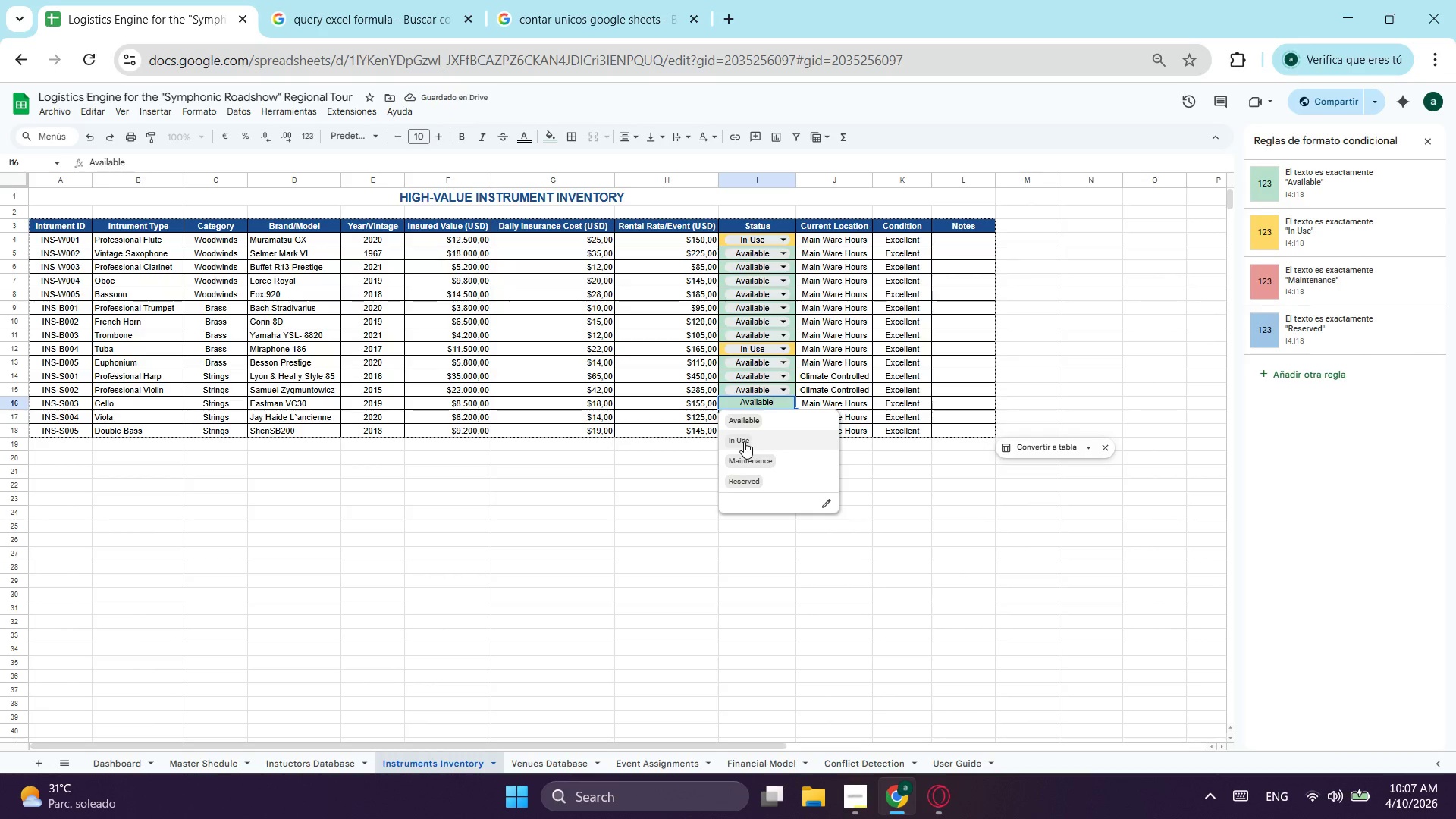 
left_click([744, 441])
 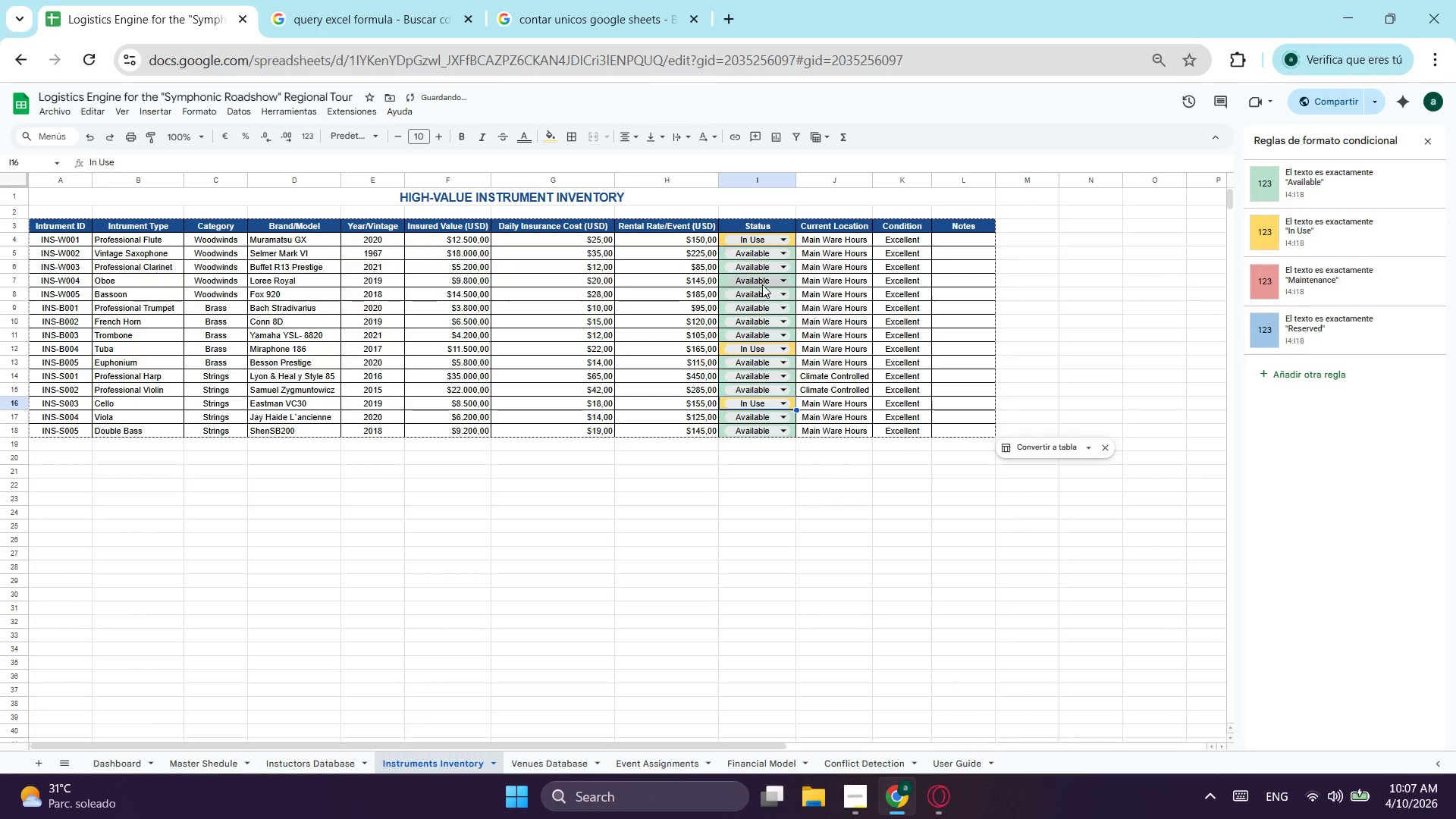 
left_click([762, 284])
 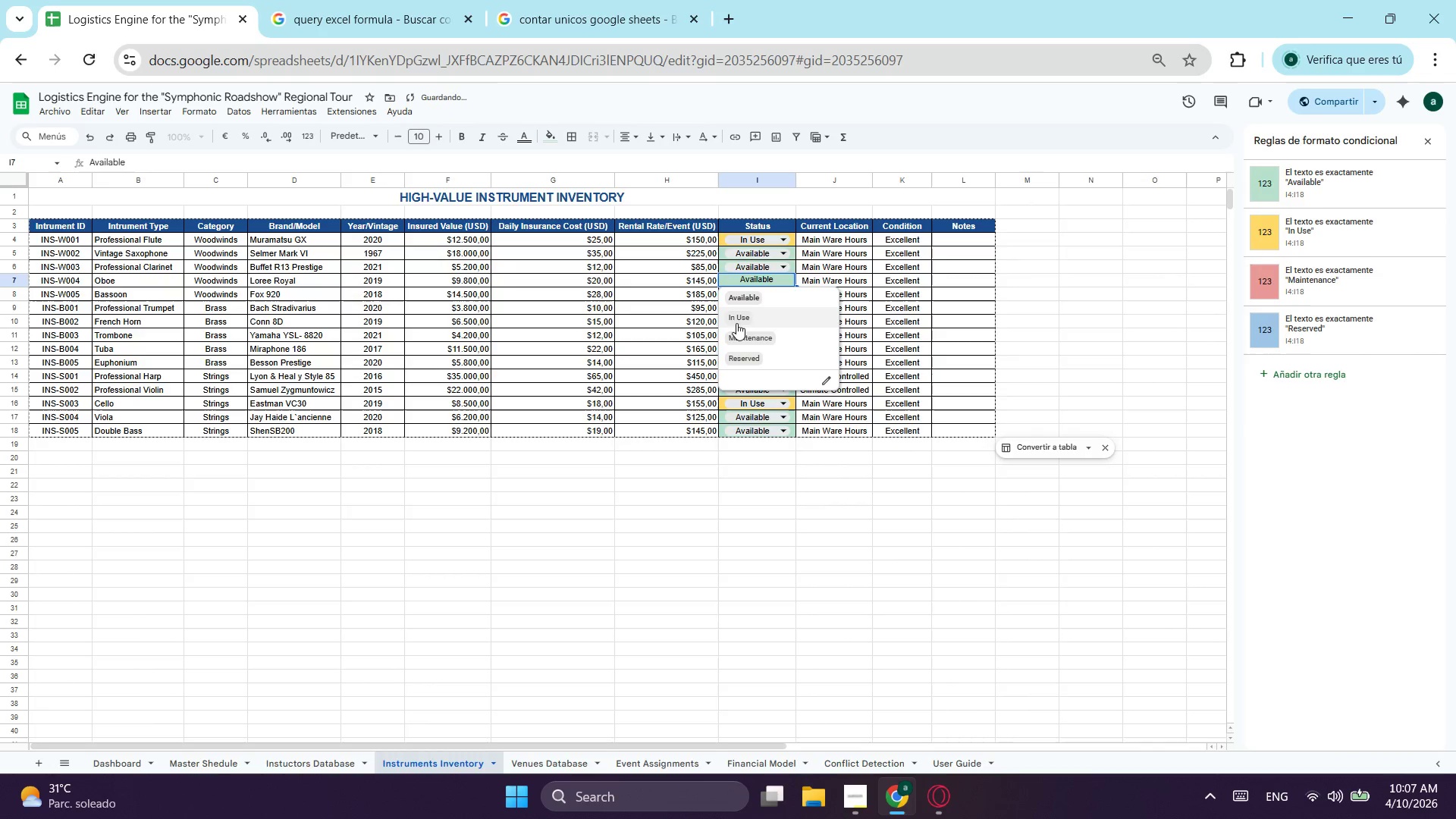 
left_click([737, 320])
 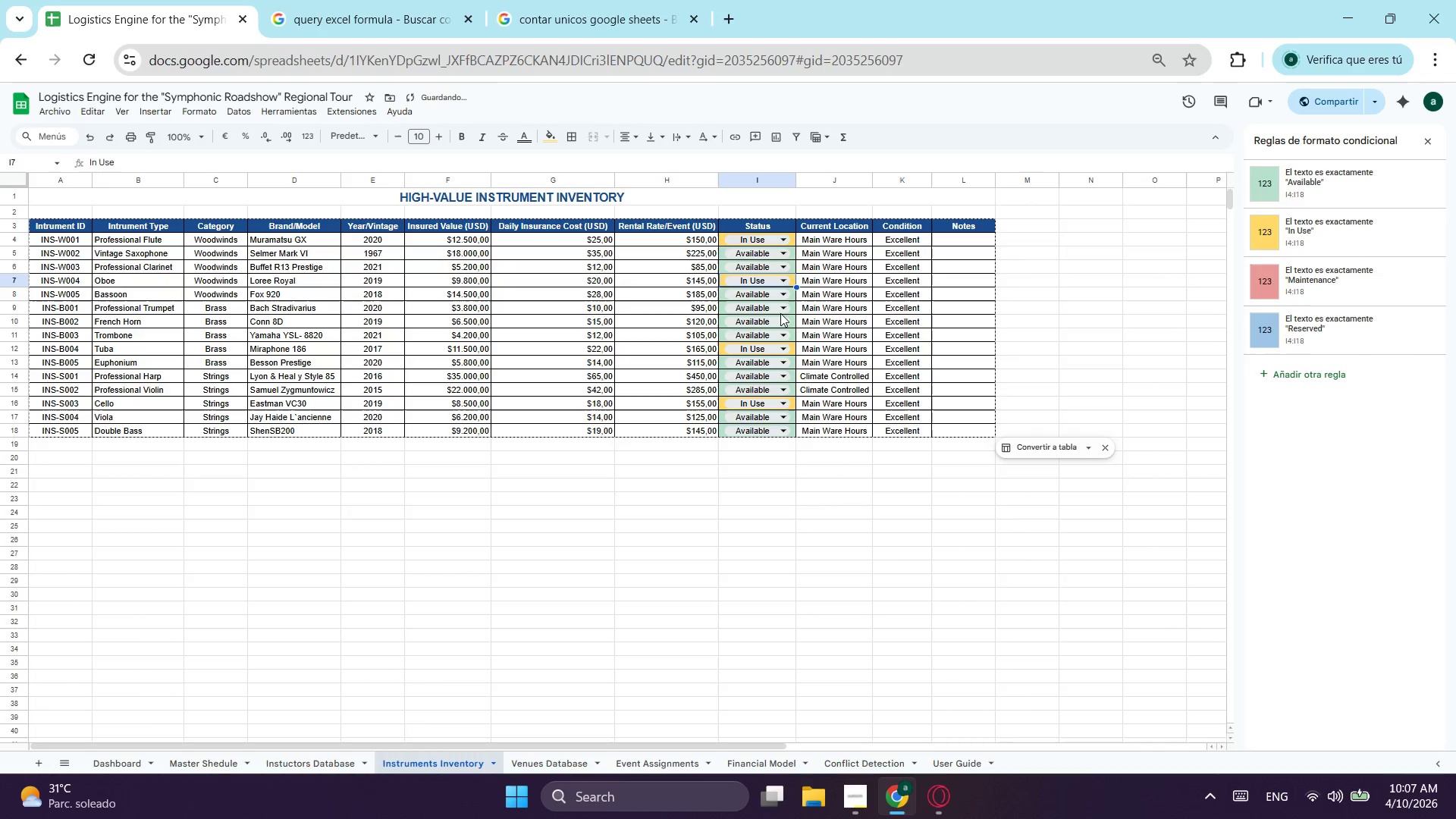 
left_click([774, 312])
 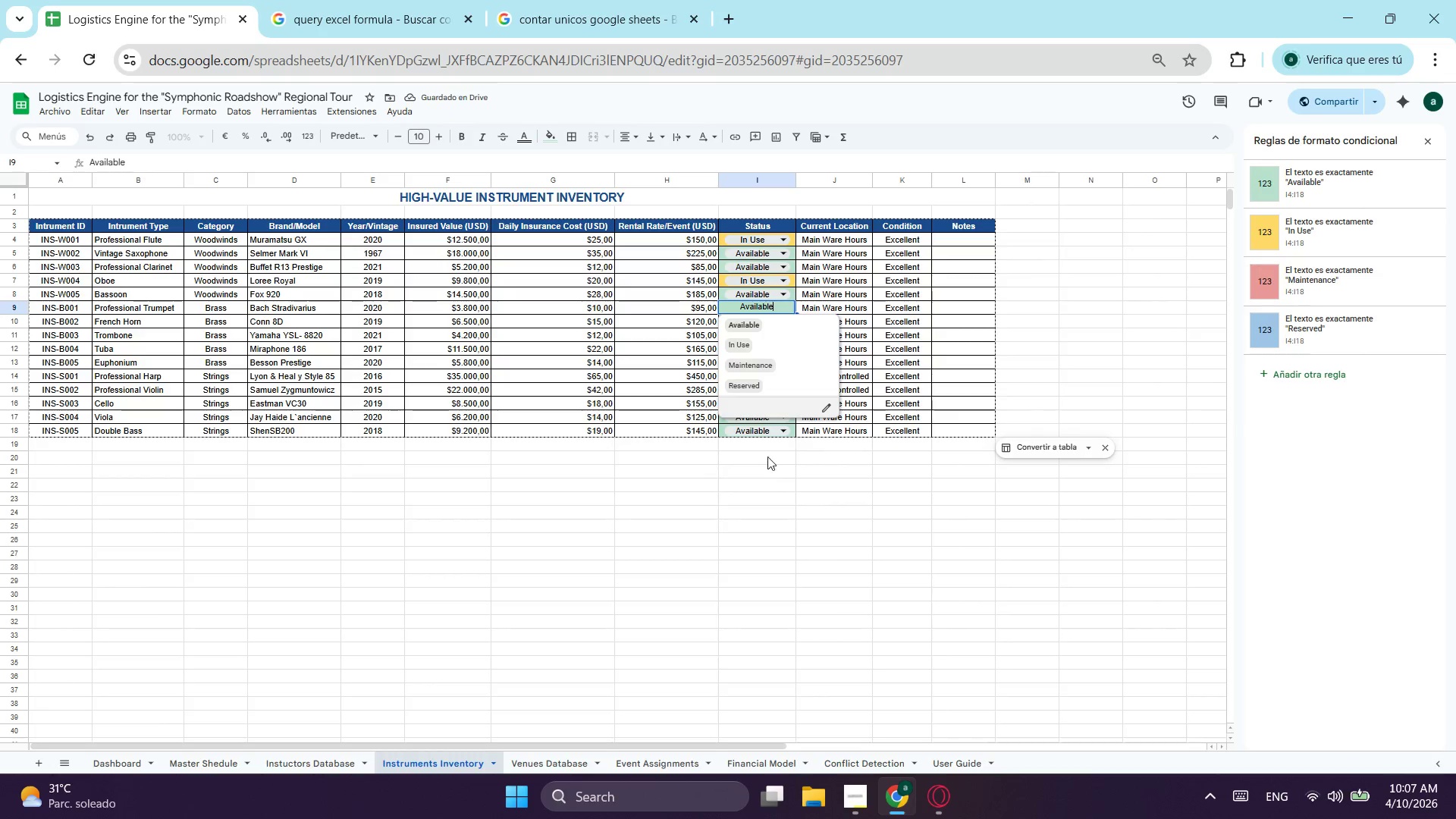 
left_click([771, 432])
 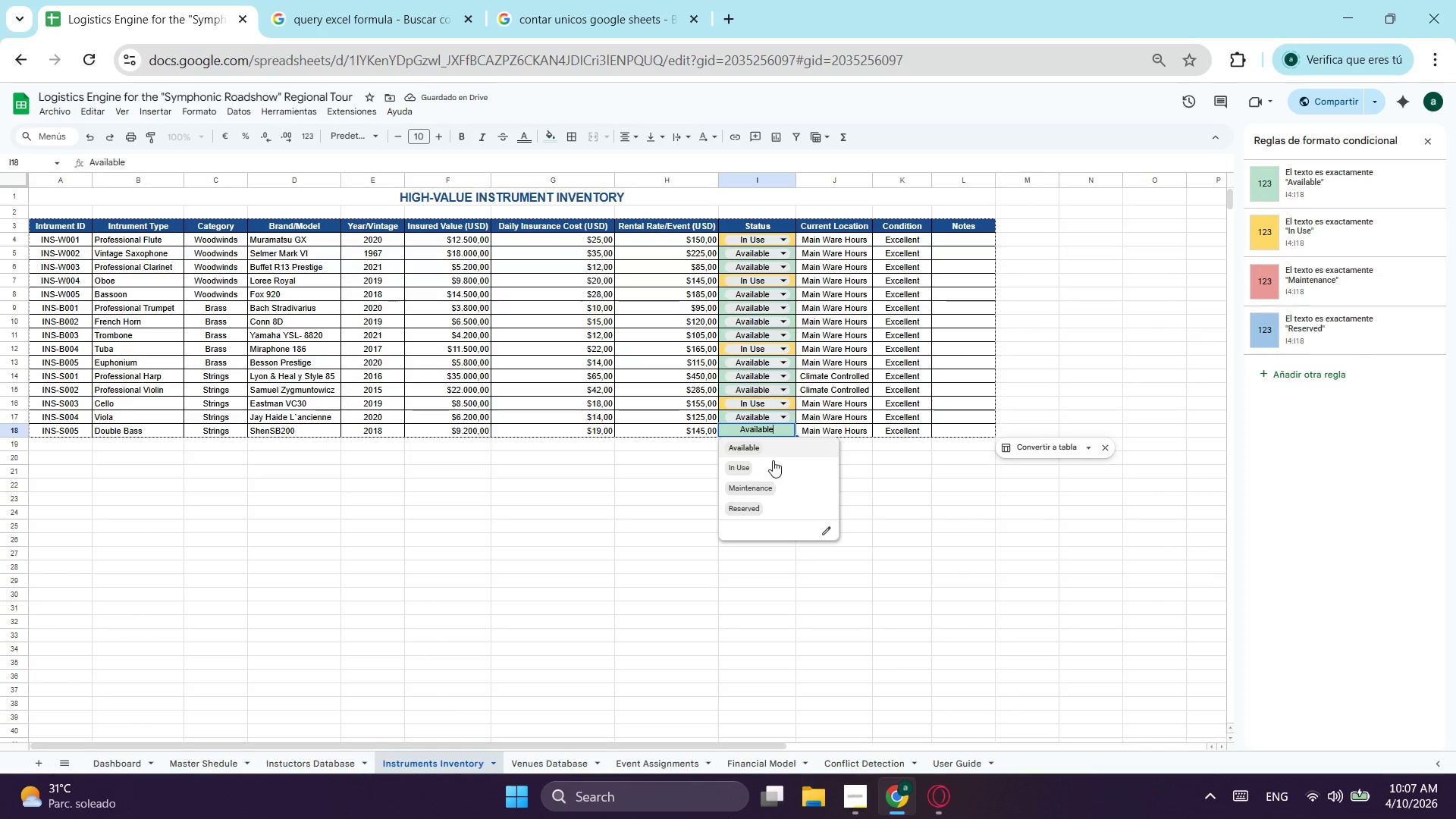 
left_click([761, 468])
 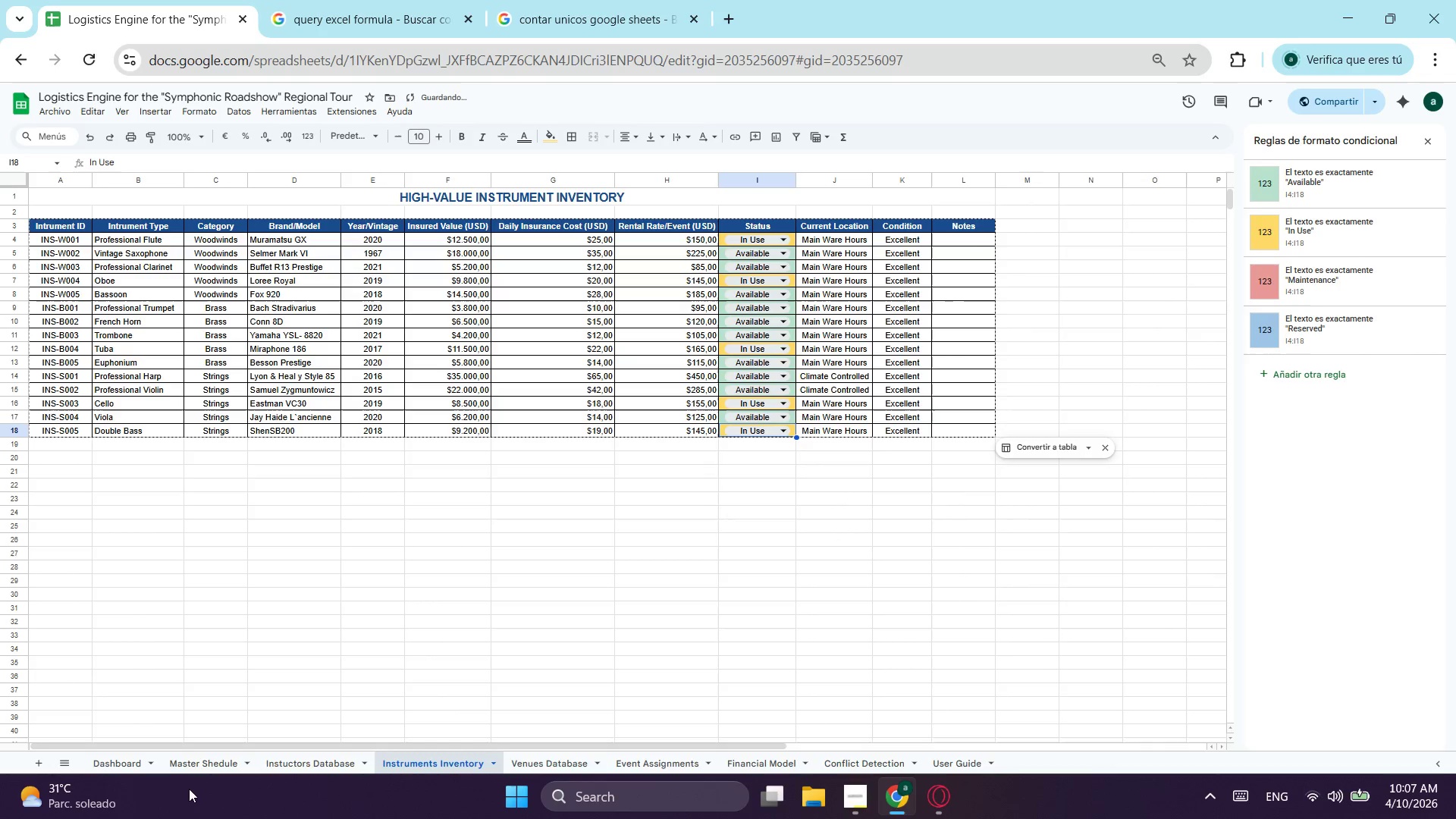 
left_click([122, 764])
 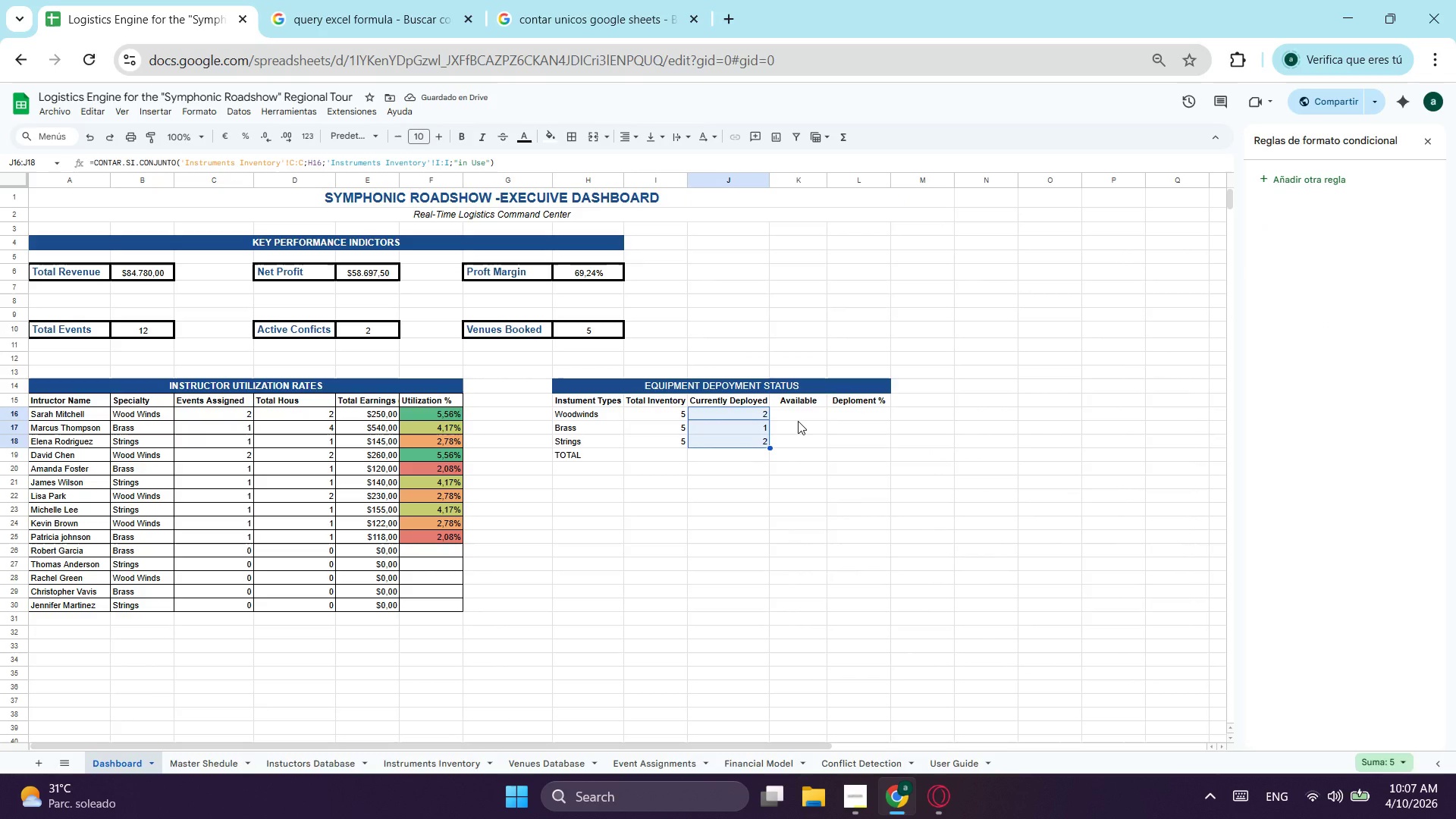 
left_click([800, 419])
 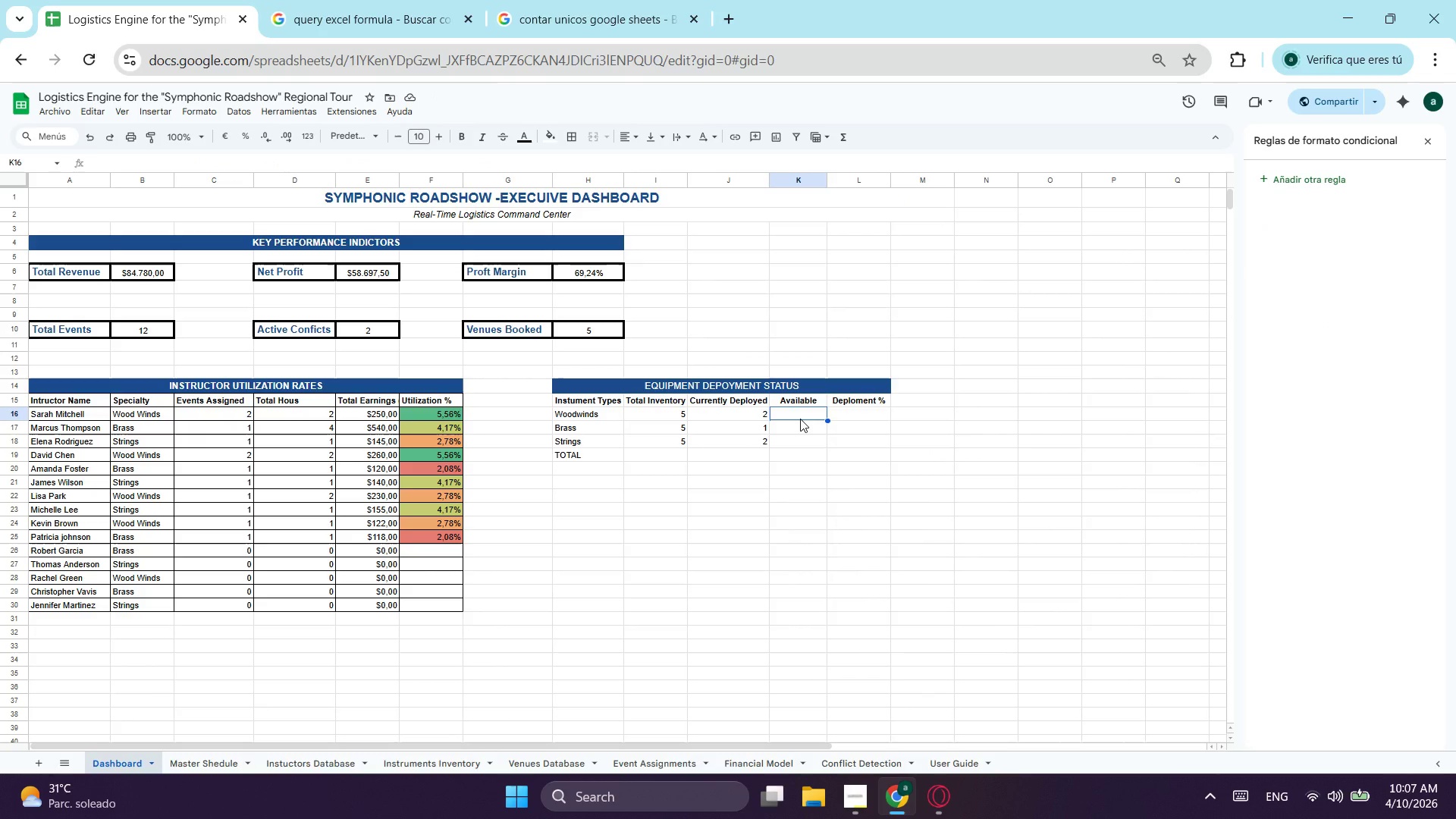 
wait(7.34)
 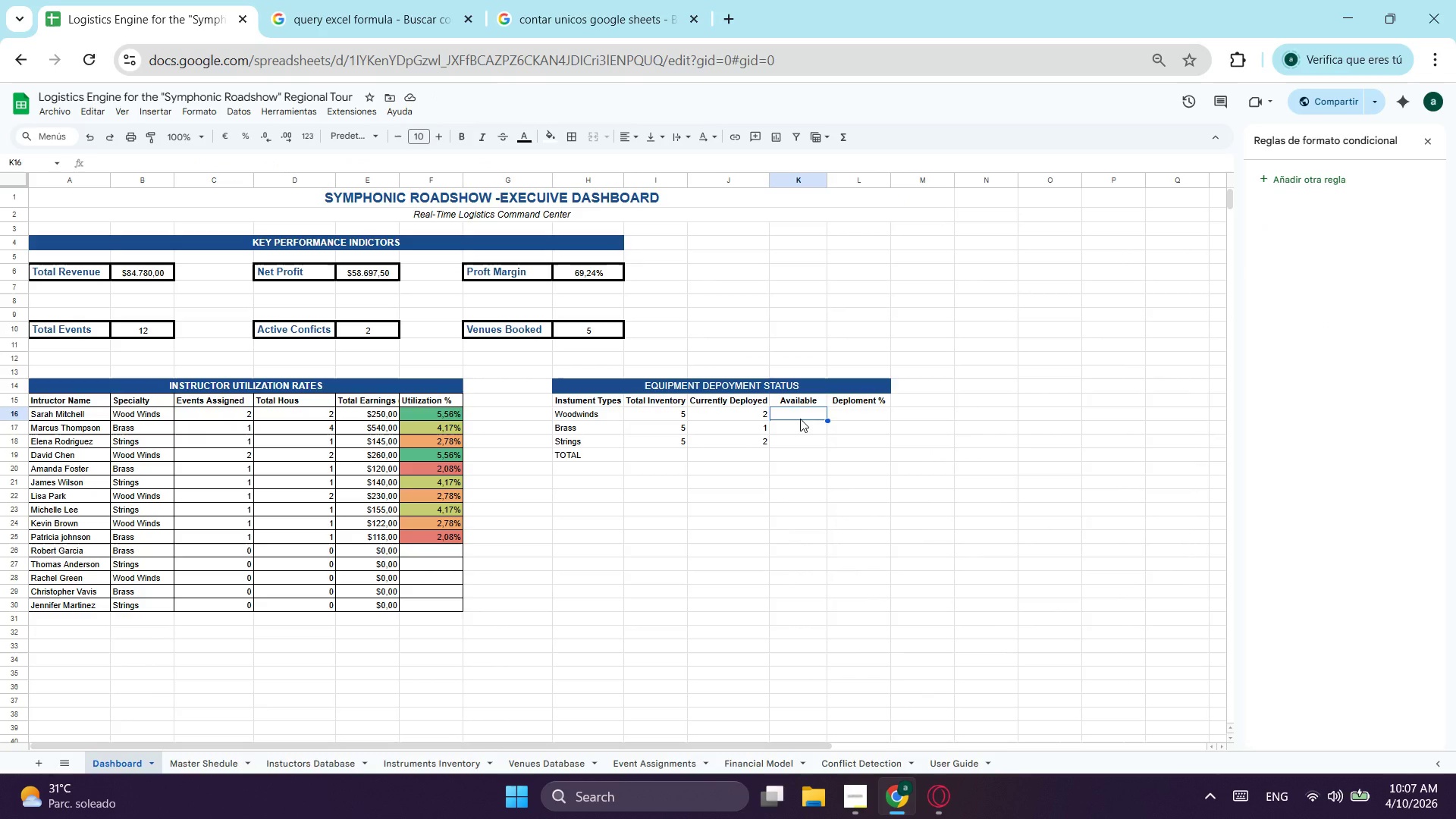 
key(Equal)
 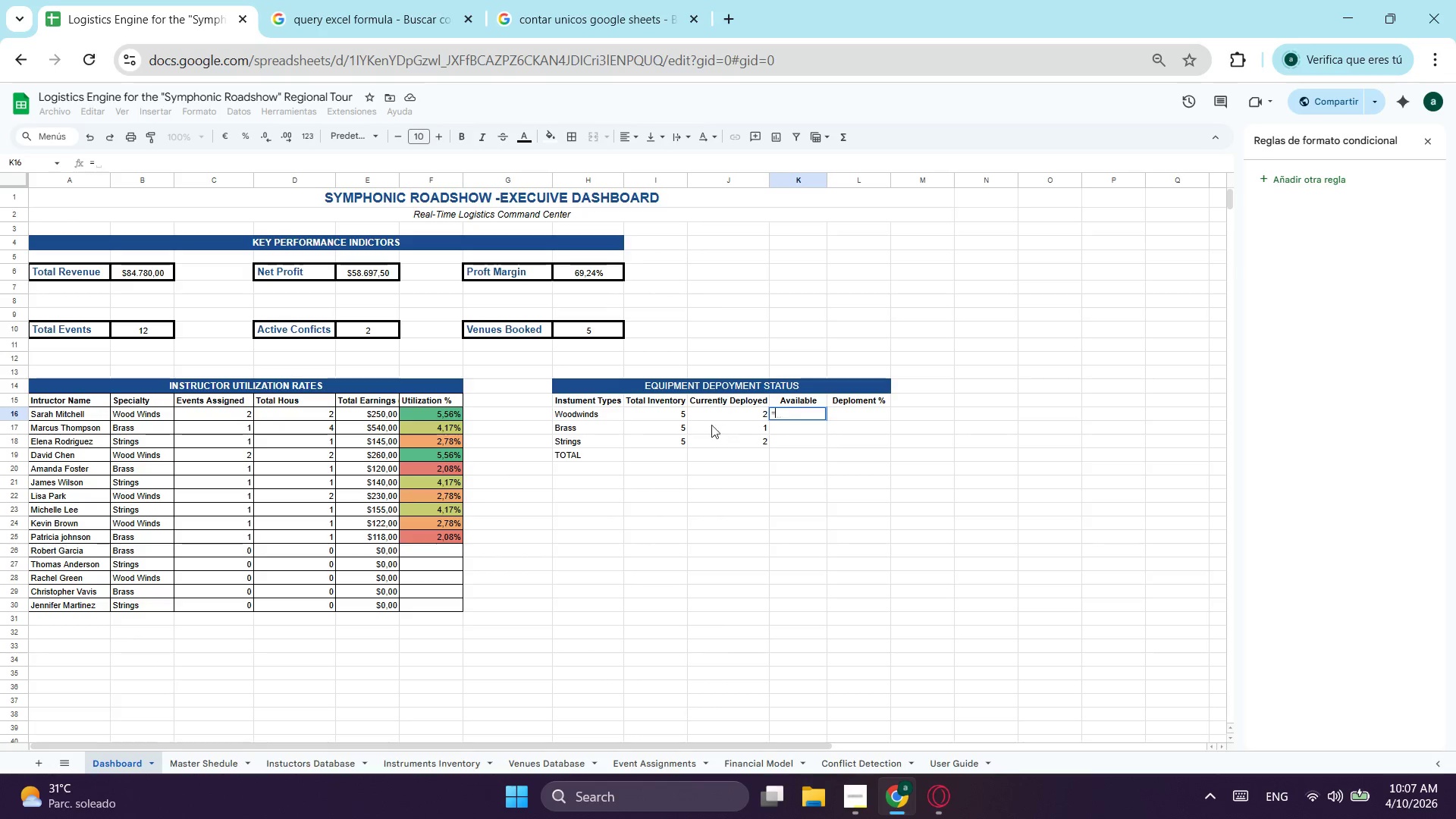 
left_click([676, 416])
 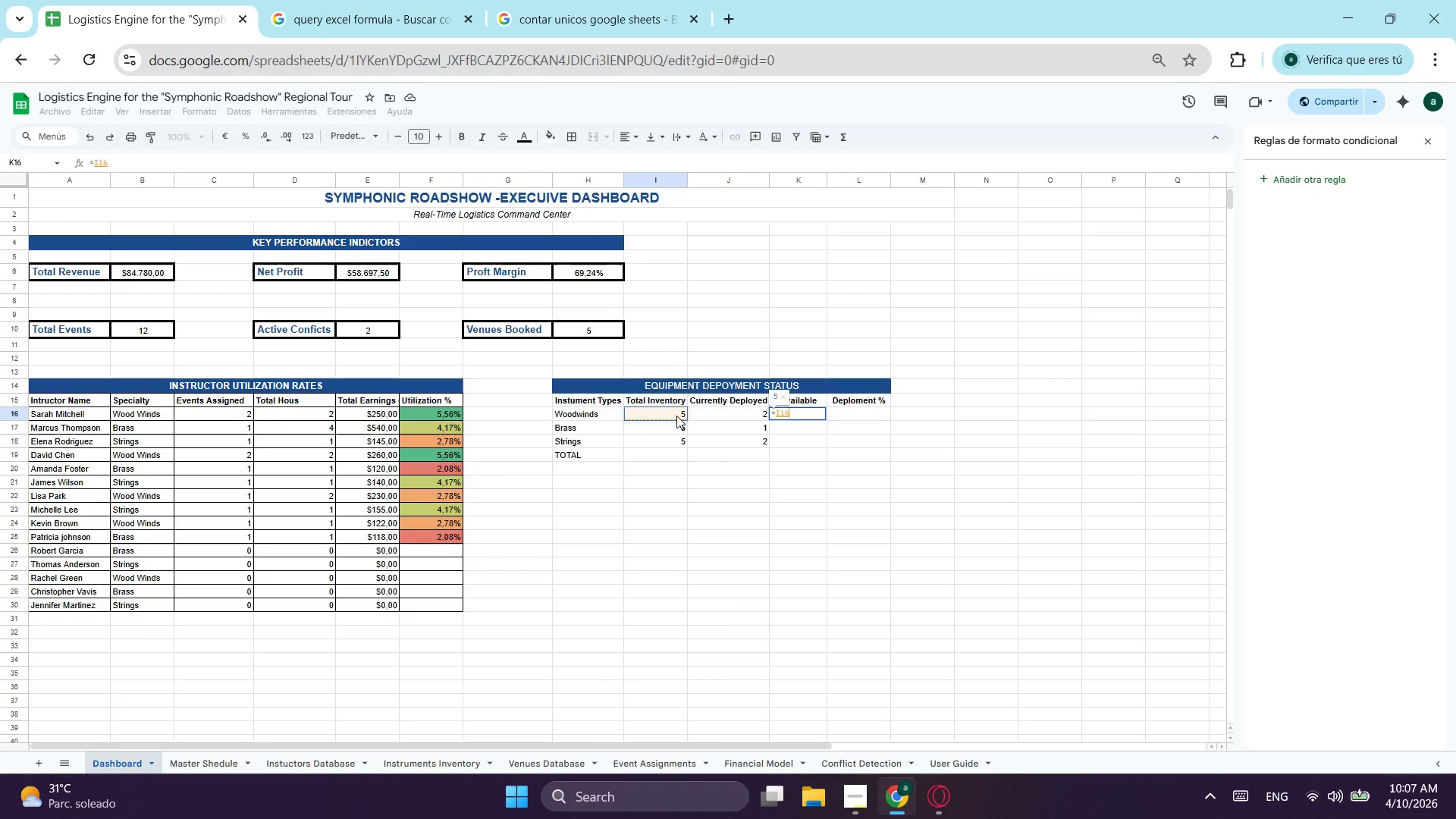 
wait(5.84)
 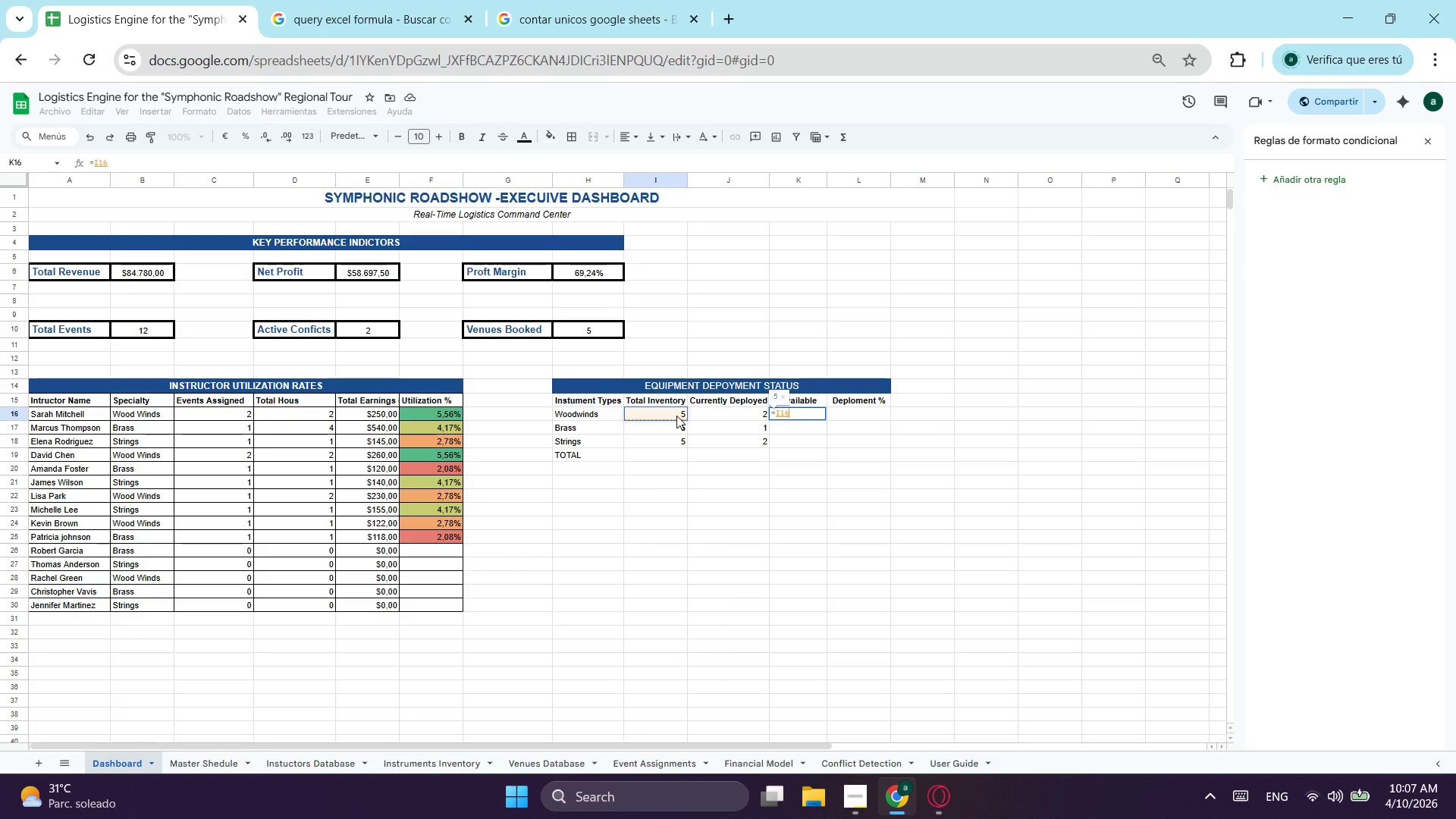 
key(NumpadSubtract)
 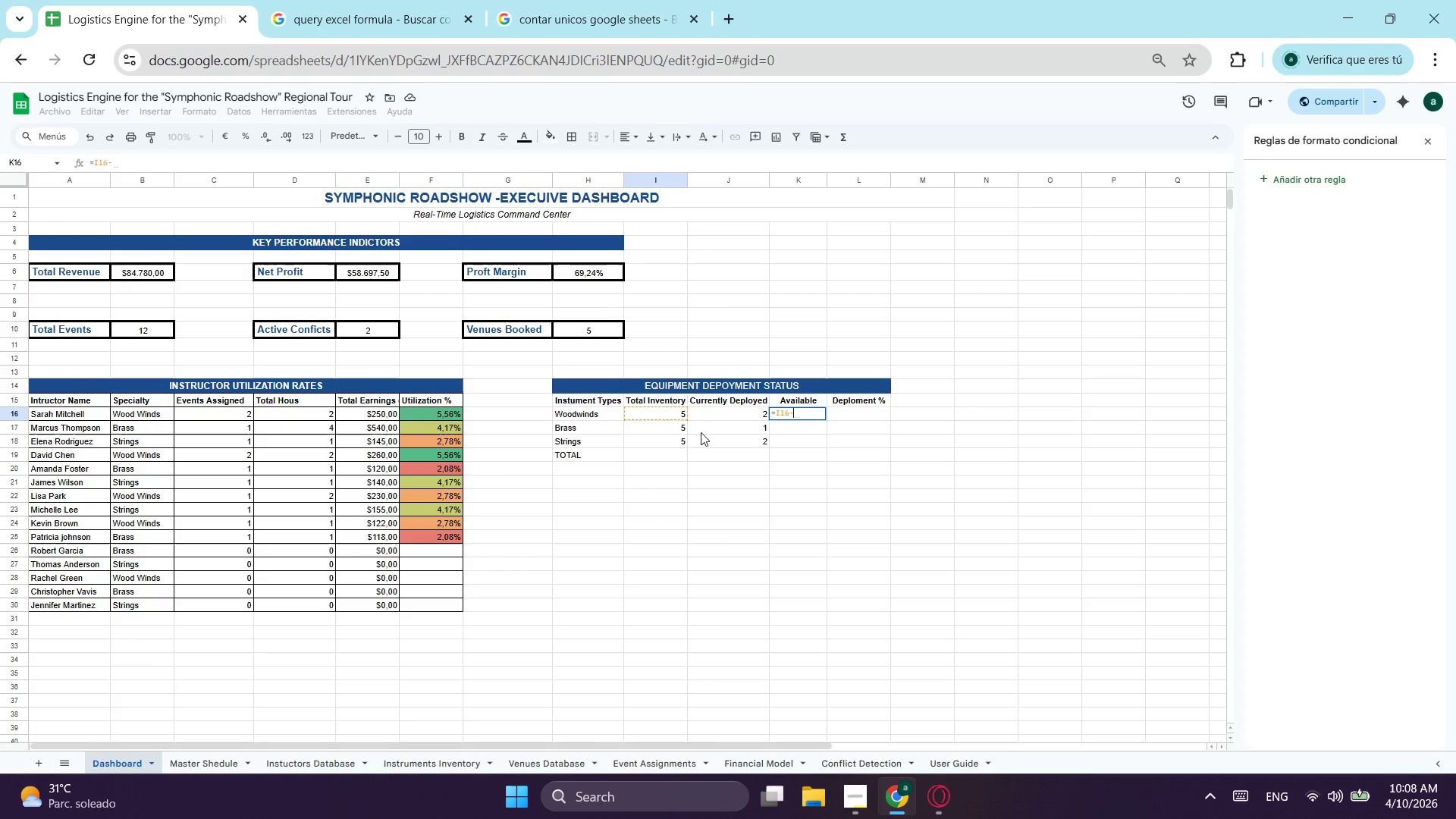 
left_click([716, 414])
 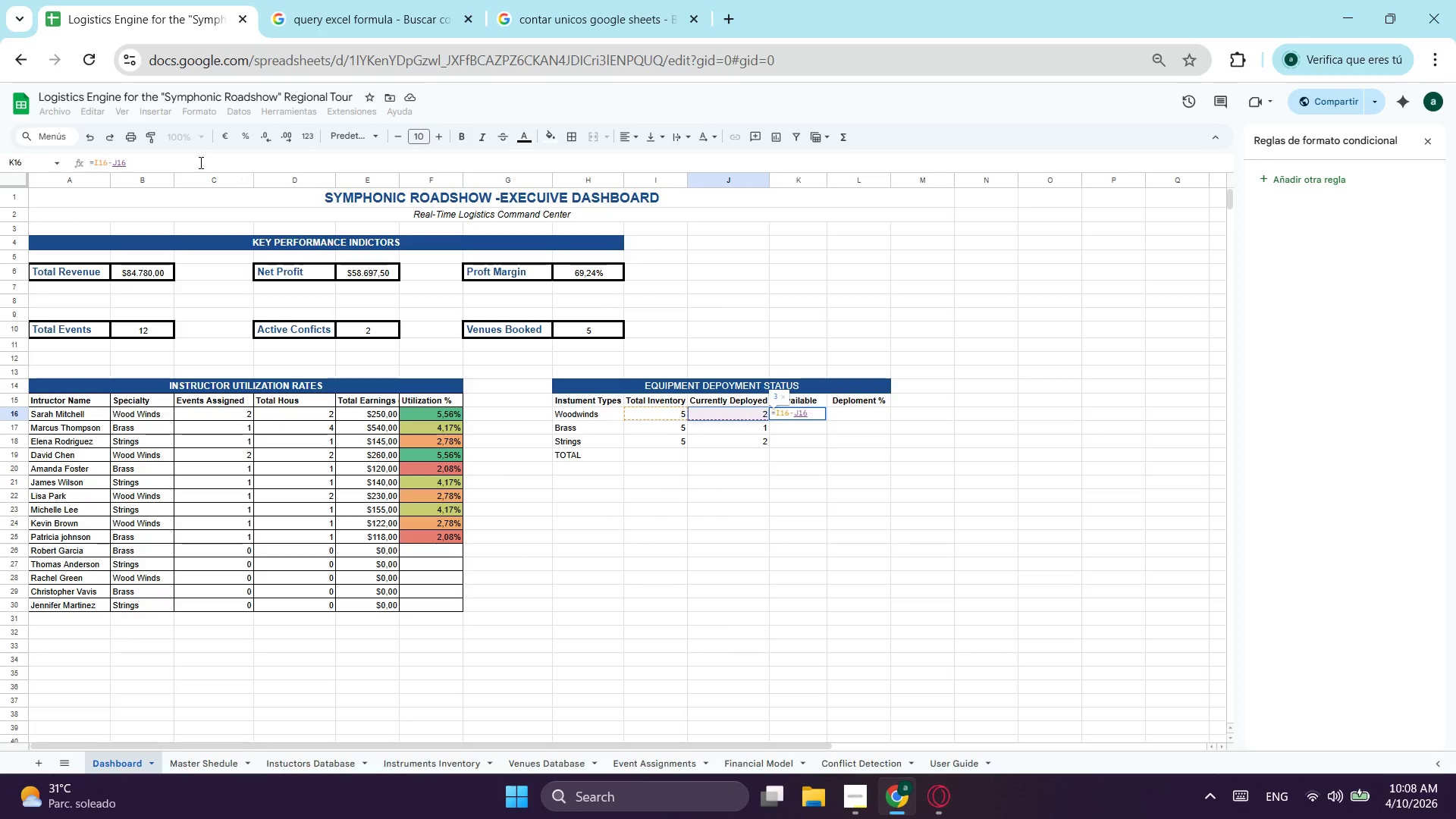 
left_click([199, 162])
 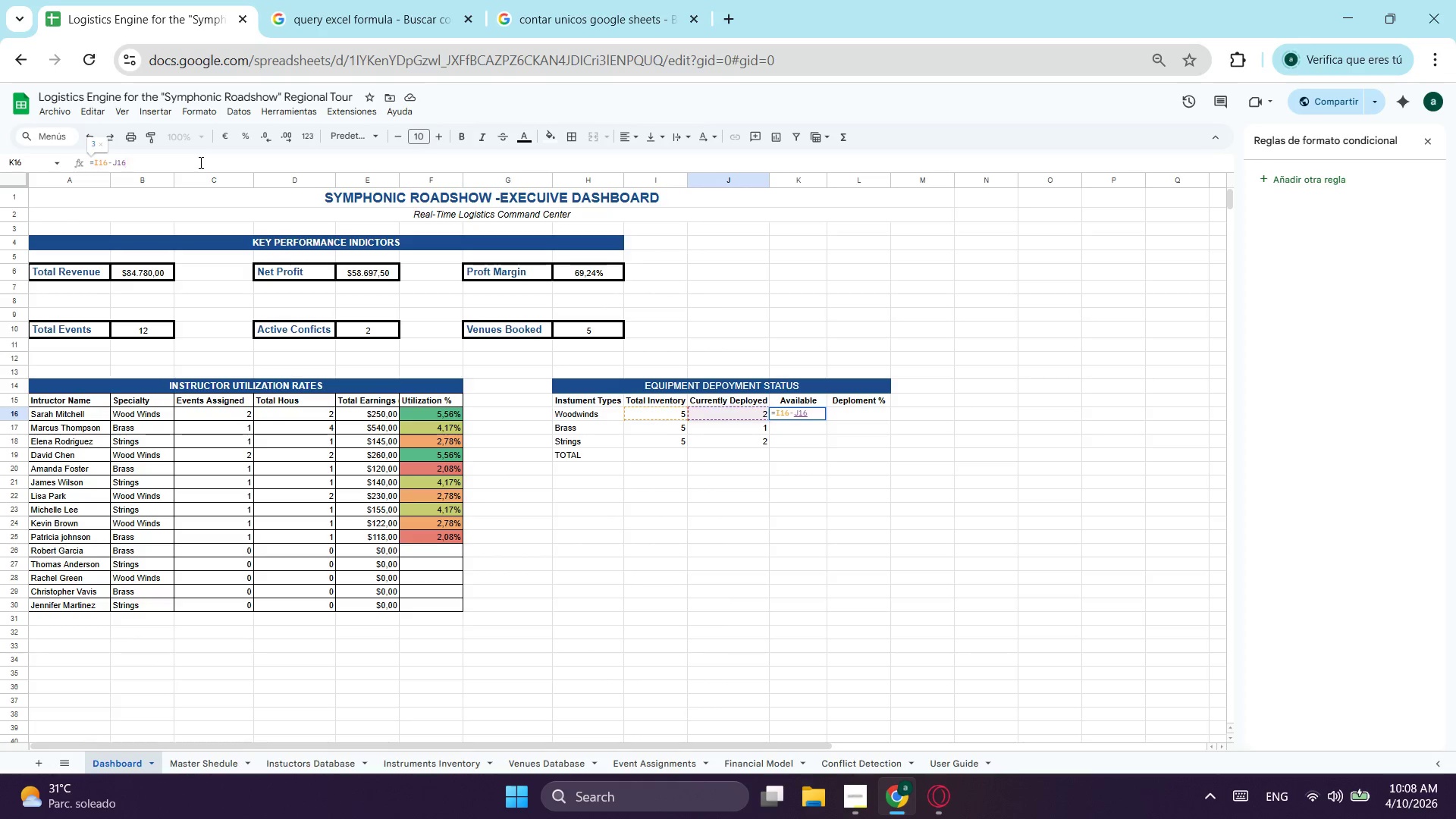 
key(Enter)
 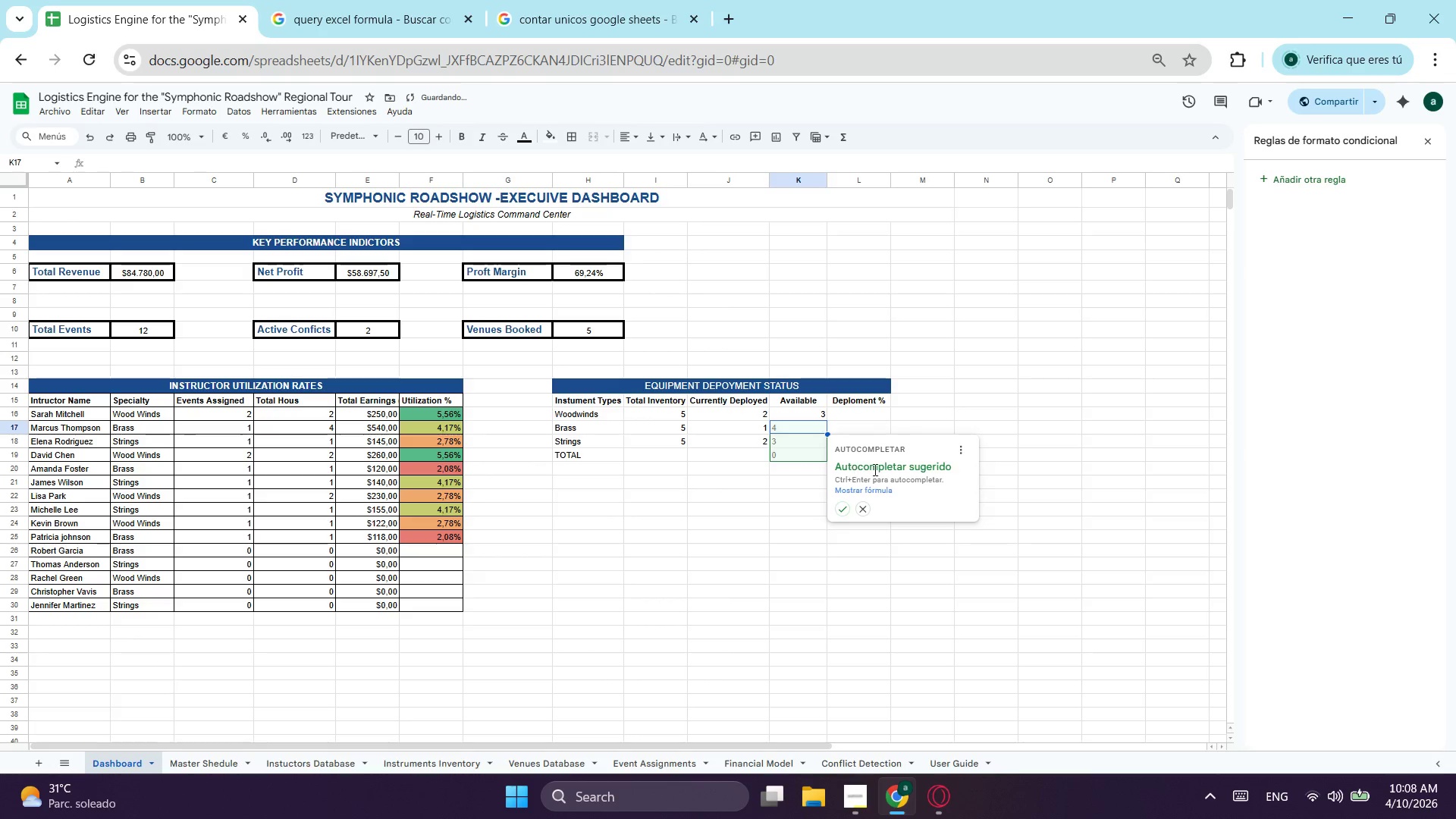 
left_click_drag(start_coordinate=[849, 416], to_coordinate=[830, 419])
 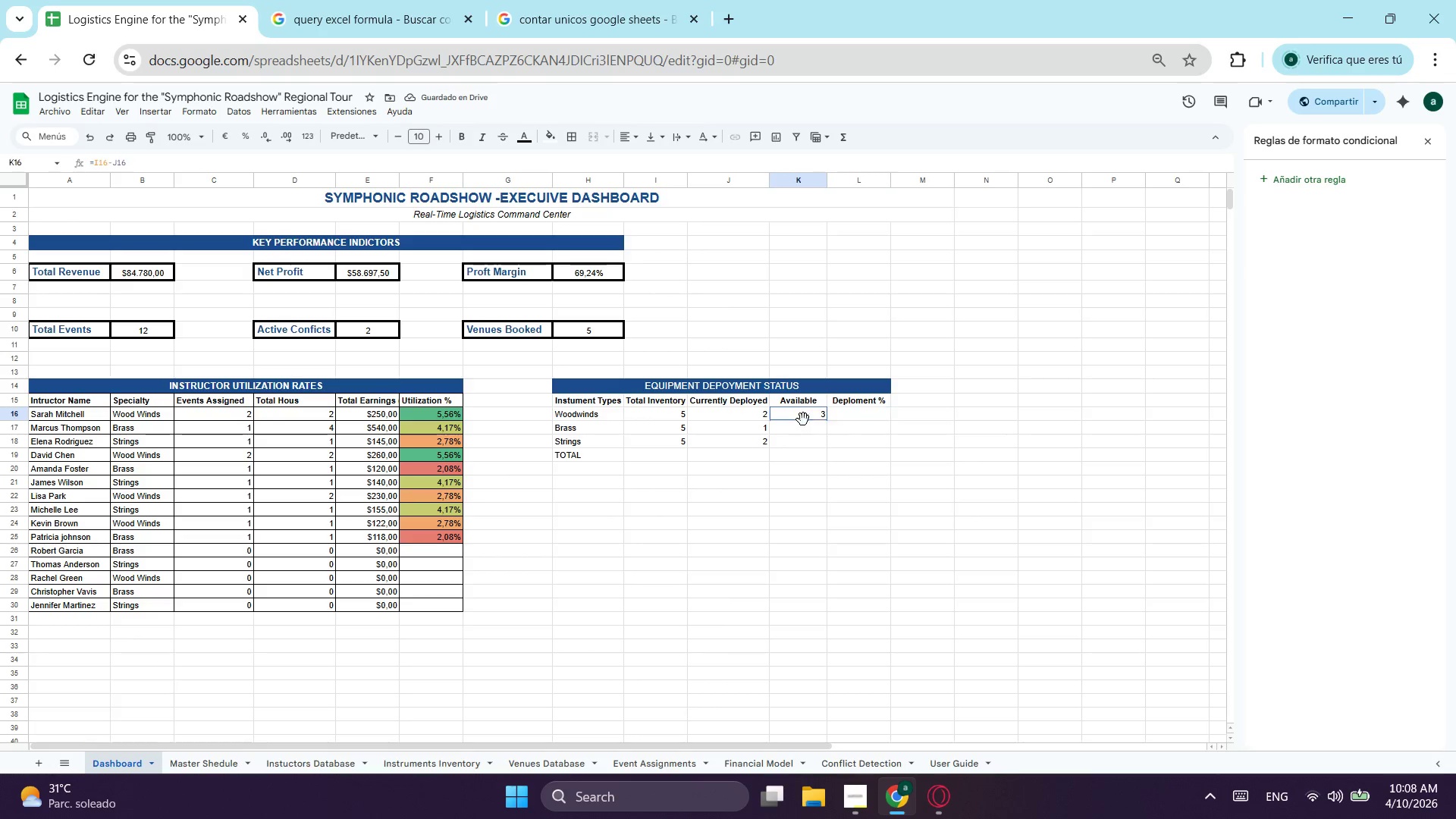 
double_click([803, 419])
 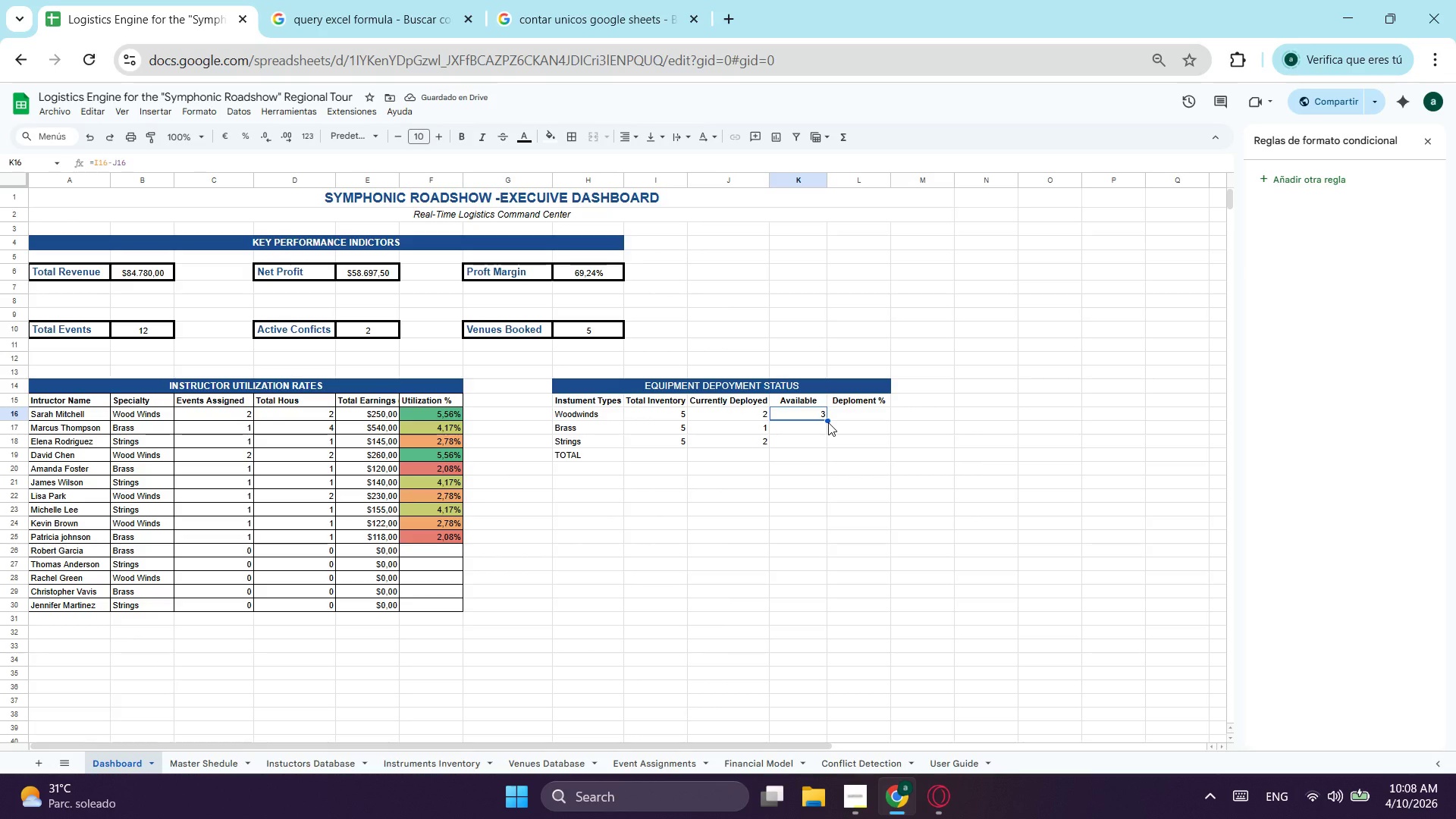 
left_click_drag(start_coordinate=[826, 420], to_coordinate=[824, 446])
 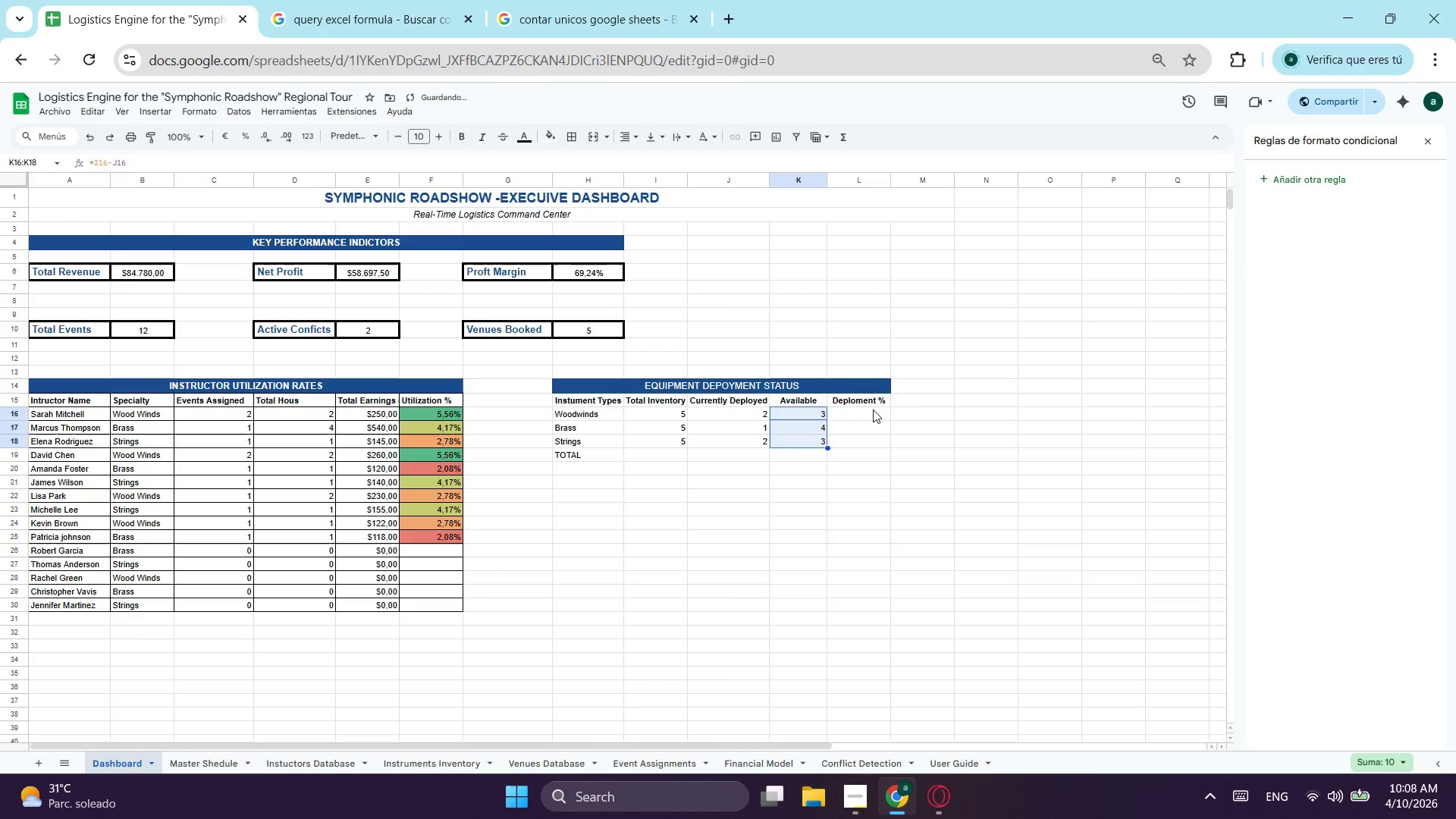 
left_click([873, 410])
 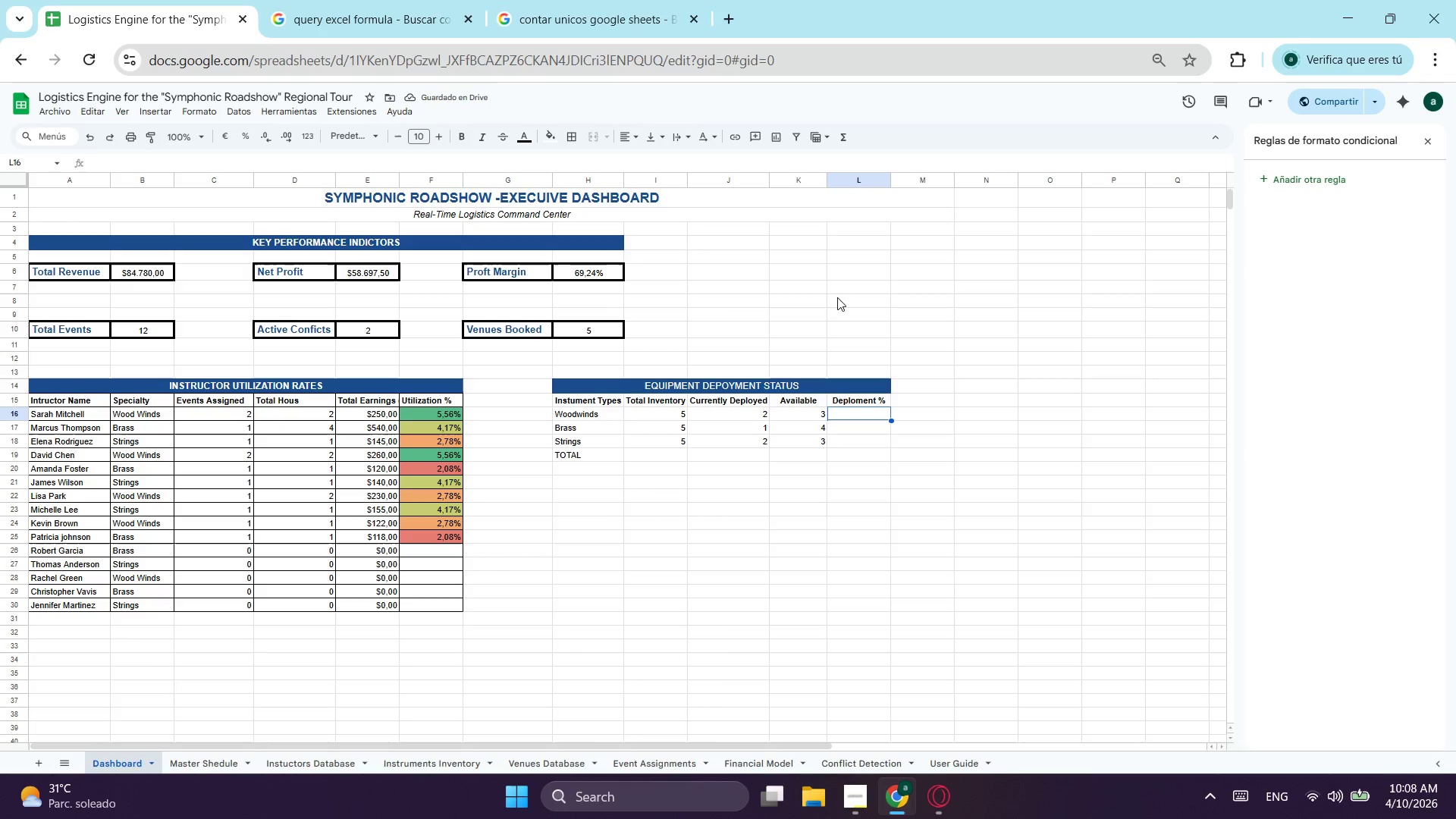 
wait(5.55)
 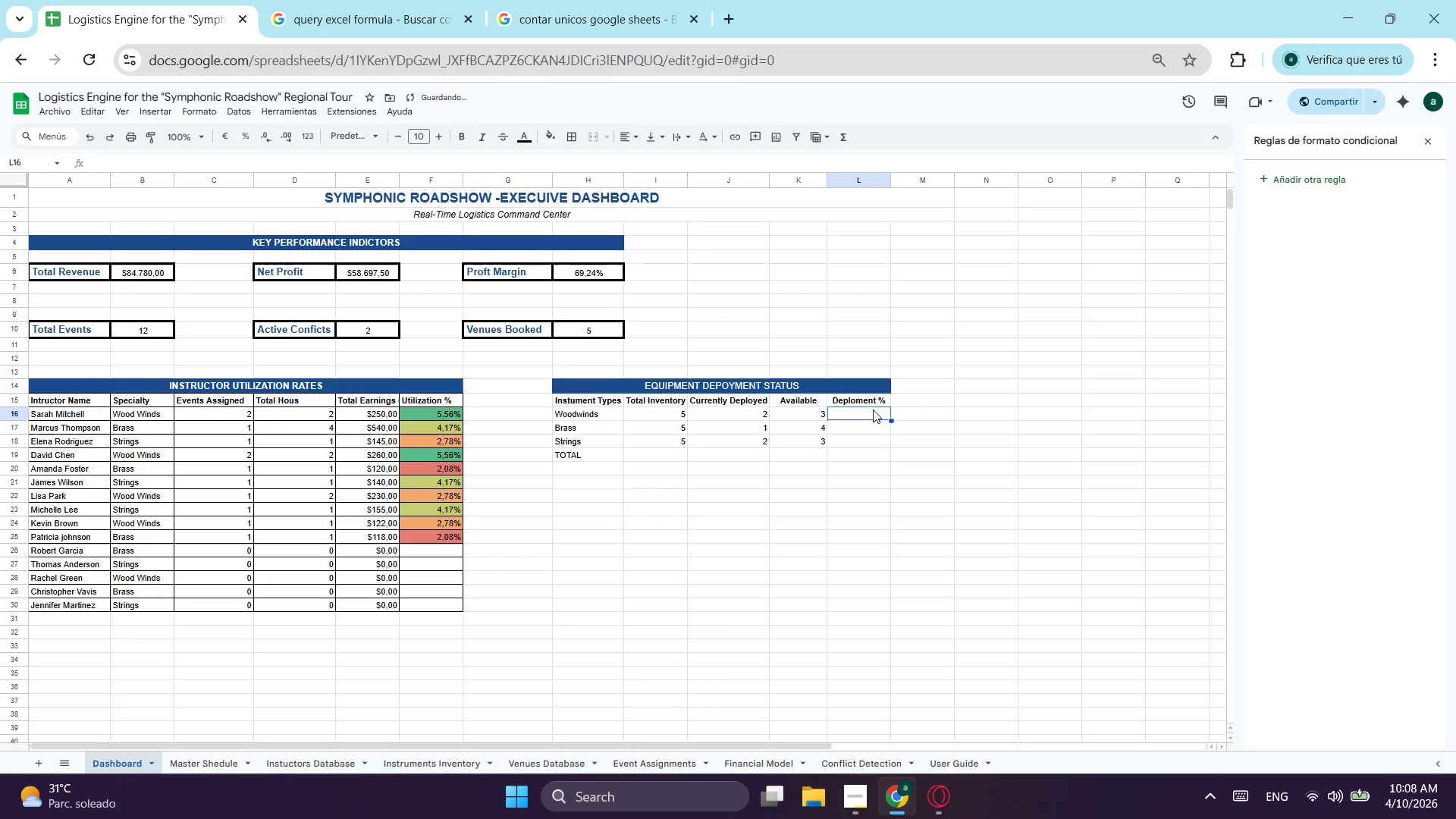 
type(=si)
 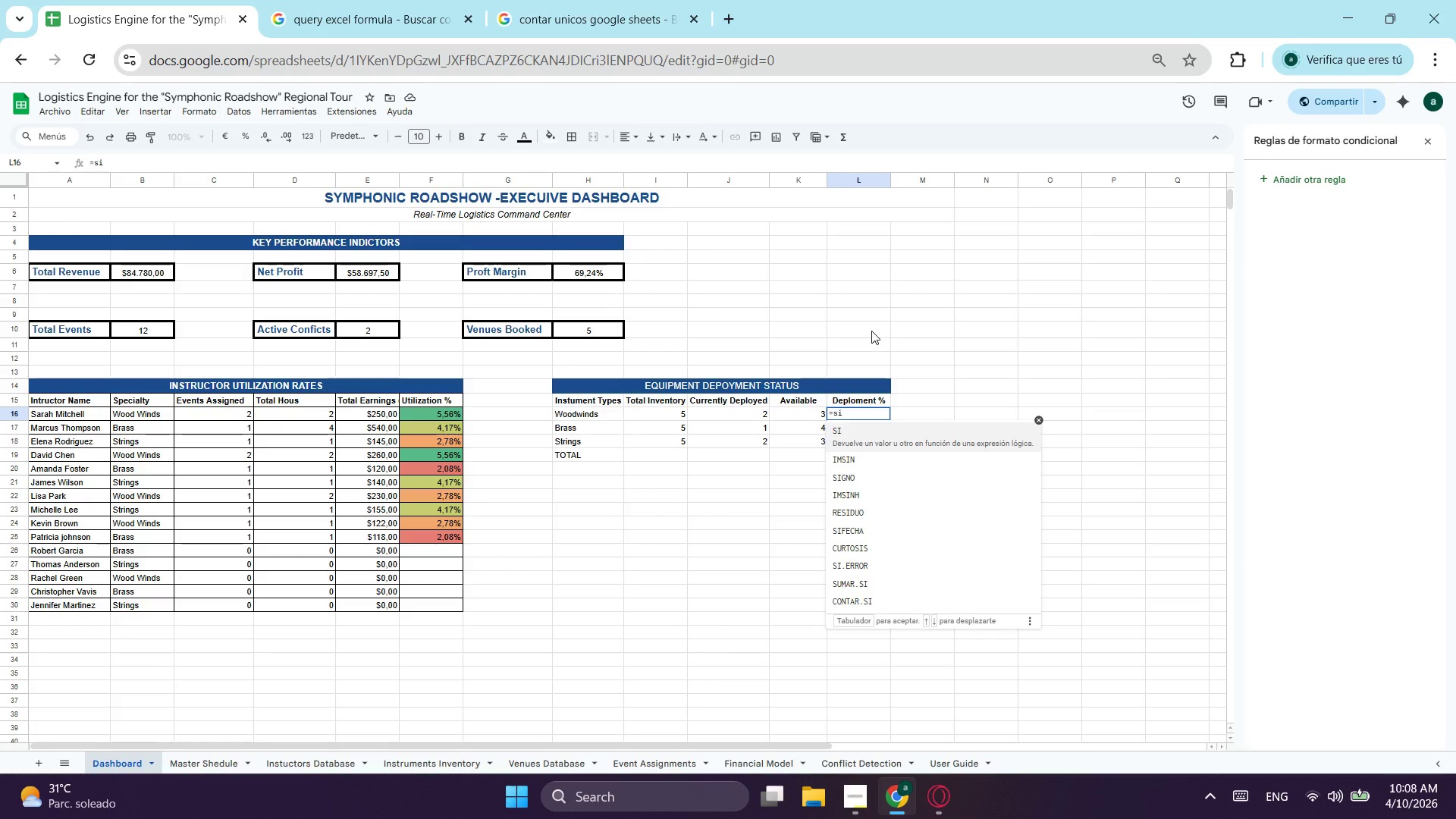 
key(Tab)
type(=i16)
 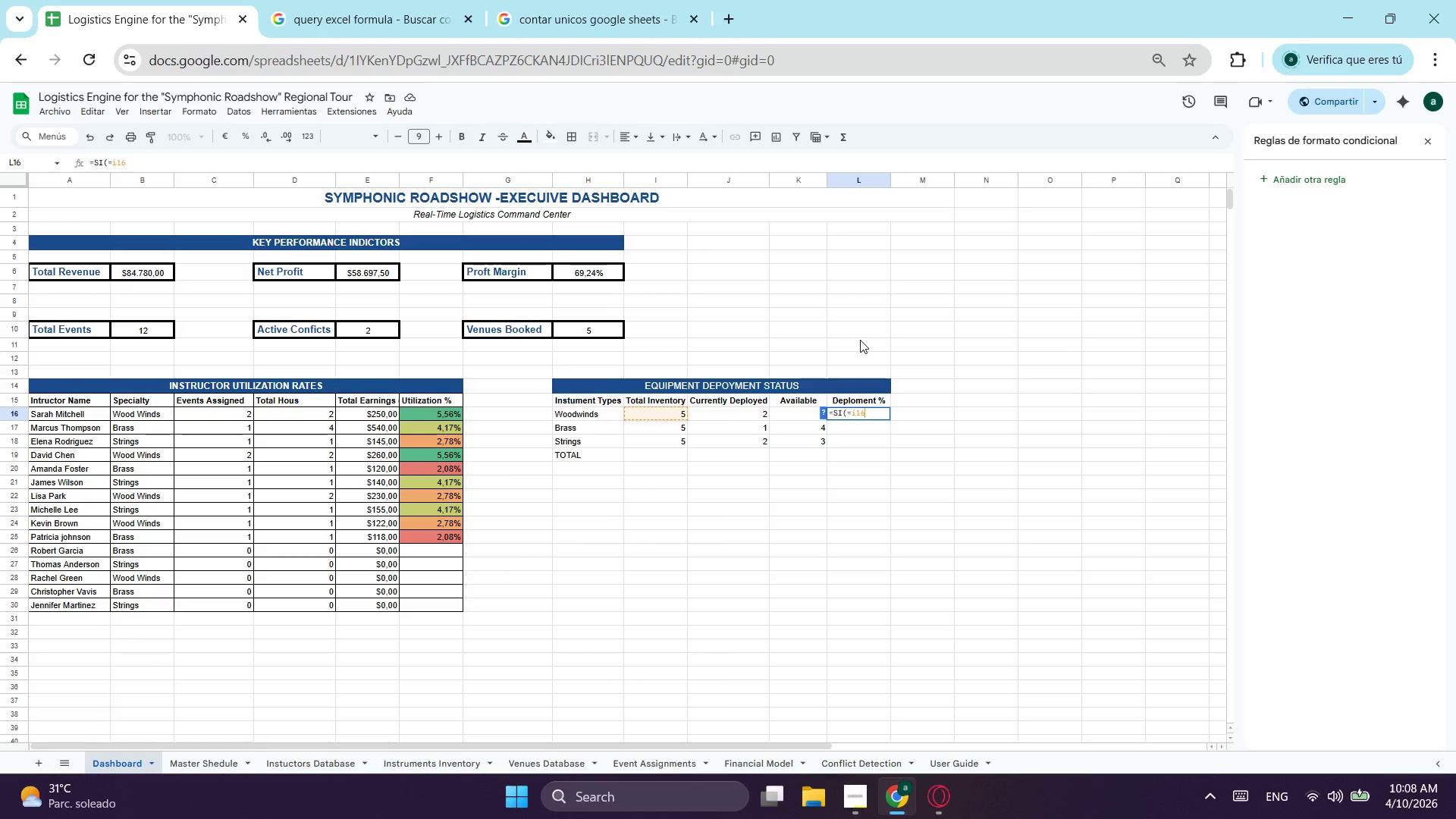 
type(=00)
key(Backspace)
 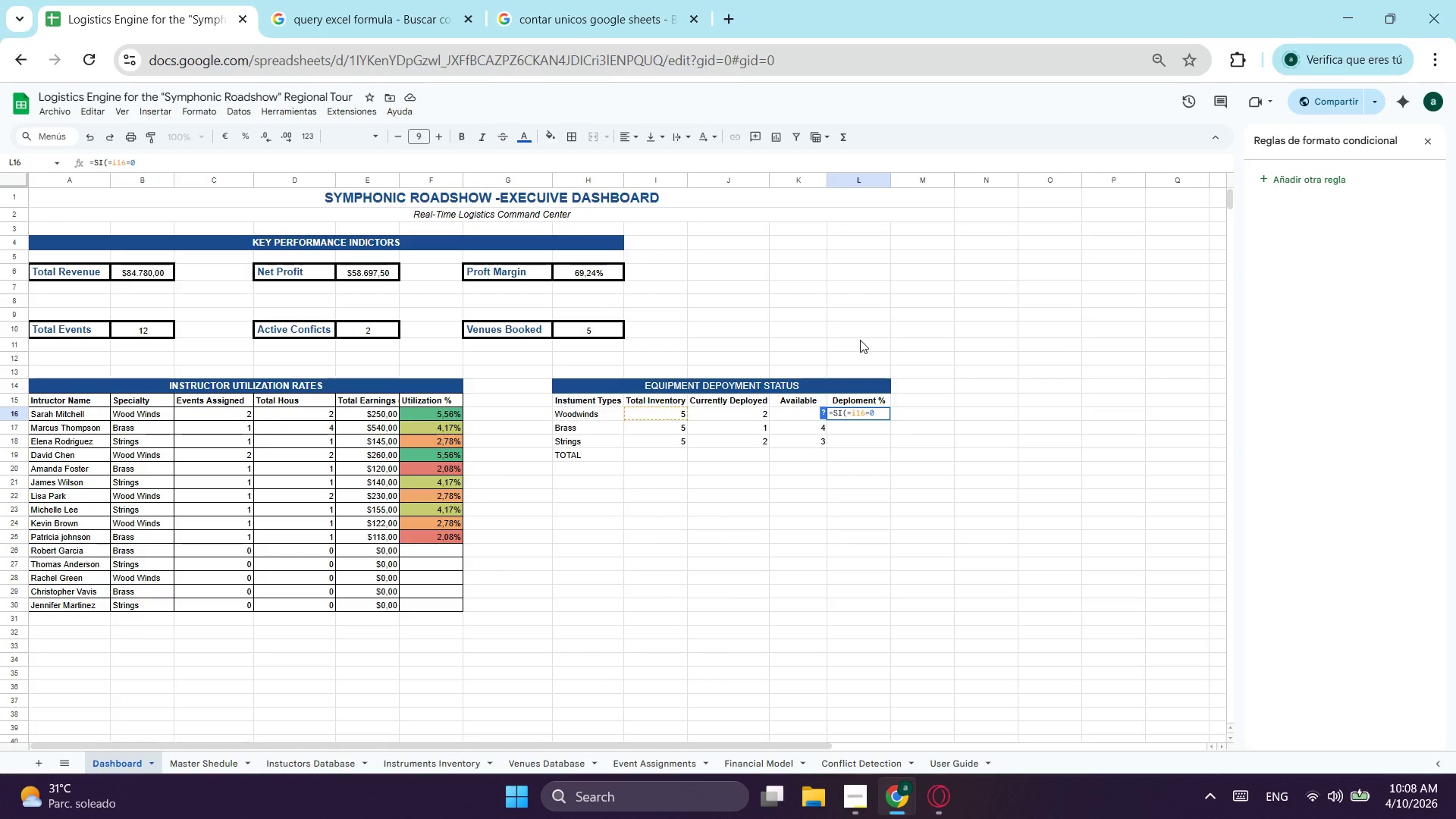 
wait(5.7)
 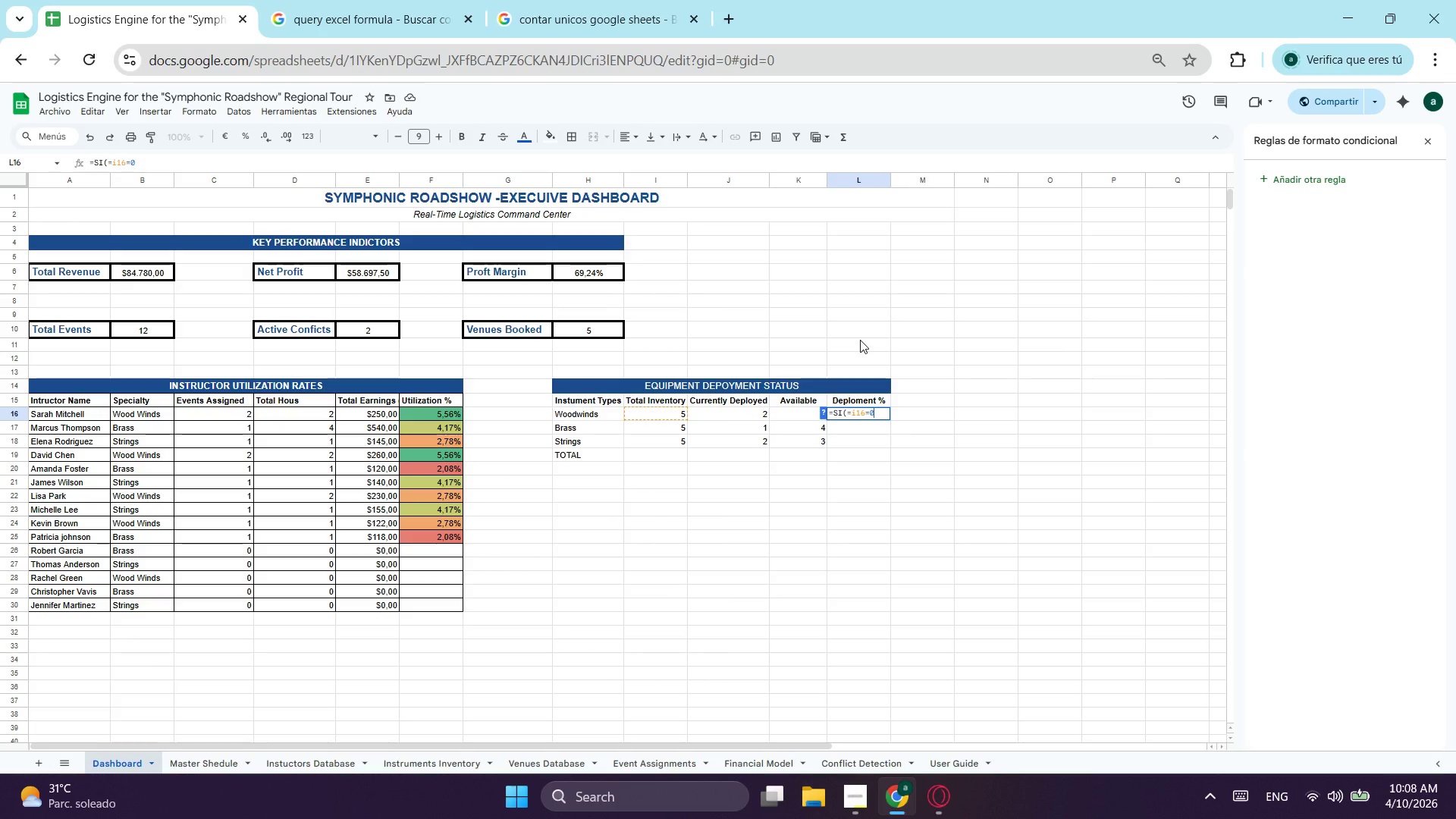 
key(Quote)
 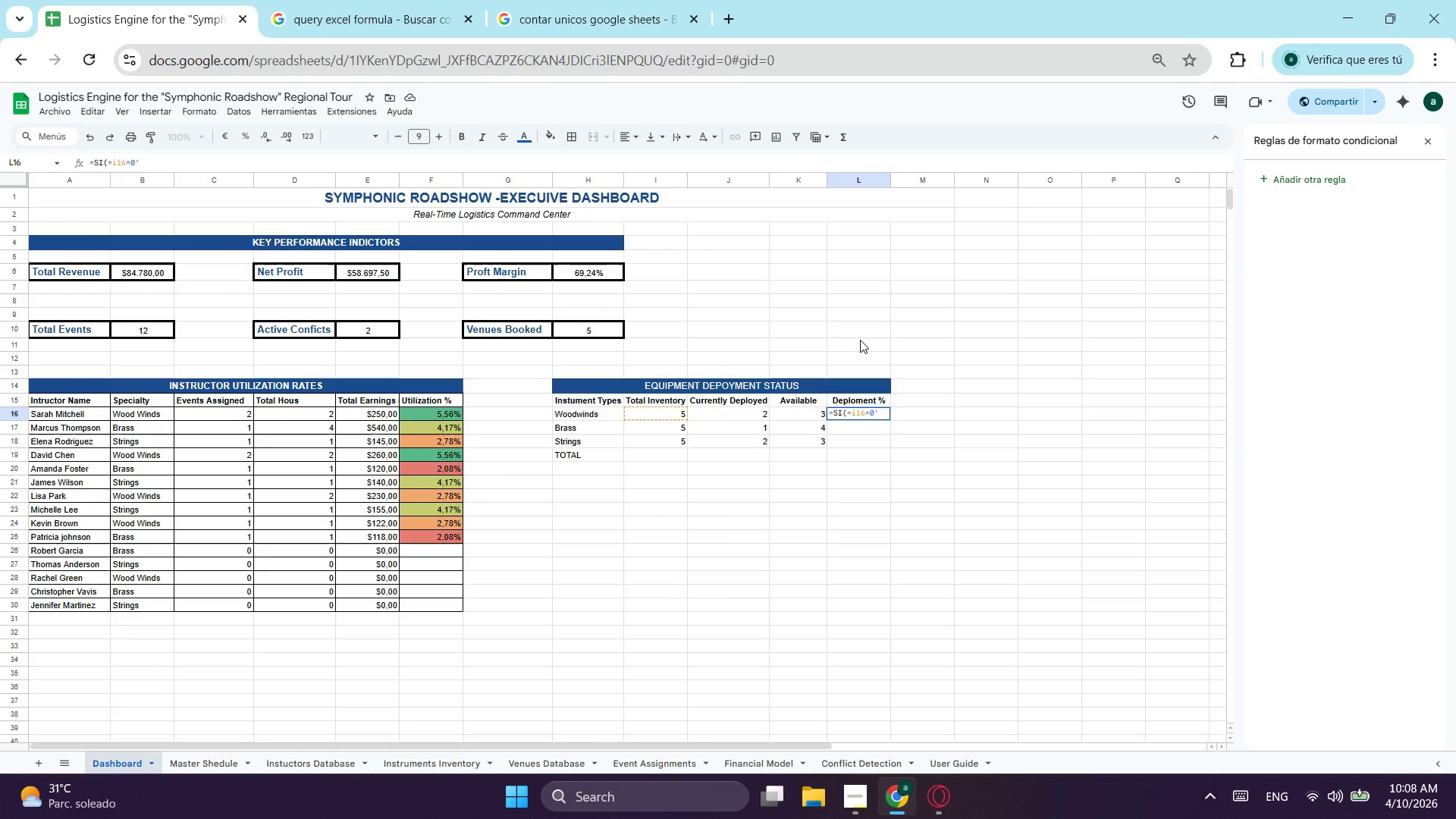 
key(Backspace)
 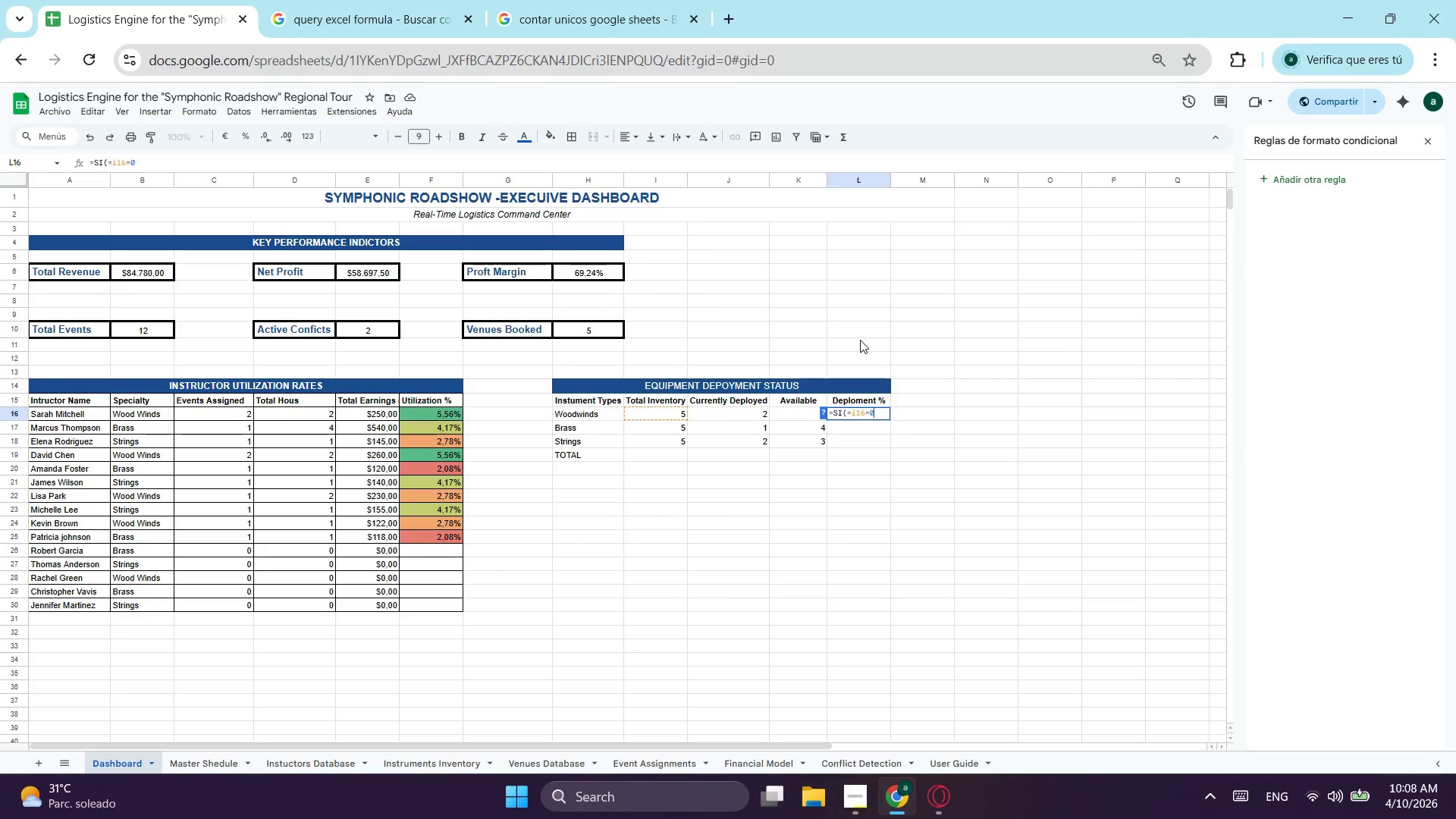 
key(Shift+ShiftLeft)
 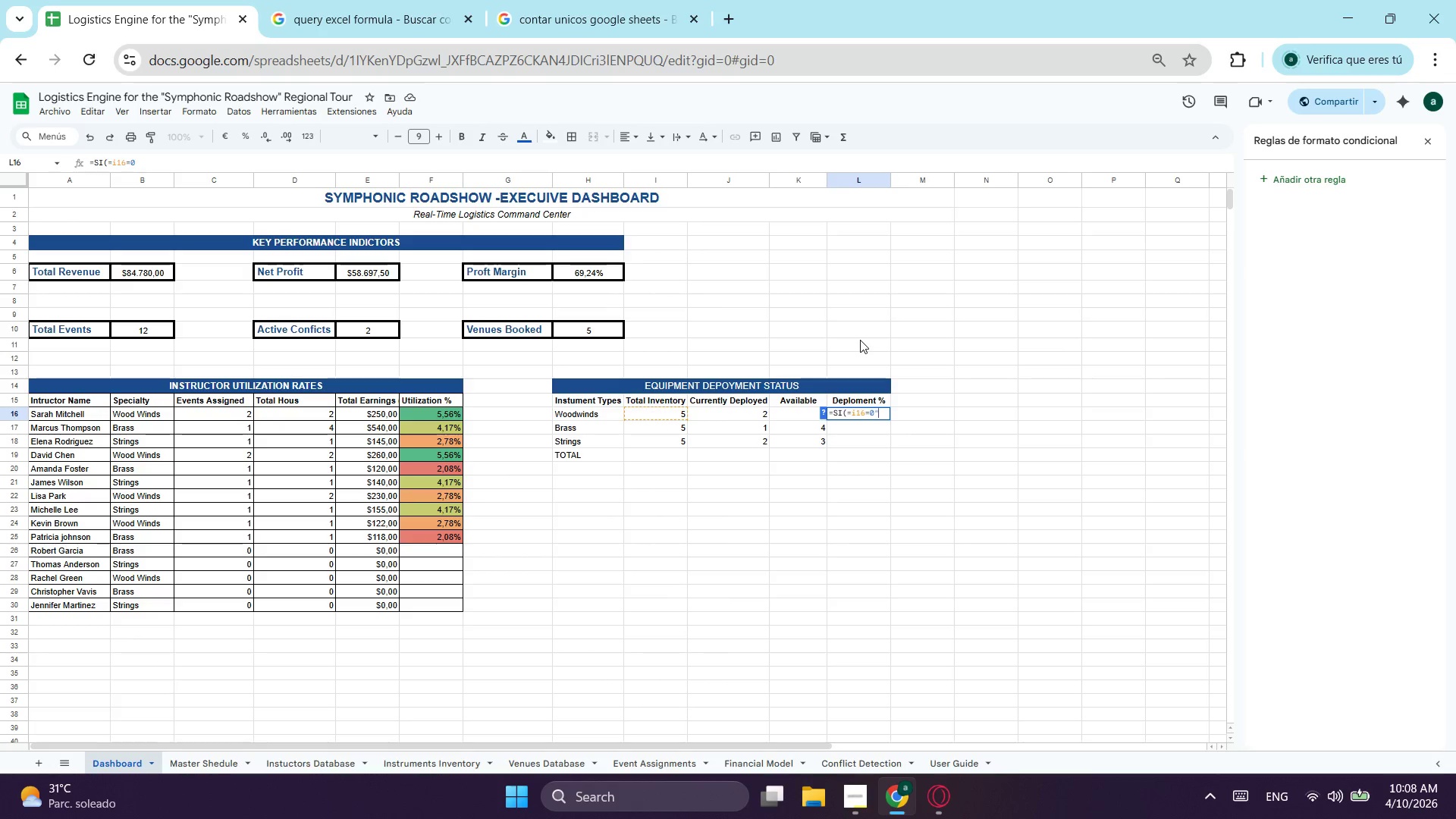 
key(Shift+Quote)
 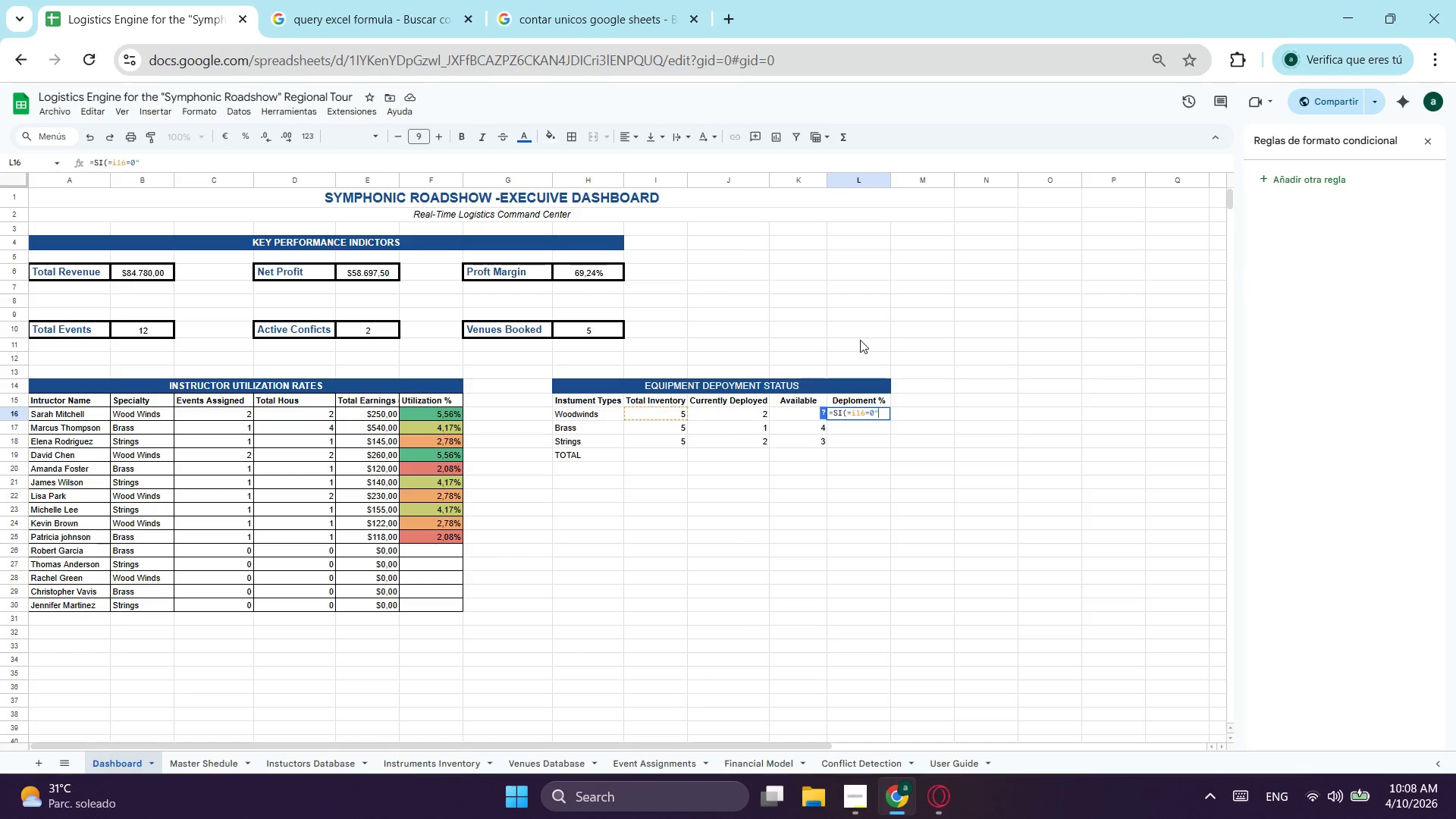 
key(Backspace)
 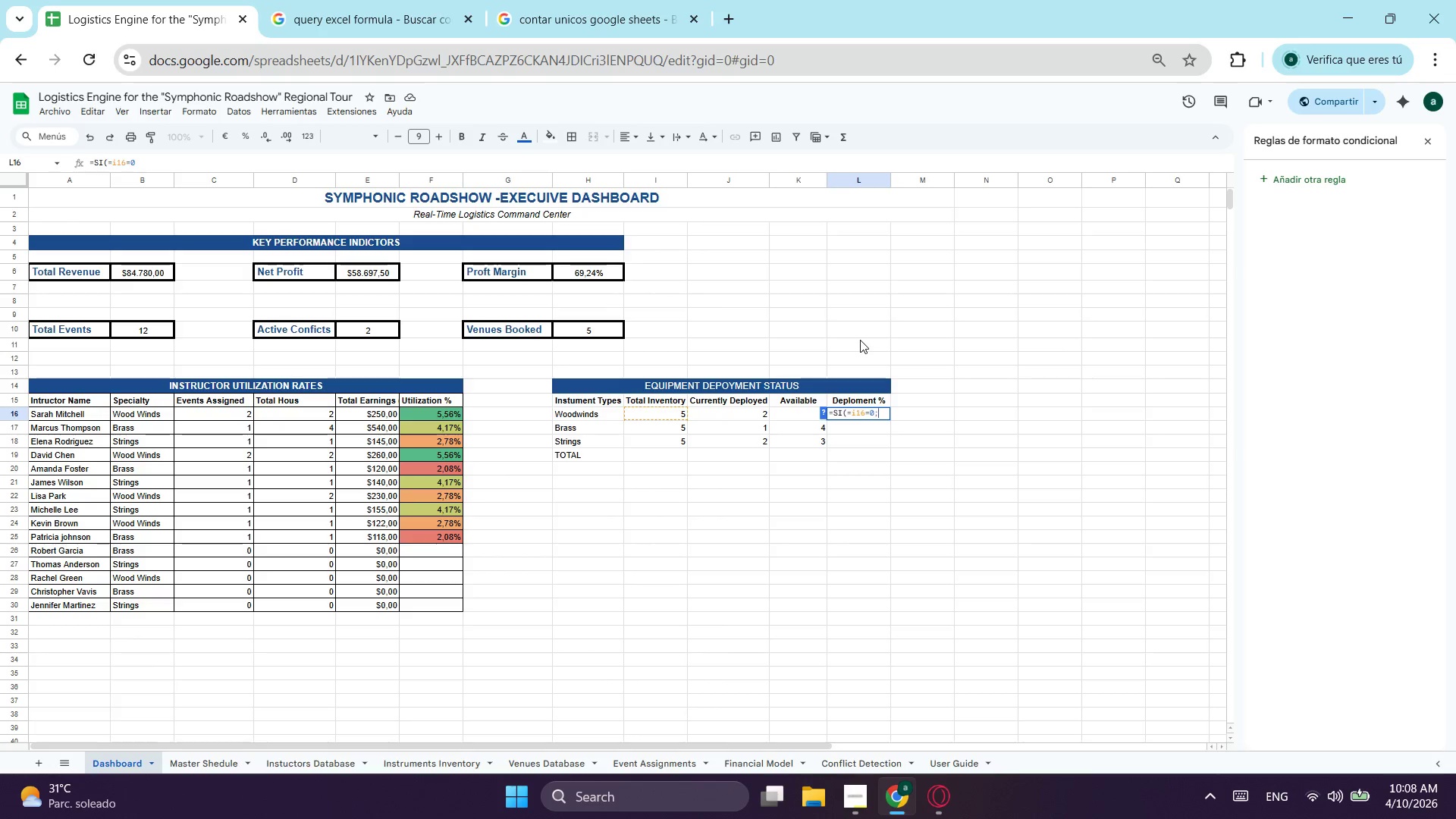 
key(Semicolon)
 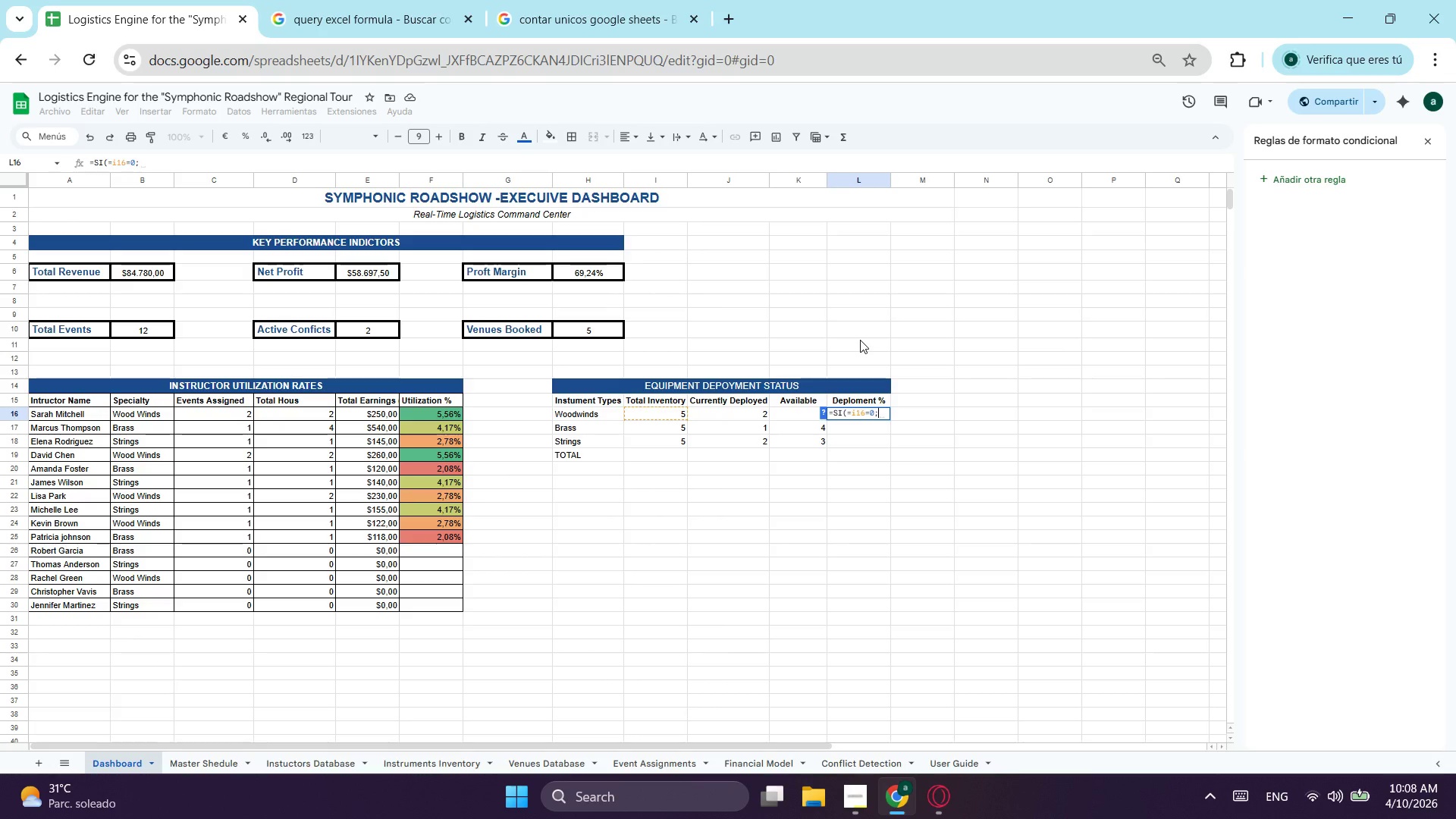 
key(Shift+Quote)
 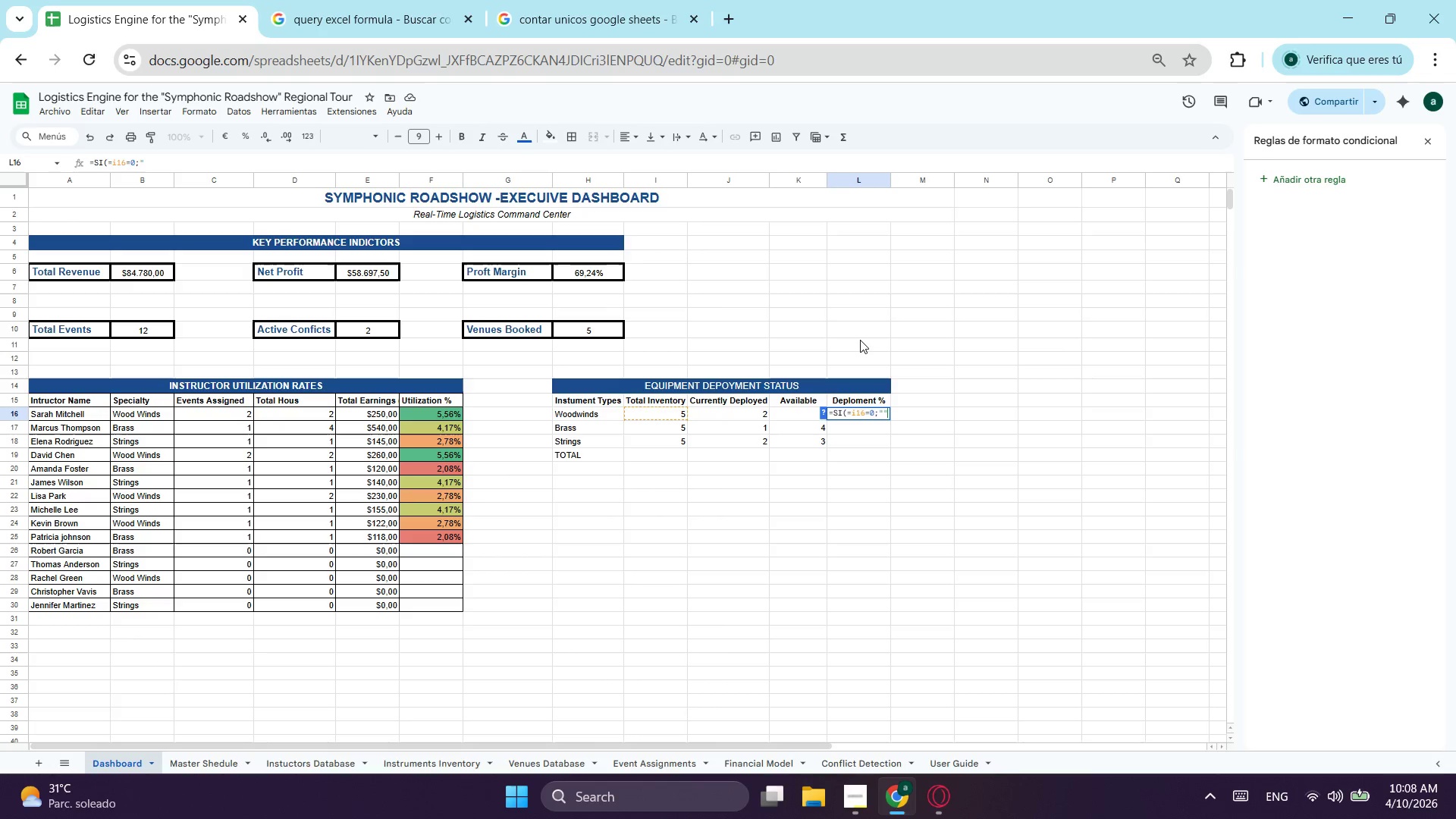 
key(Shift+Quote)
 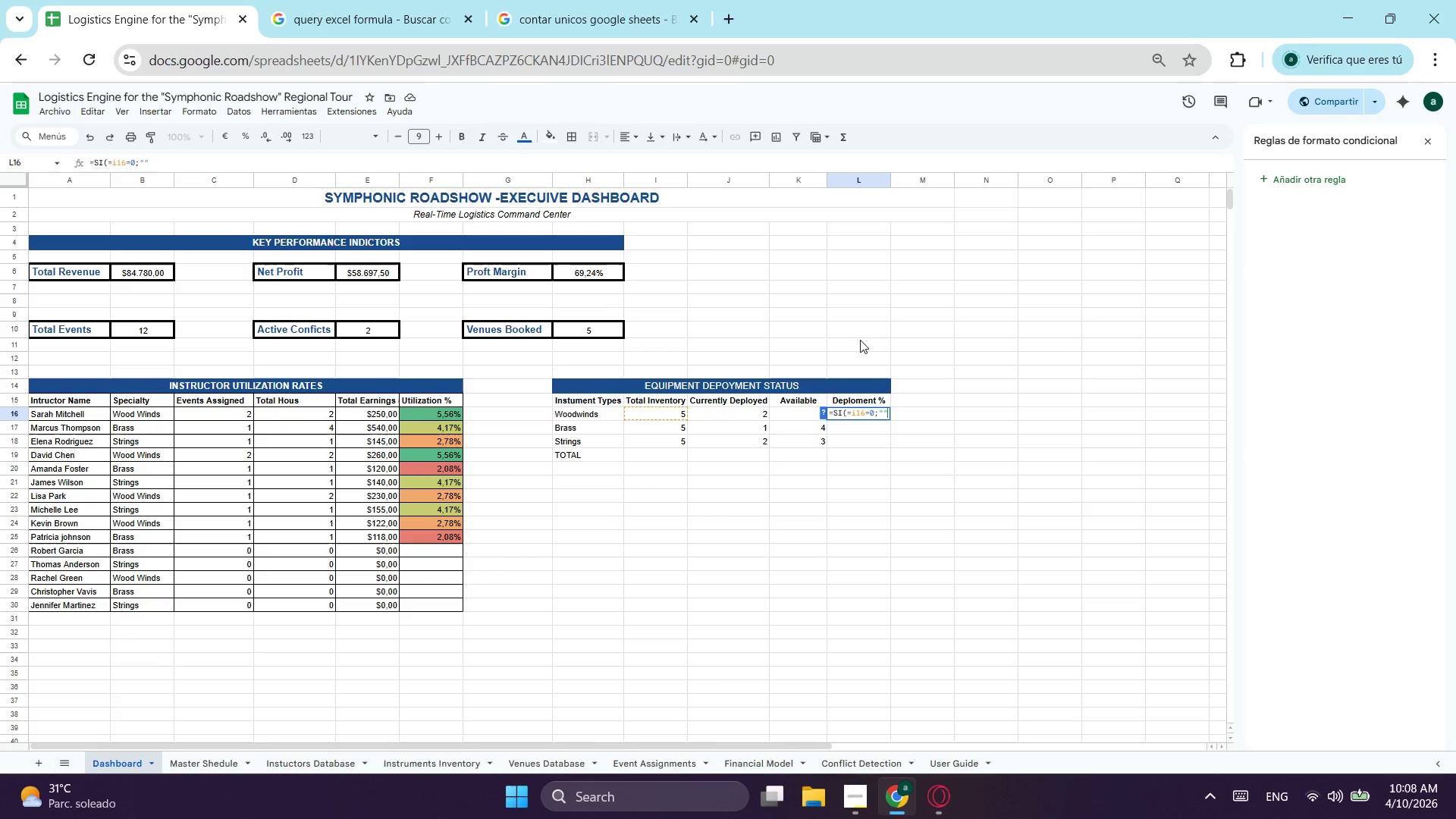 
key(Semicolon)
 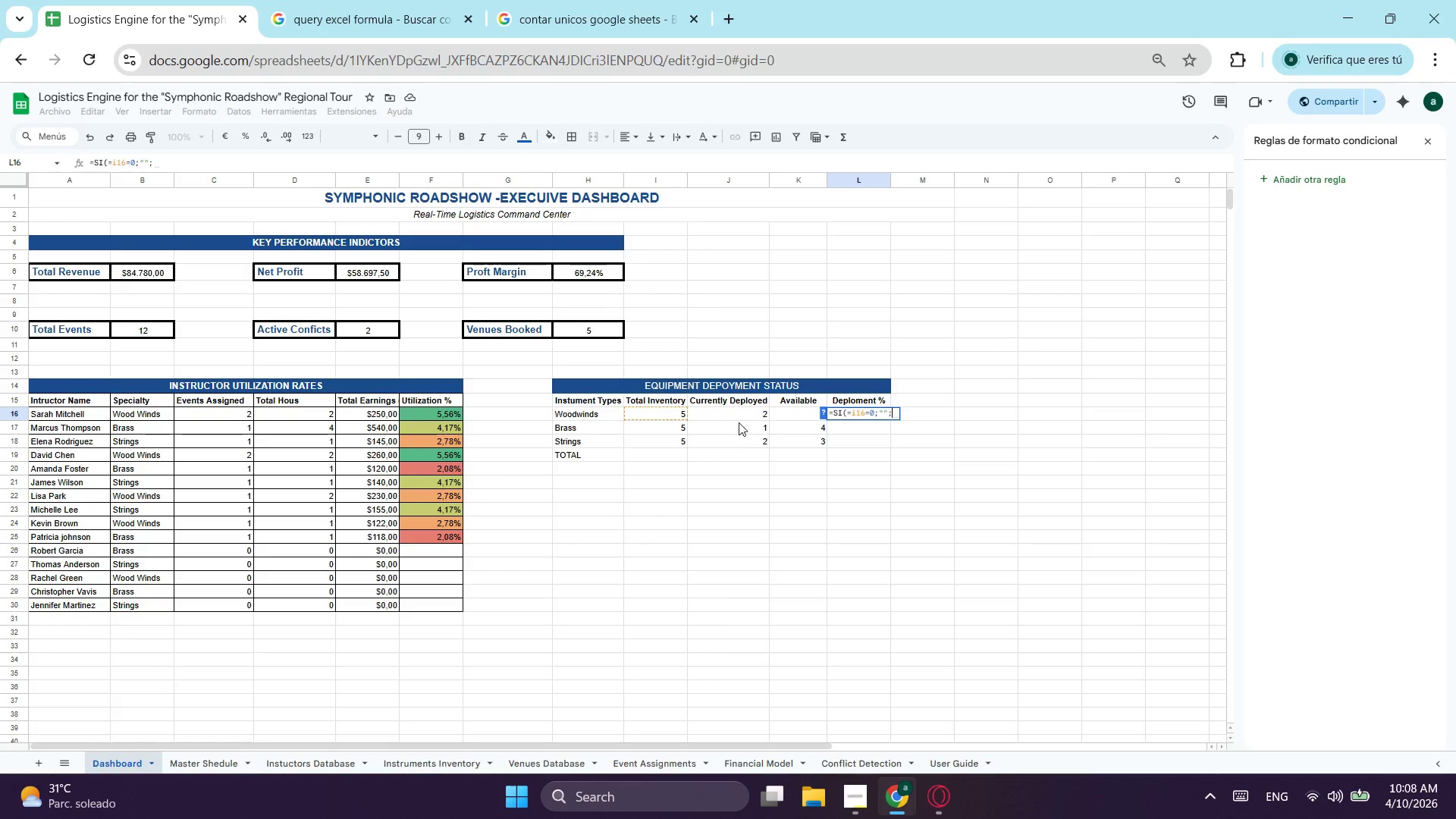 
wait(7.78)
 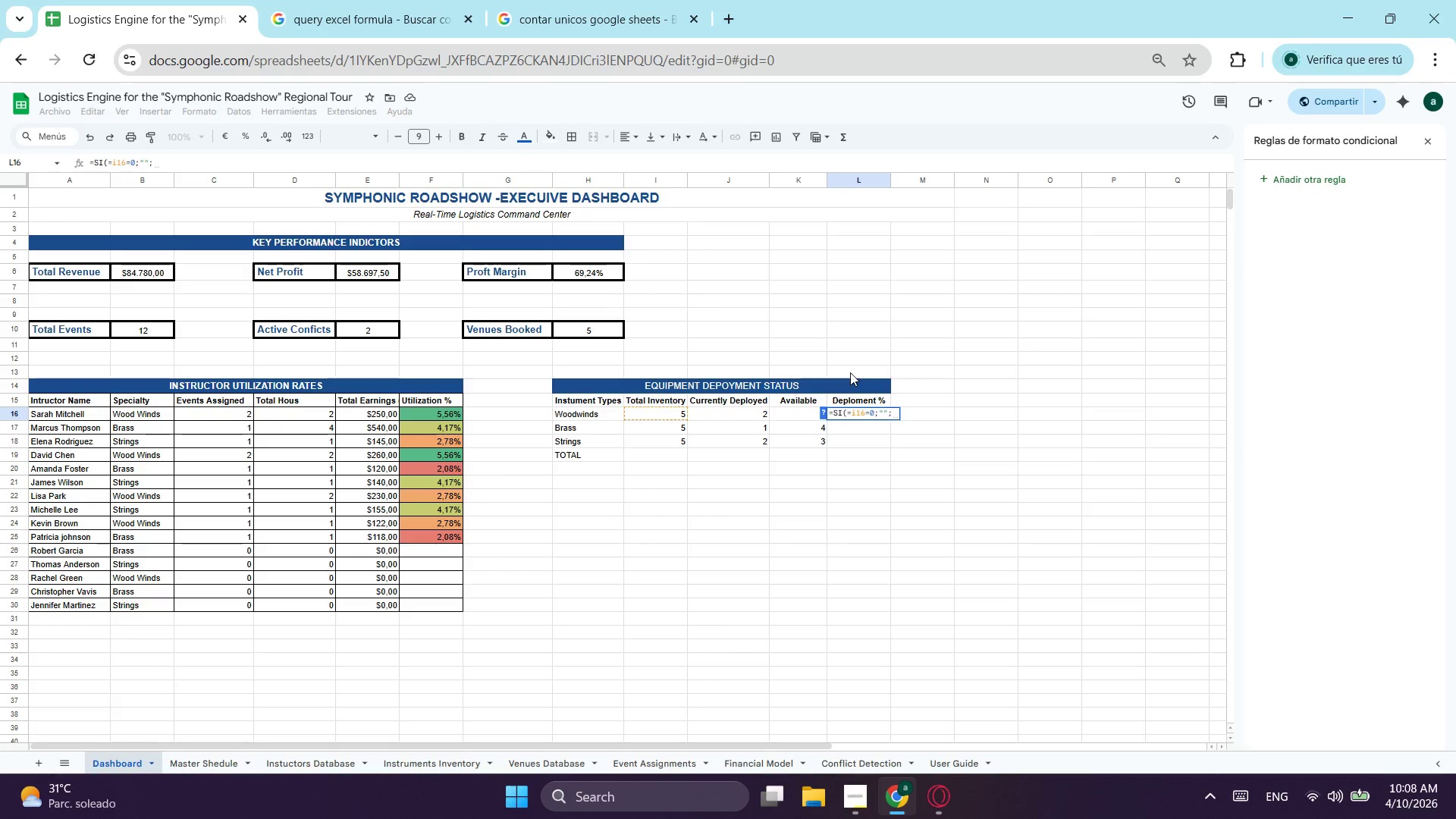 
left_click([753, 411])
 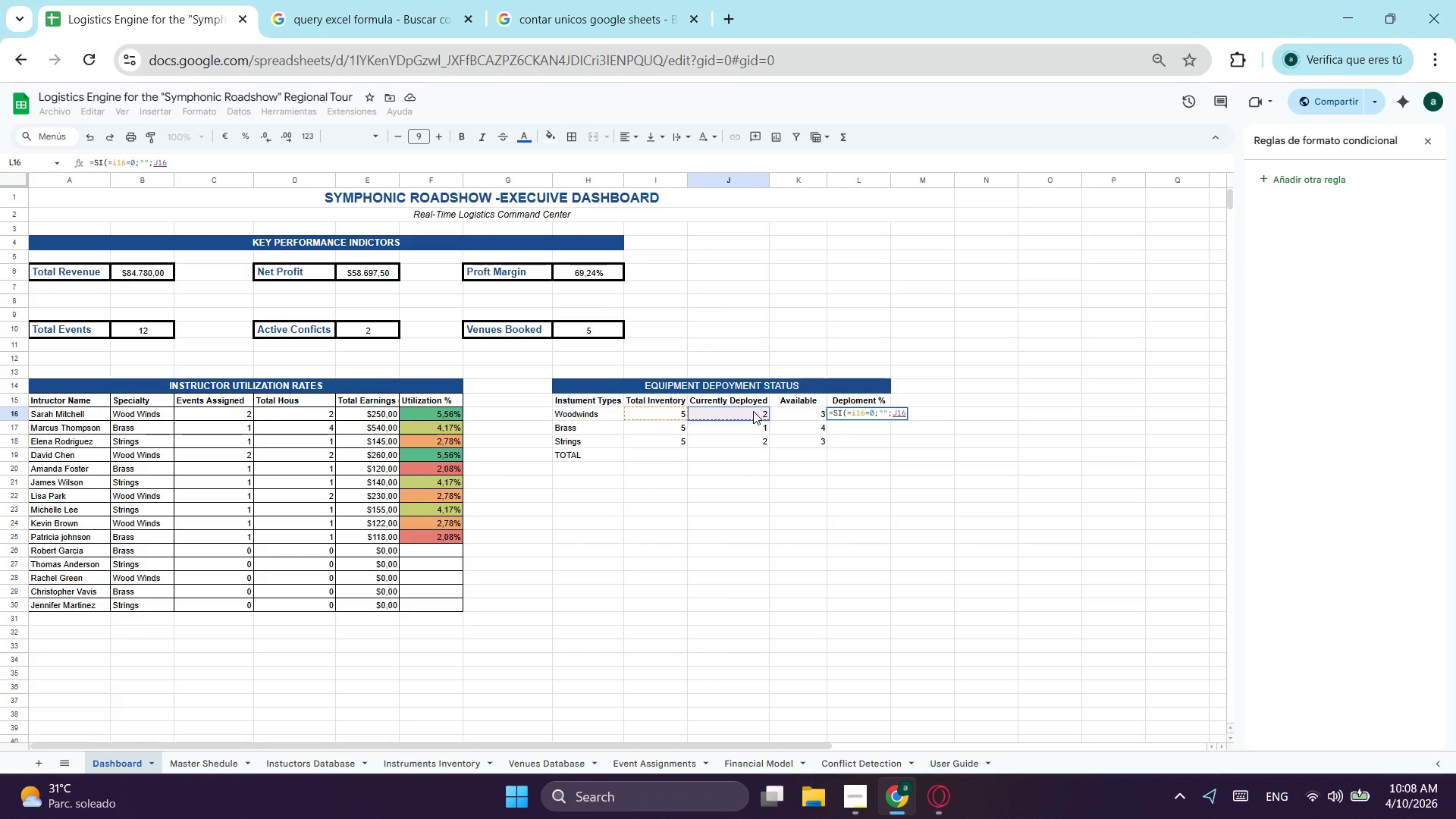 
key(NumpadDivide)
 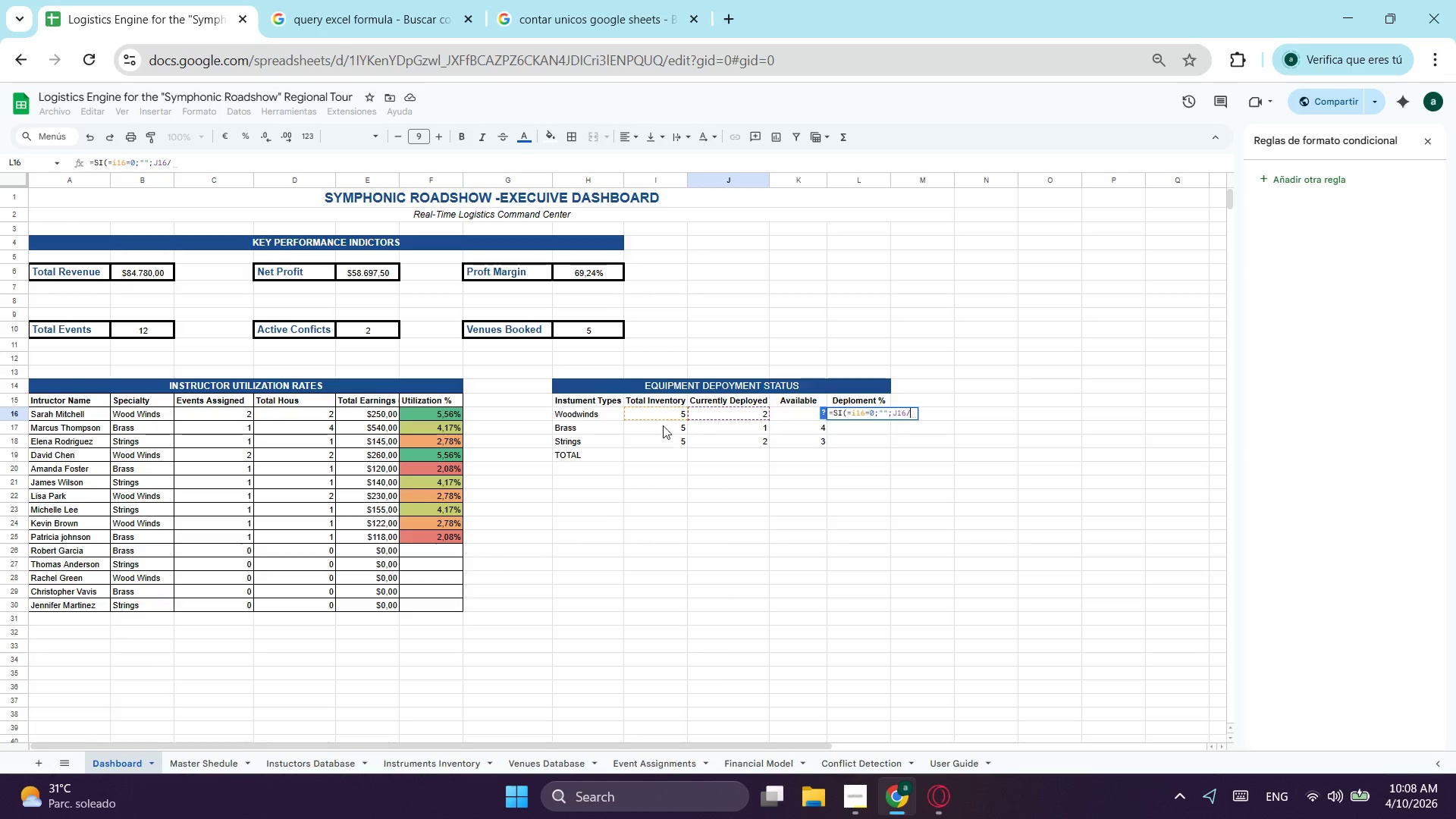 
left_click([662, 413])
 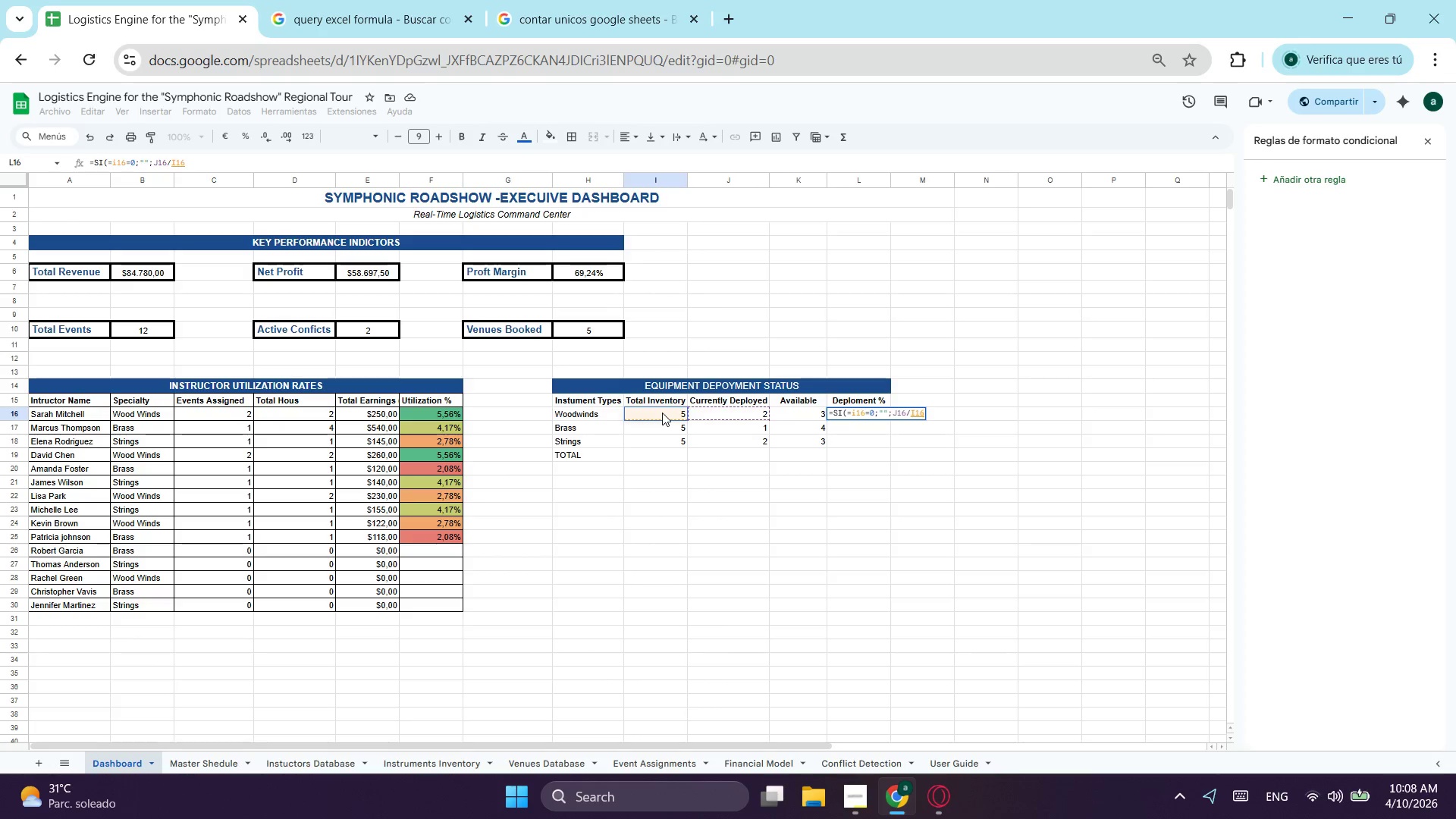 
key(Enter)
 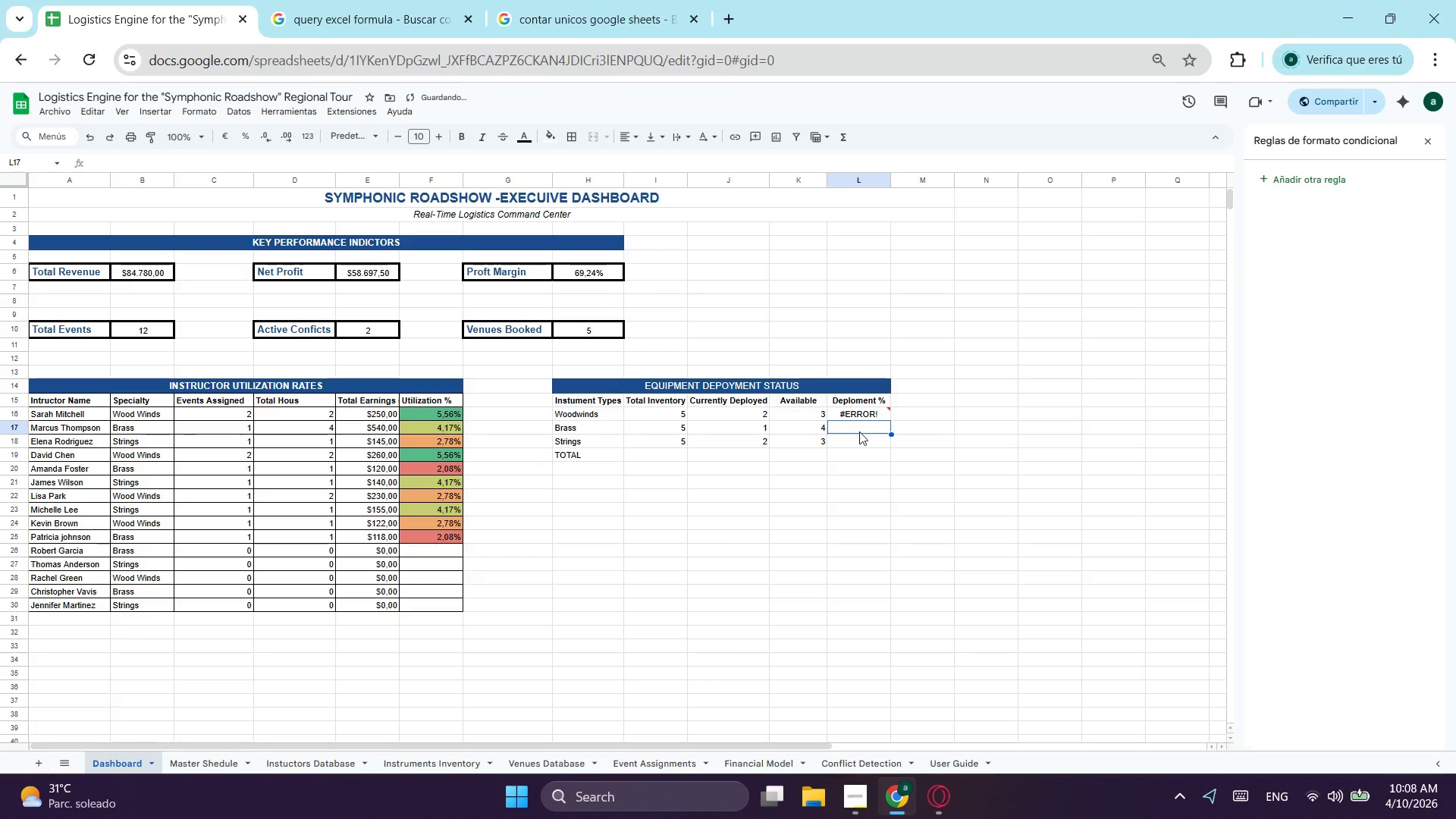 
left_click([864, 419])
 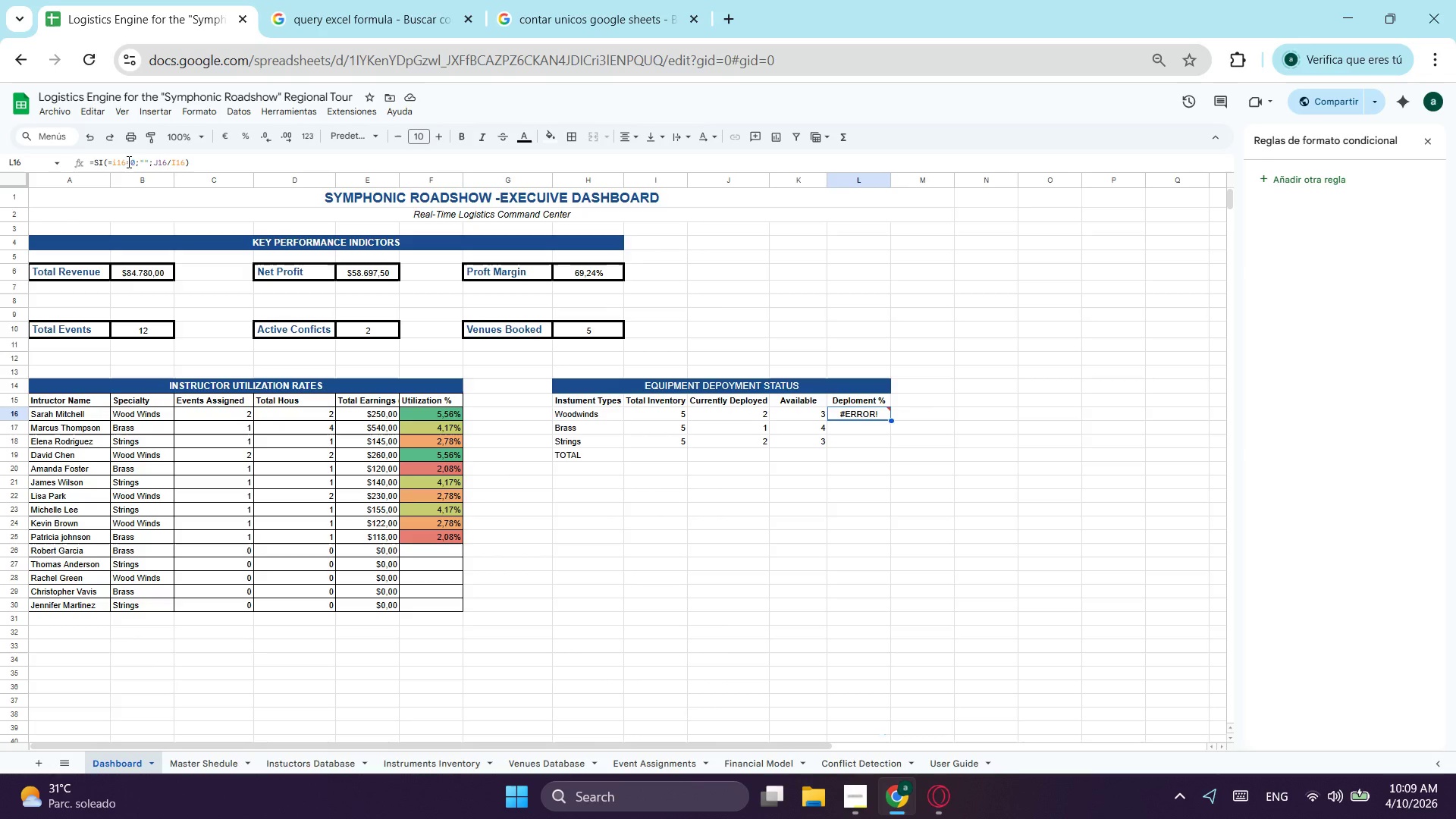 
wait(5.98)
 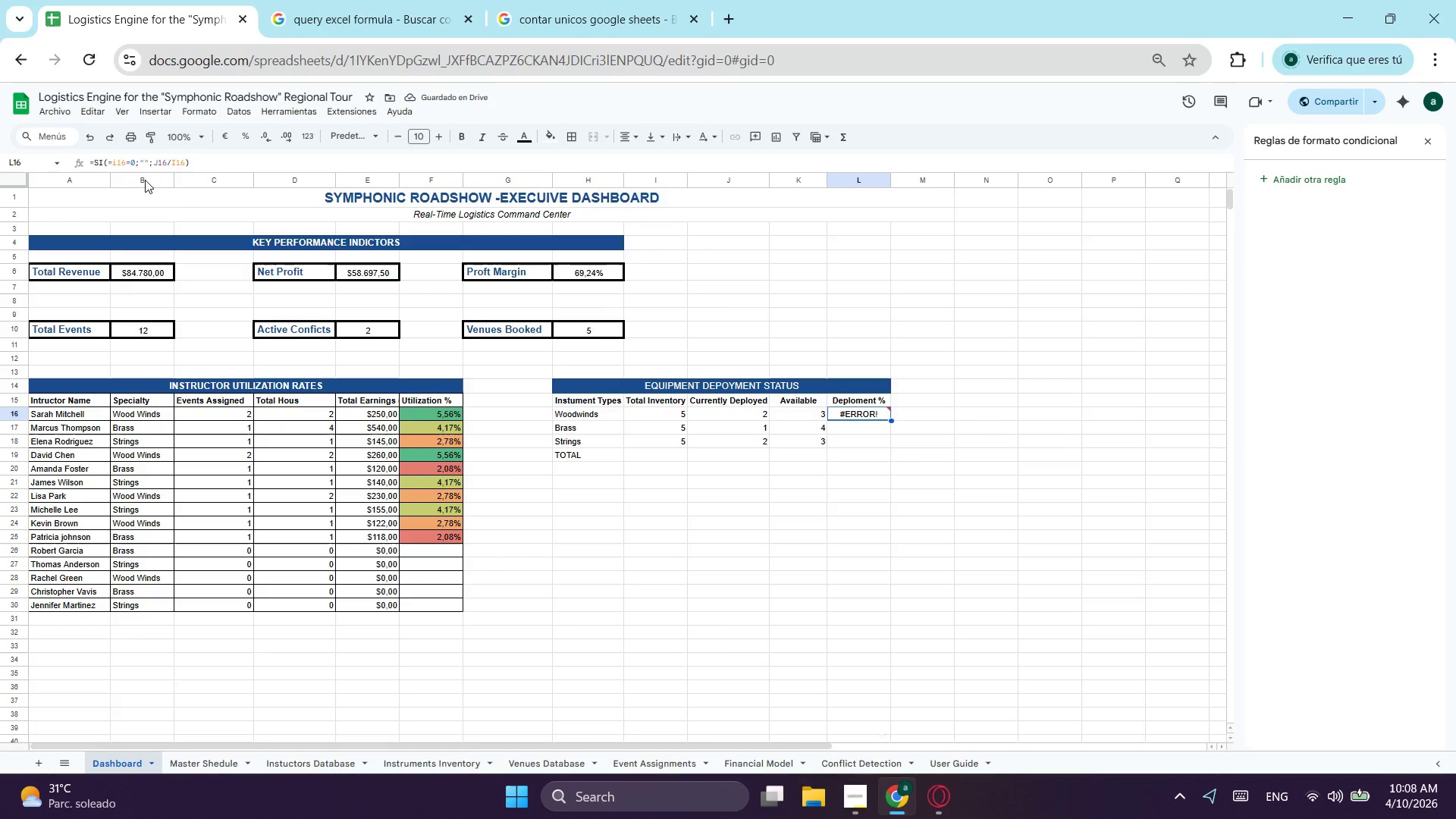 
left_click([112, 163])
 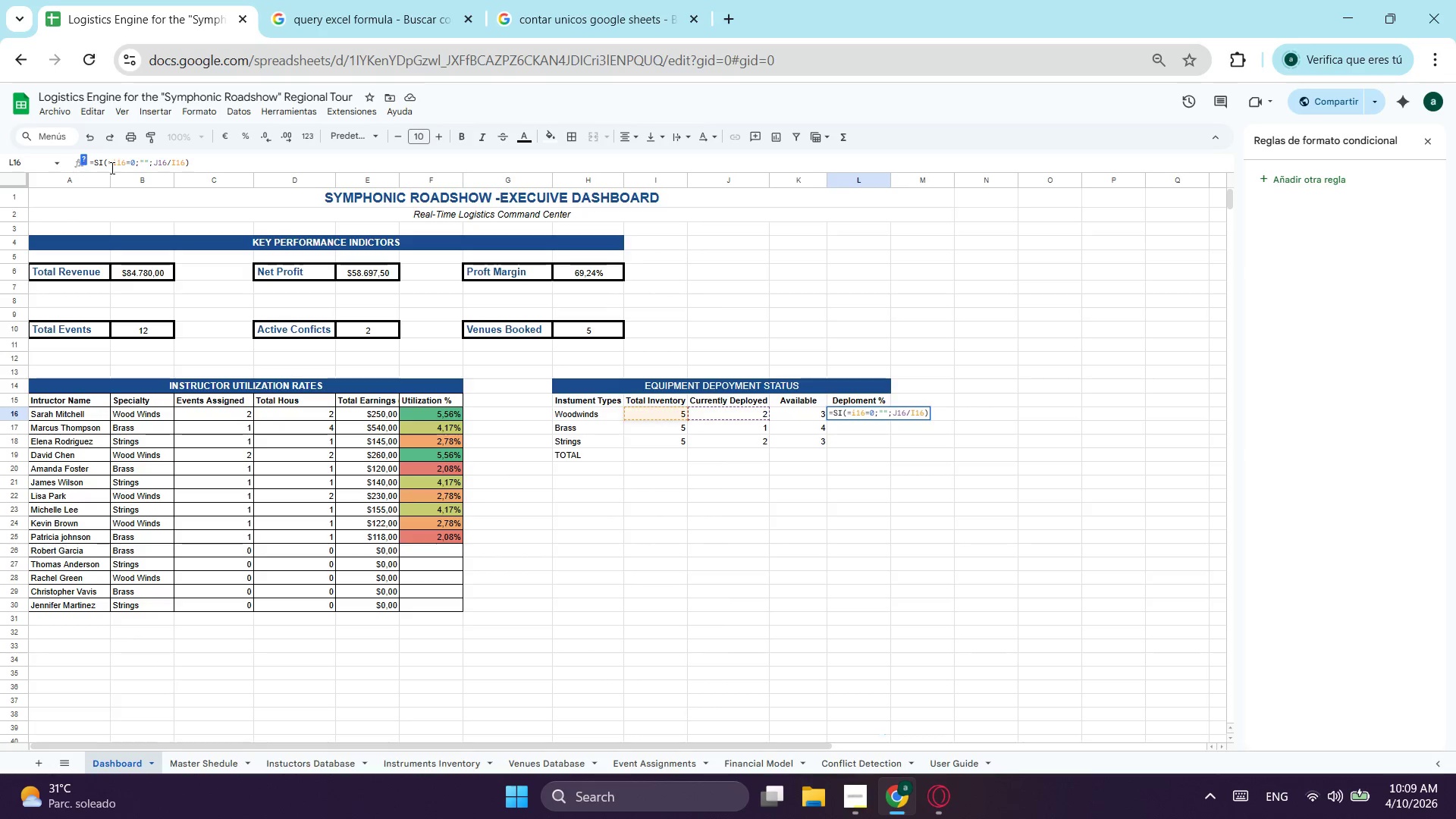 
key(Backspace)
 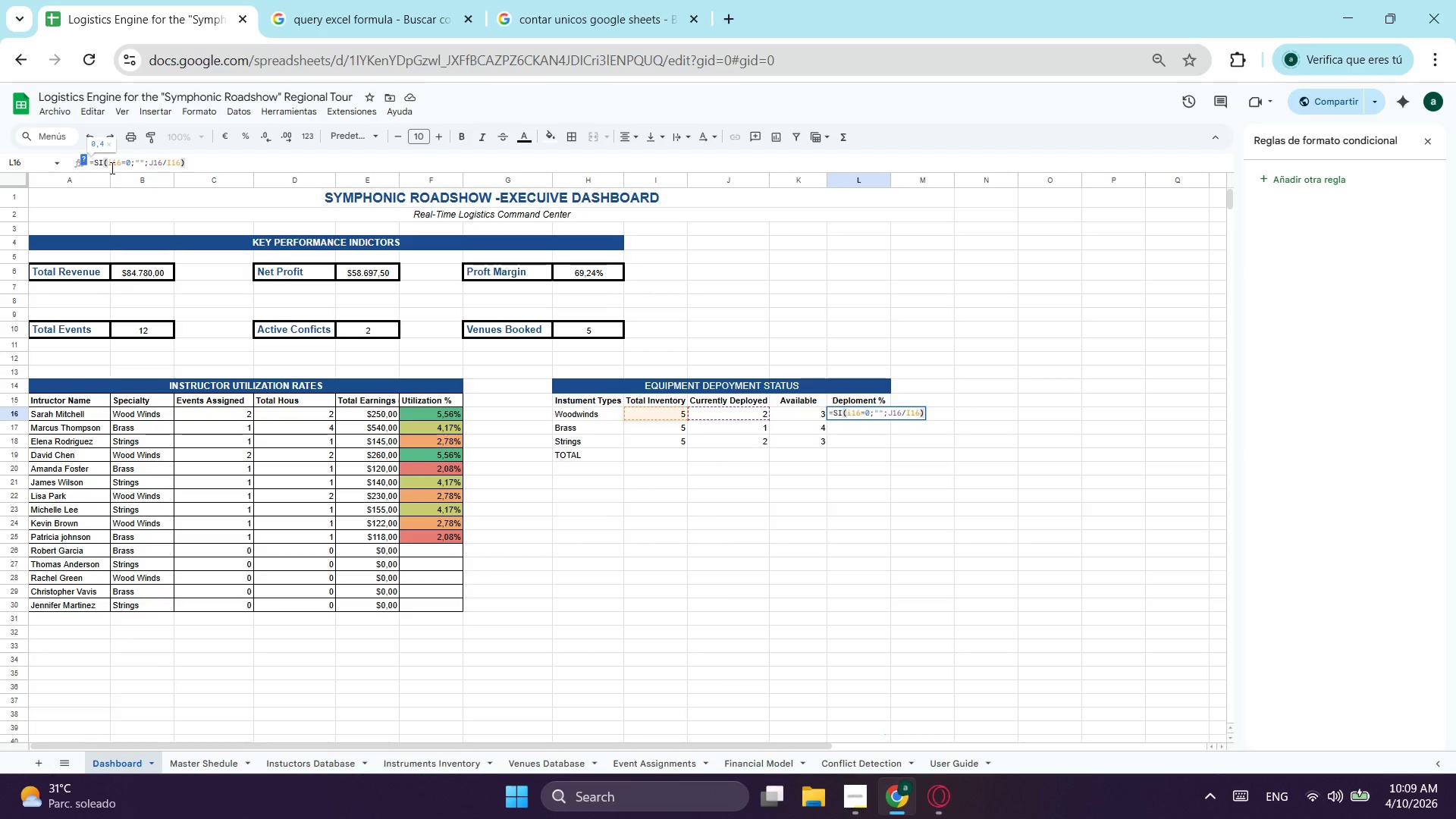 
key(Enter)
 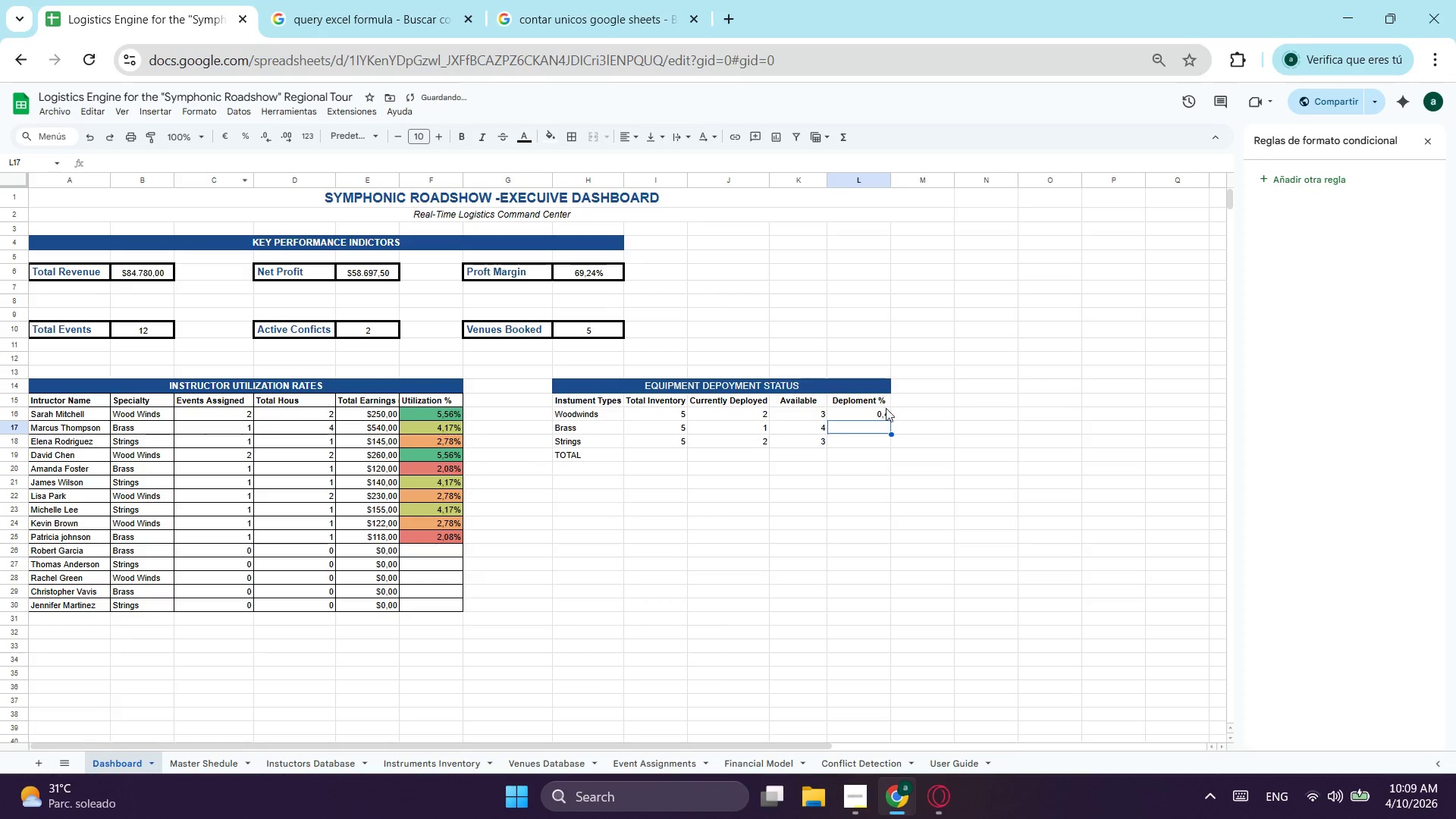 
left_click([873, 412])
 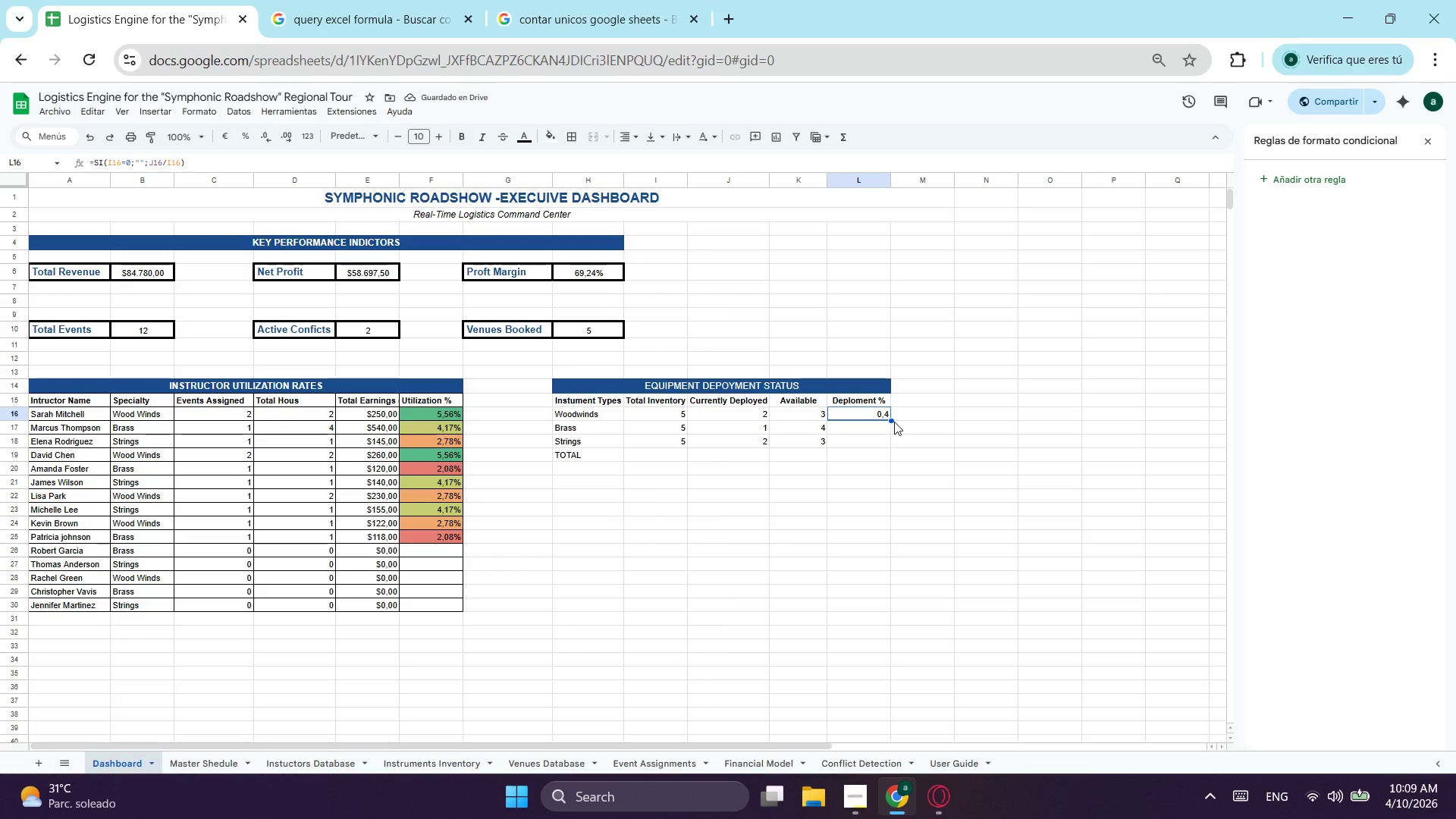 
left_click_drag(start_coordinate=[892, 421], to_coordinate=[886, 439])
 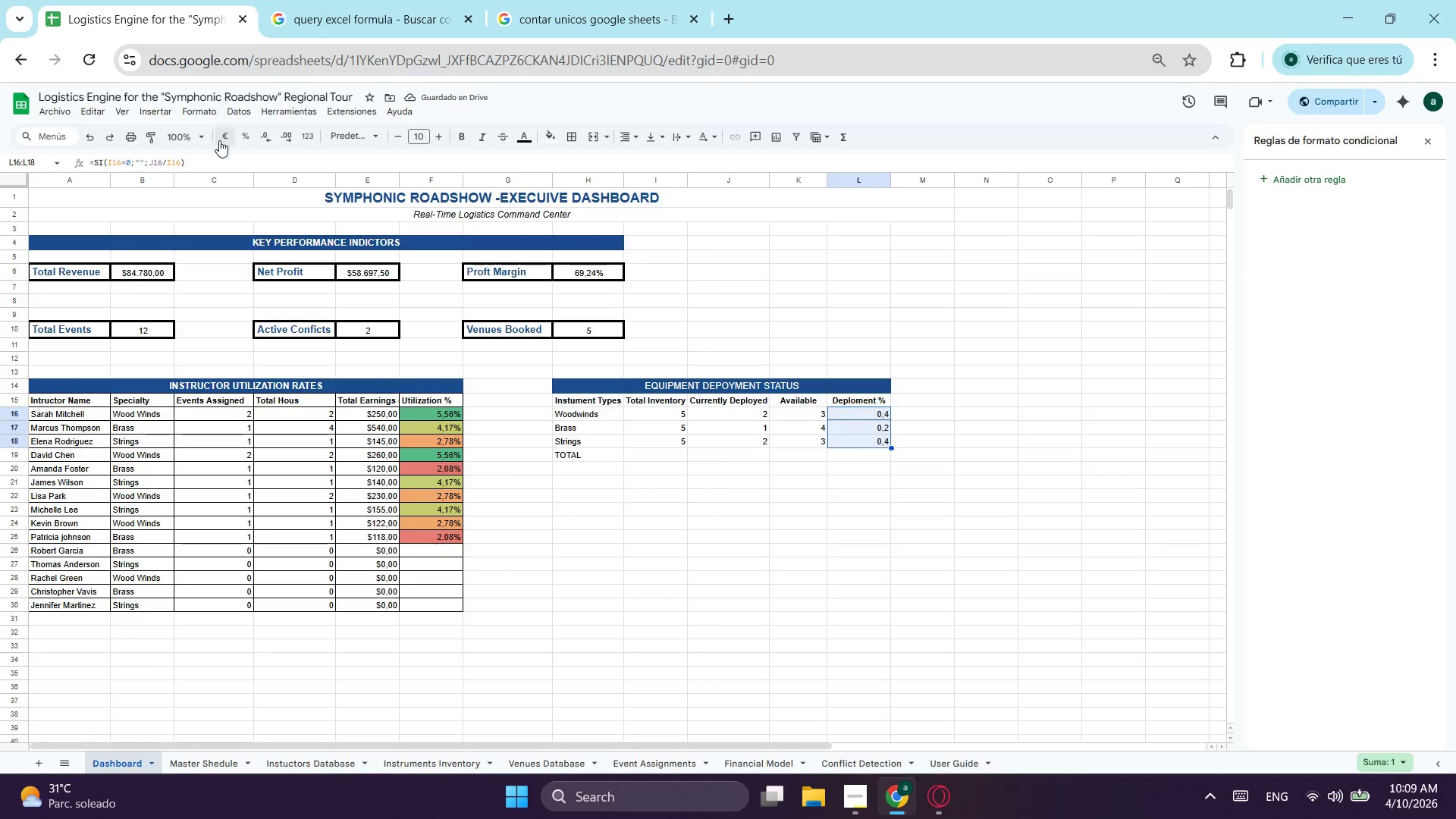 
left_click([245, 141])
 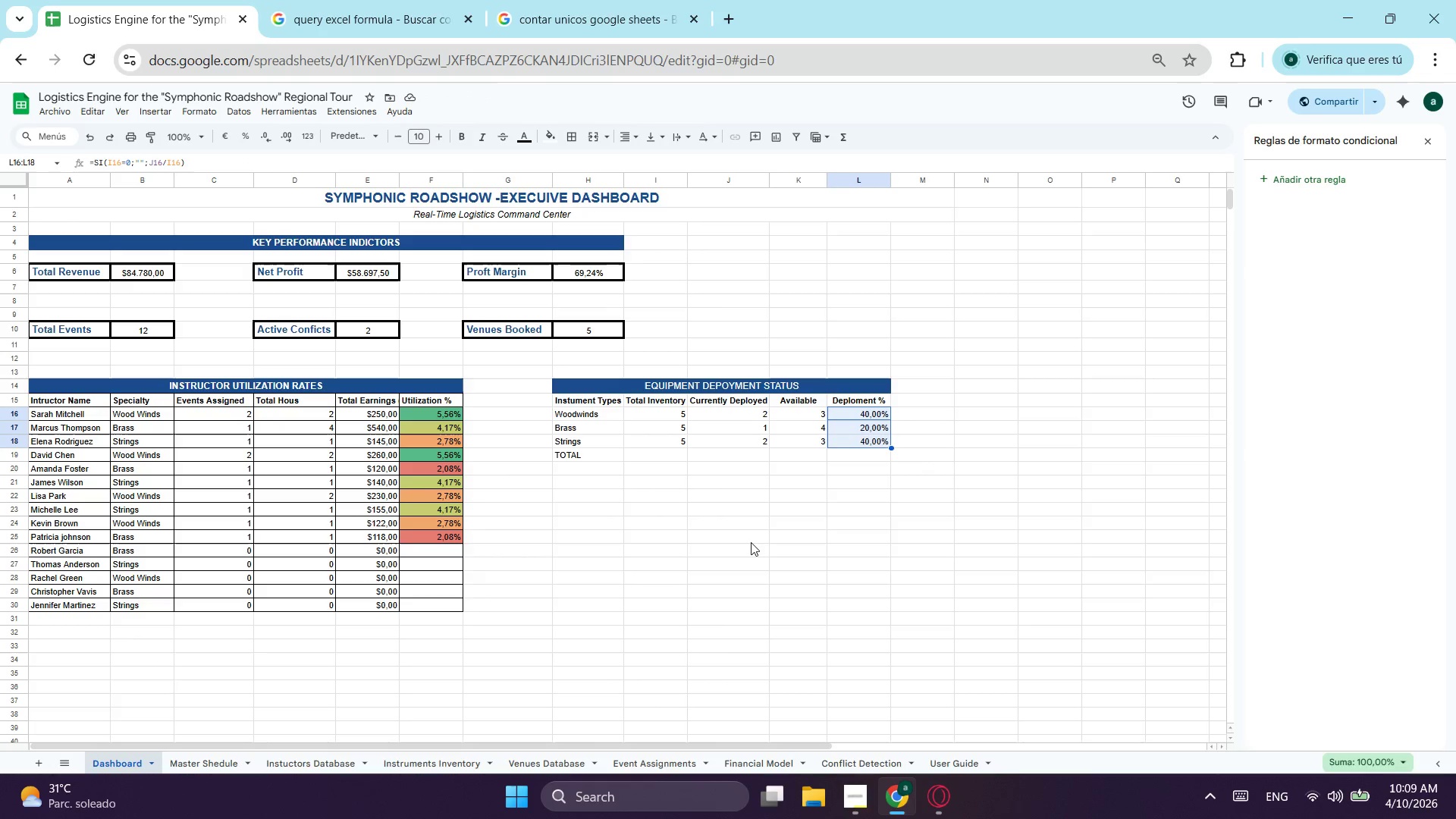 
wait(7.69)
 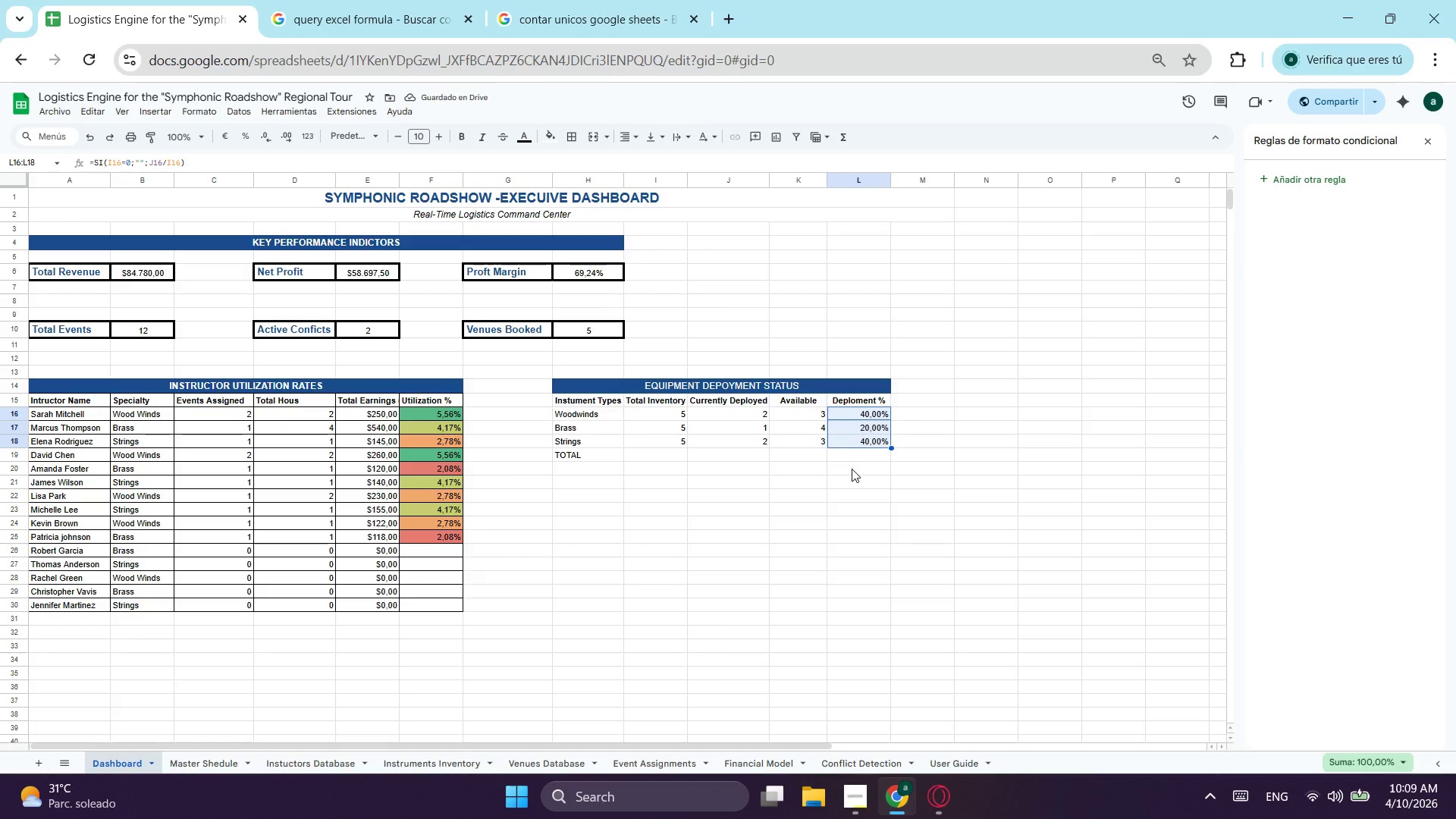 
left_click([649, 450])
 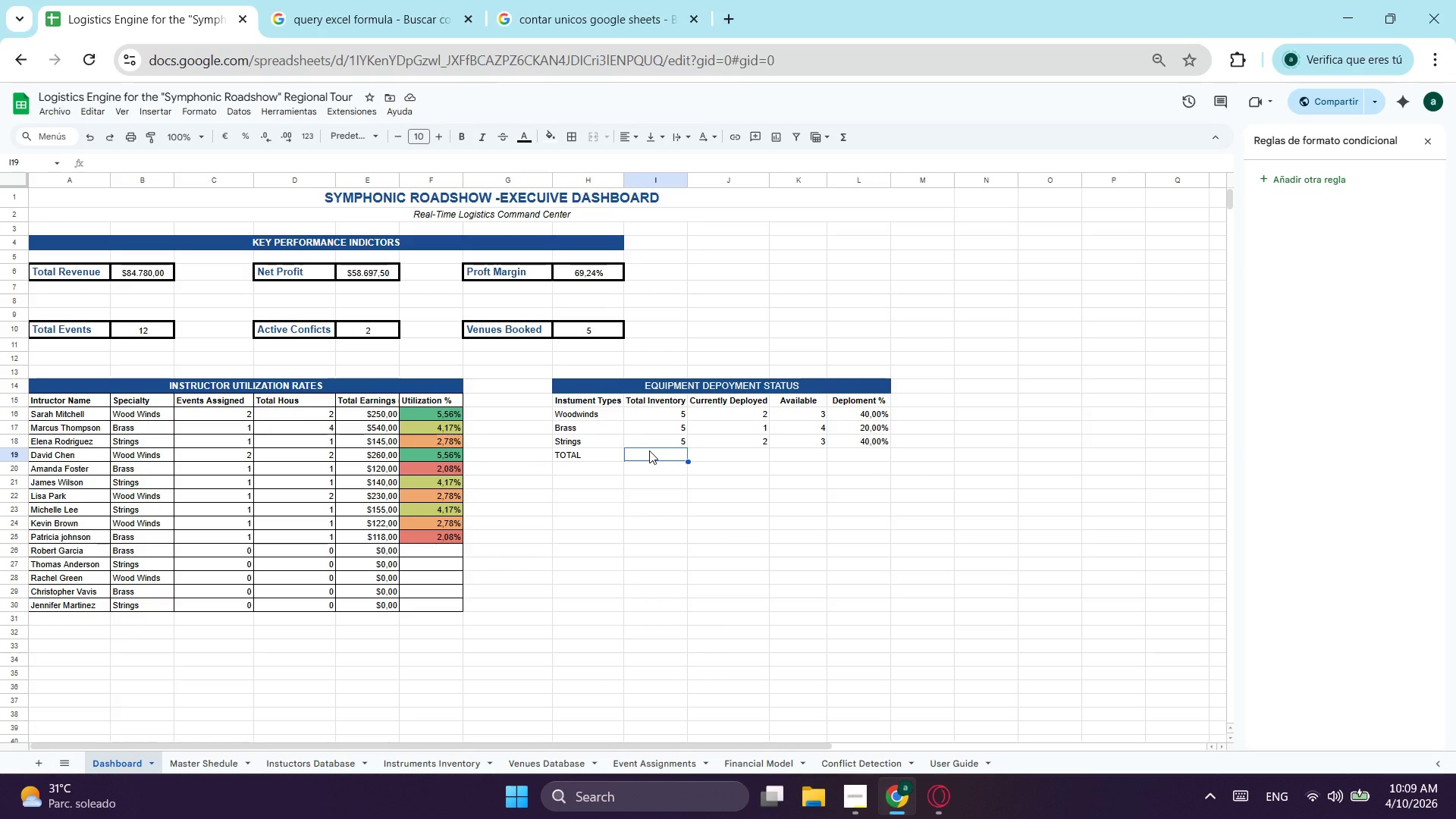 
type(=suma)
key(Tab)
 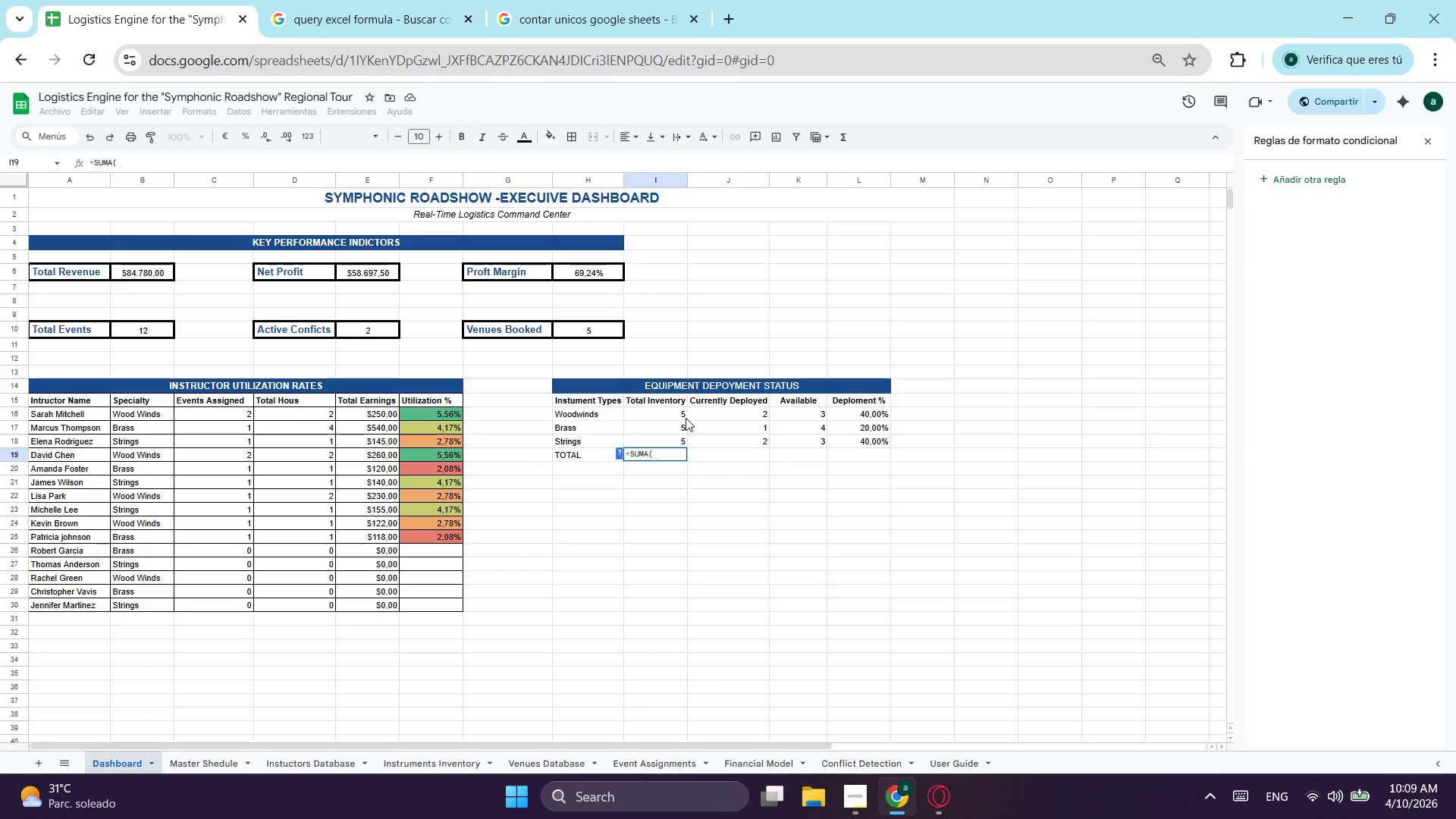 
left_click_drag(start_coordinate=[679, 416], to_coordinate=[670, 439])
 